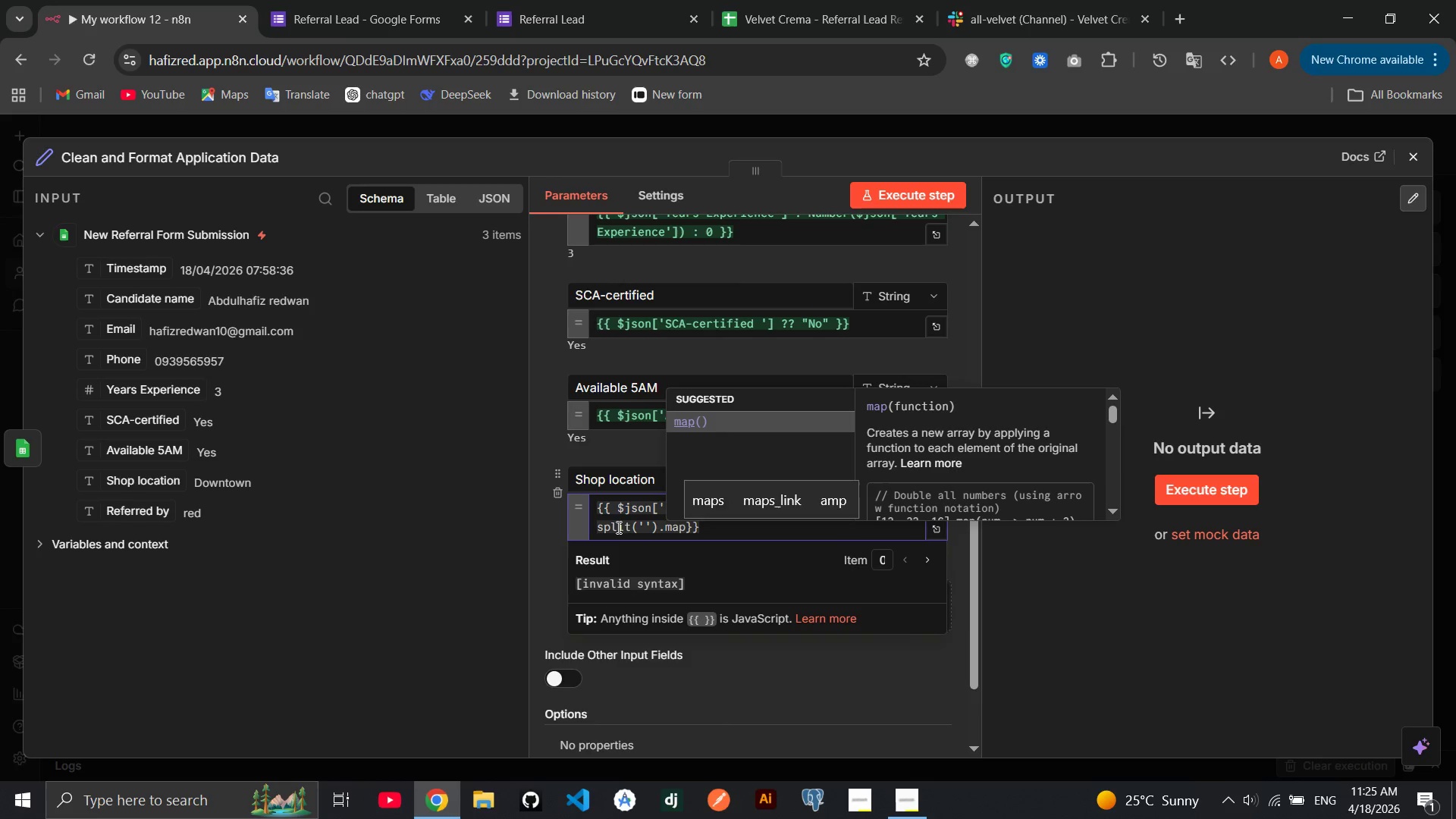 
key(Enter)
 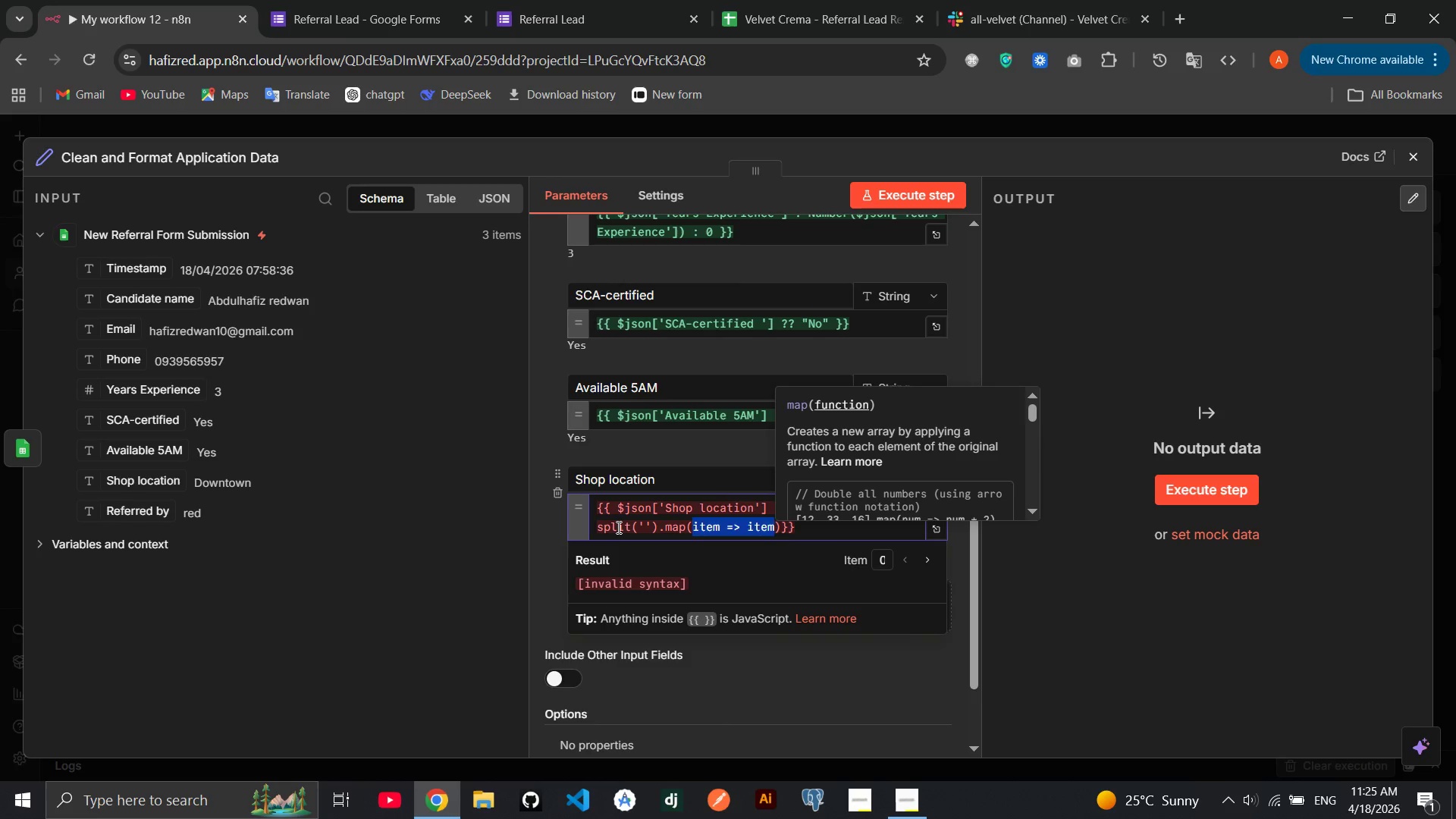 
key(Backspace)
 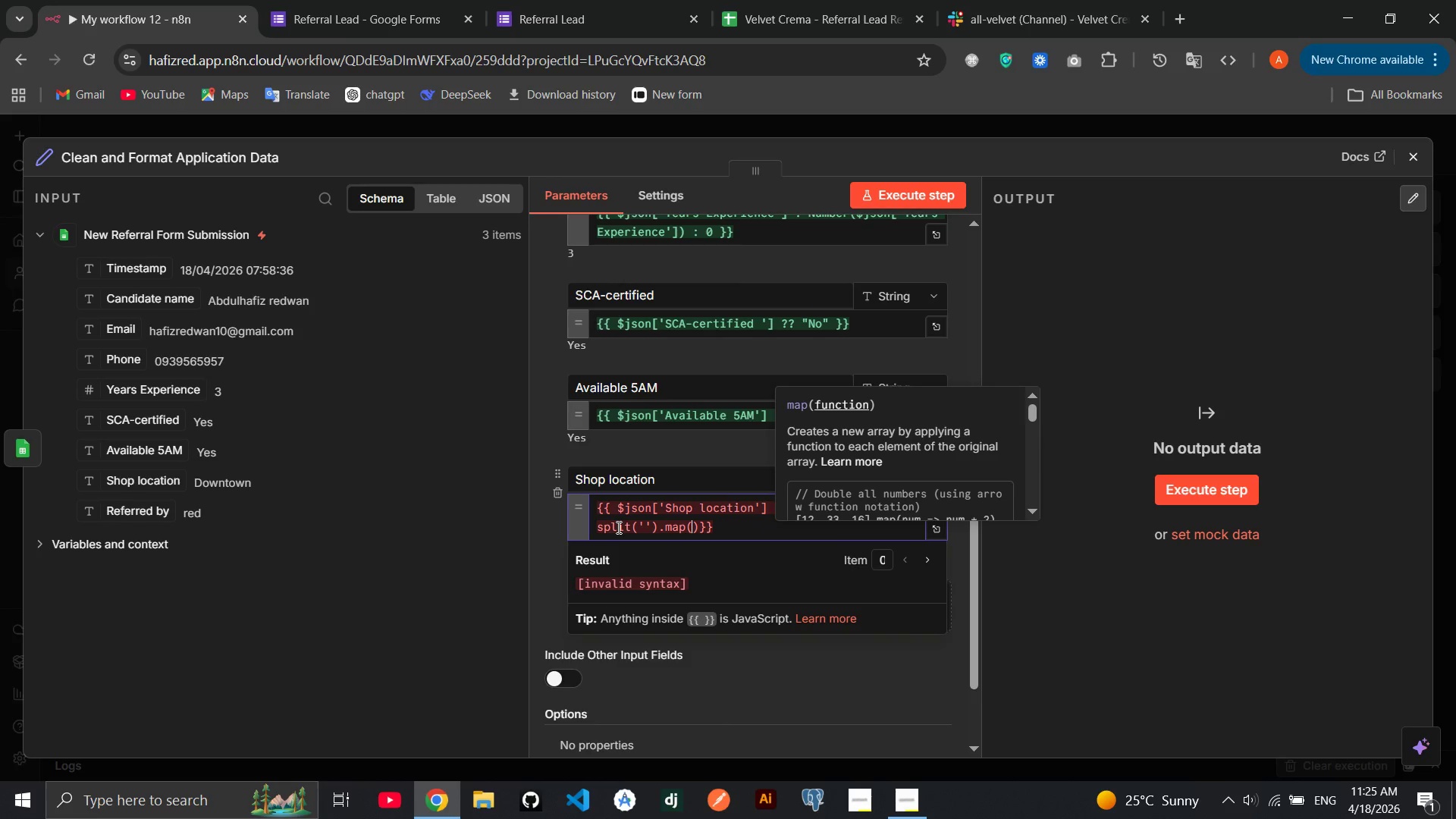 
key(W)
 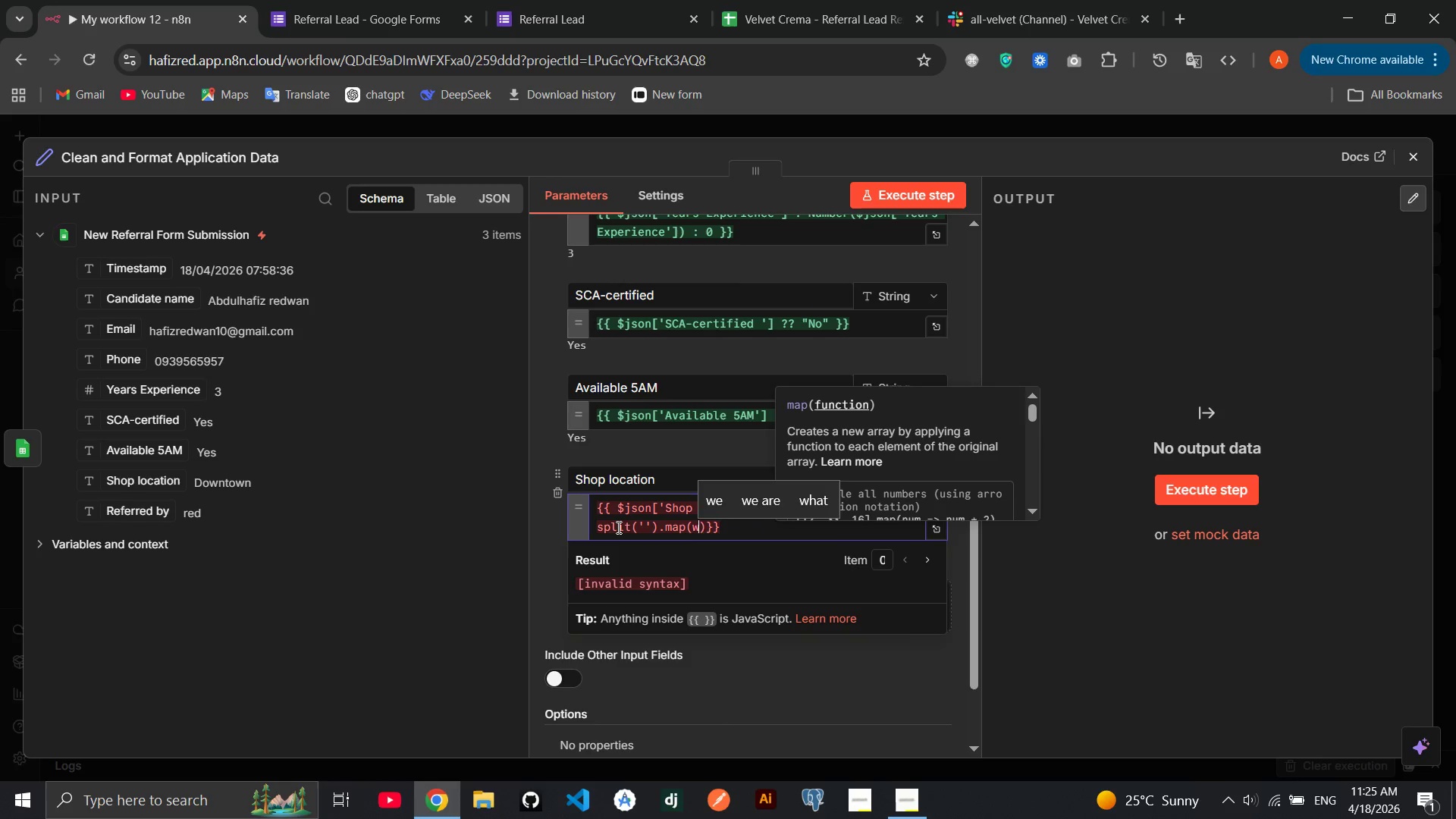 
key(Space)
 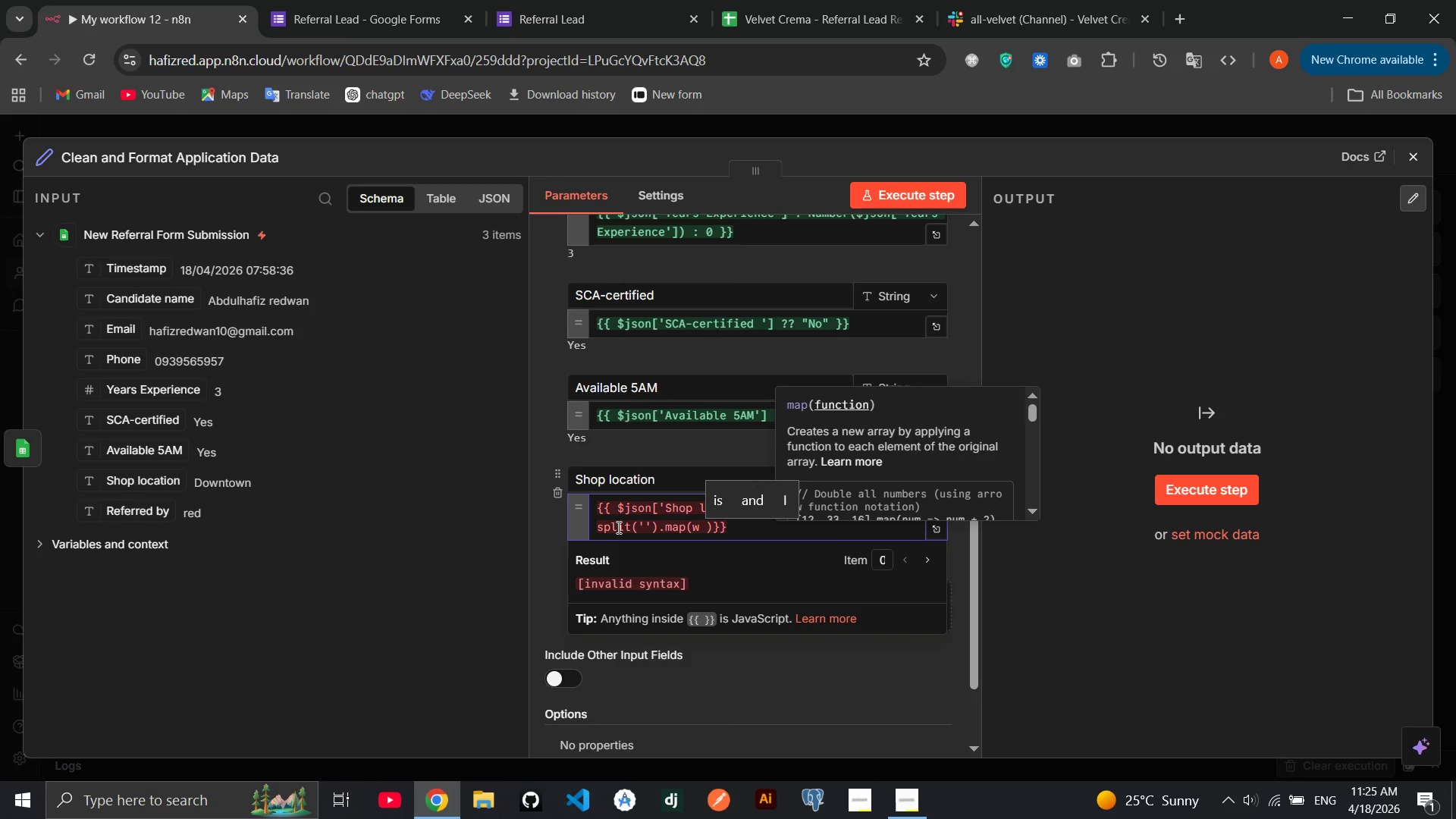 
key(Equal)
 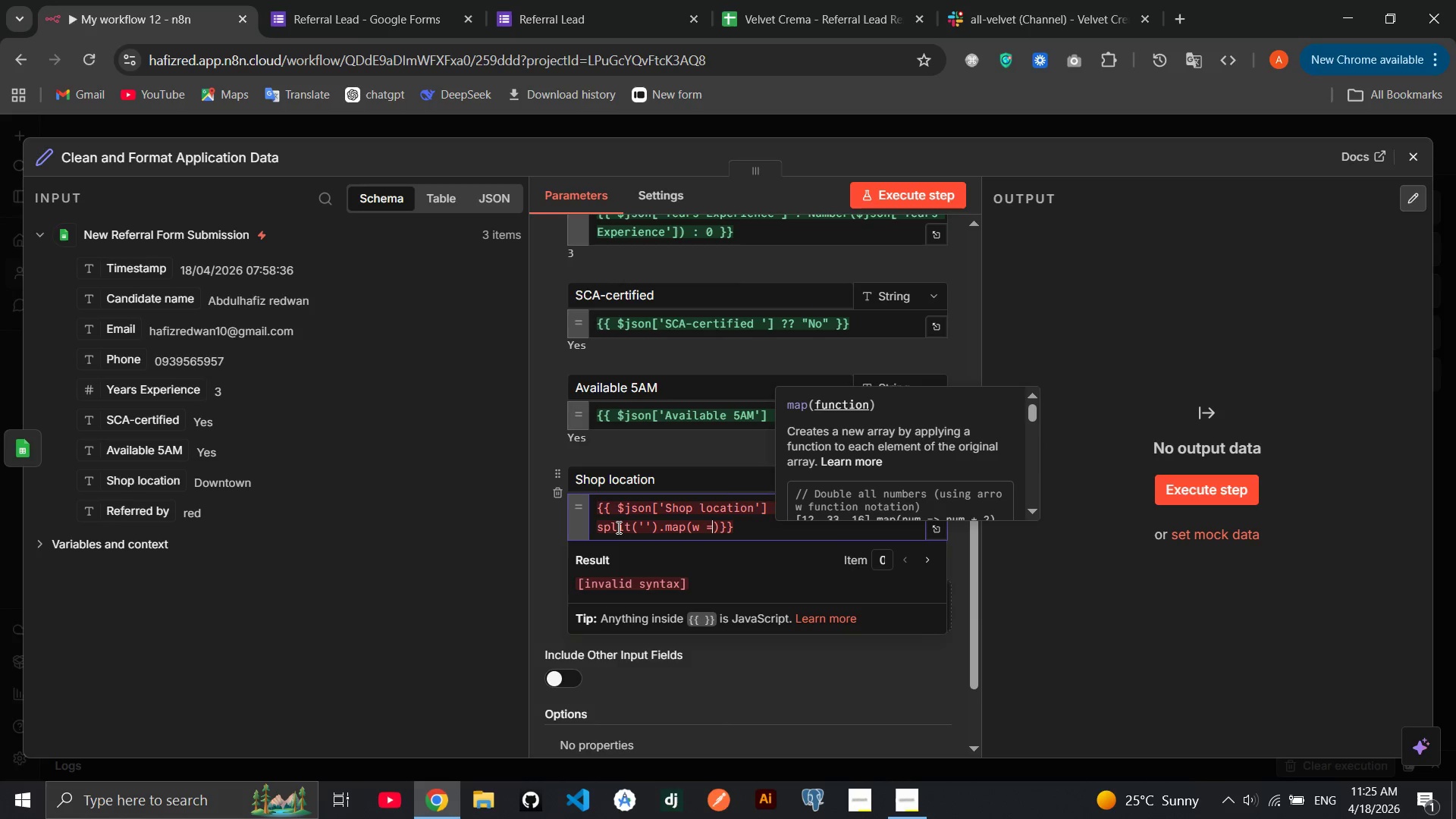 
key(Shift+Period)
 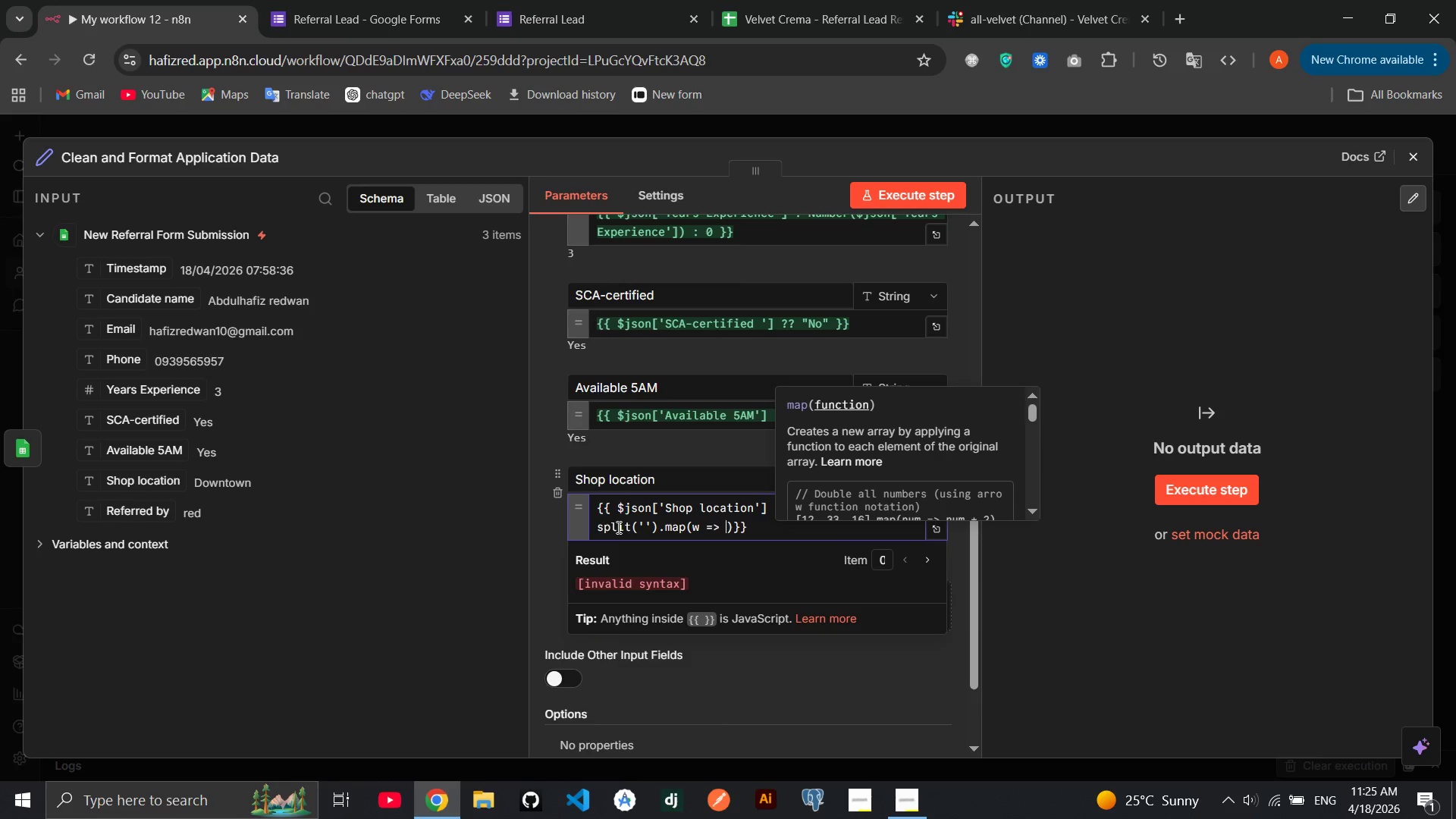 
key(Shift+Space)
 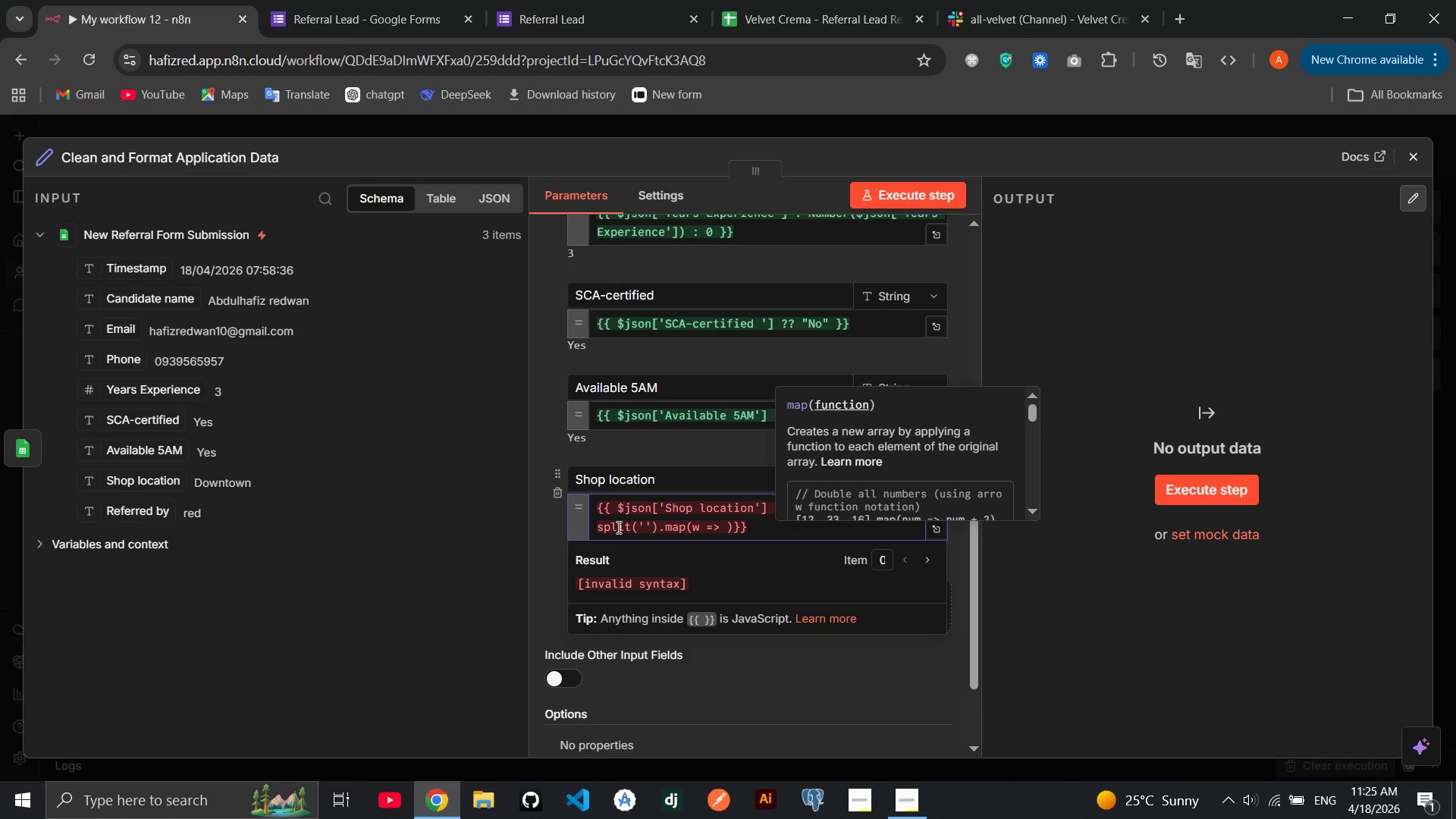 
key(W)
 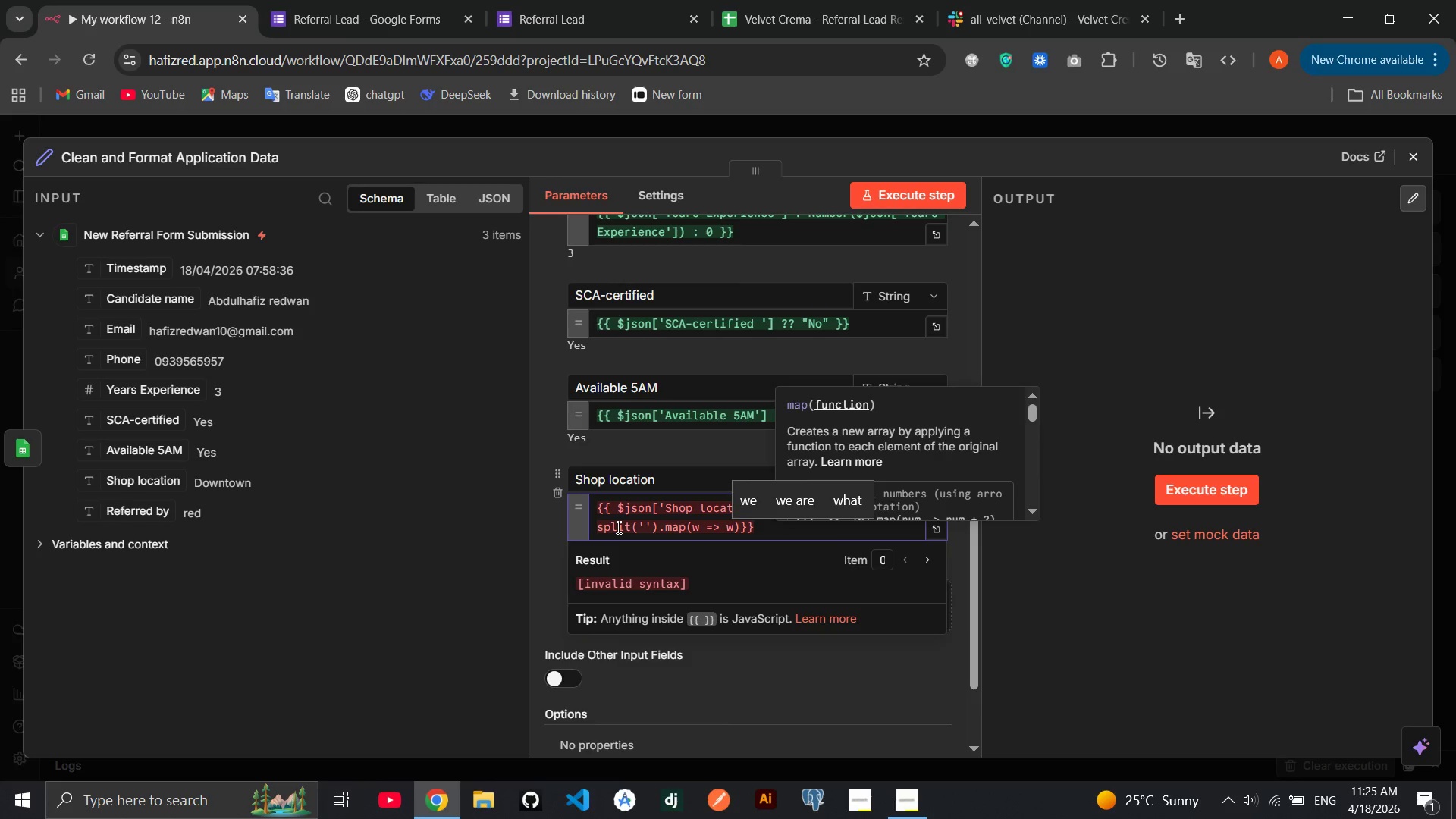 
key(BracketLeft)
 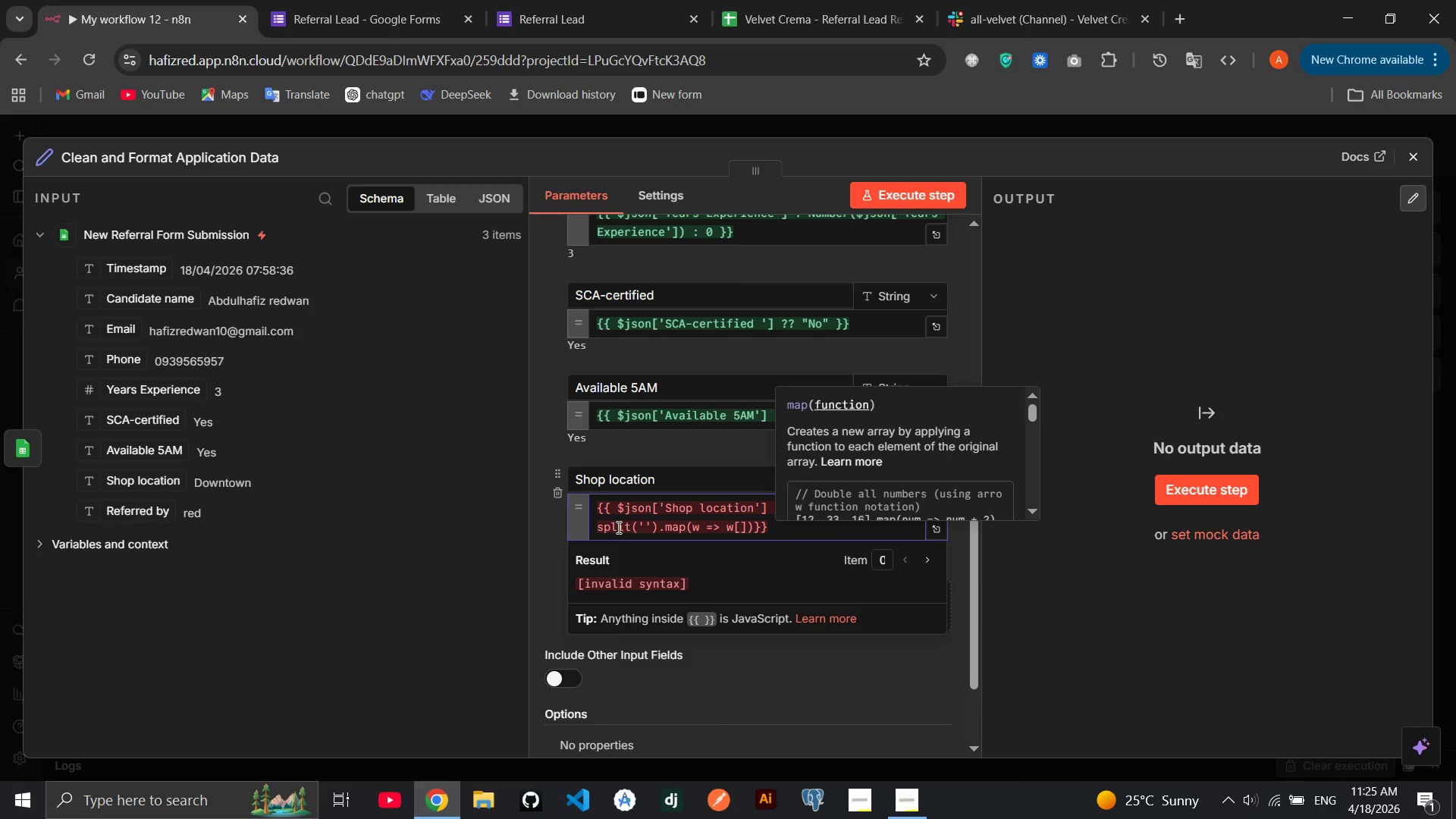 
key(0)
 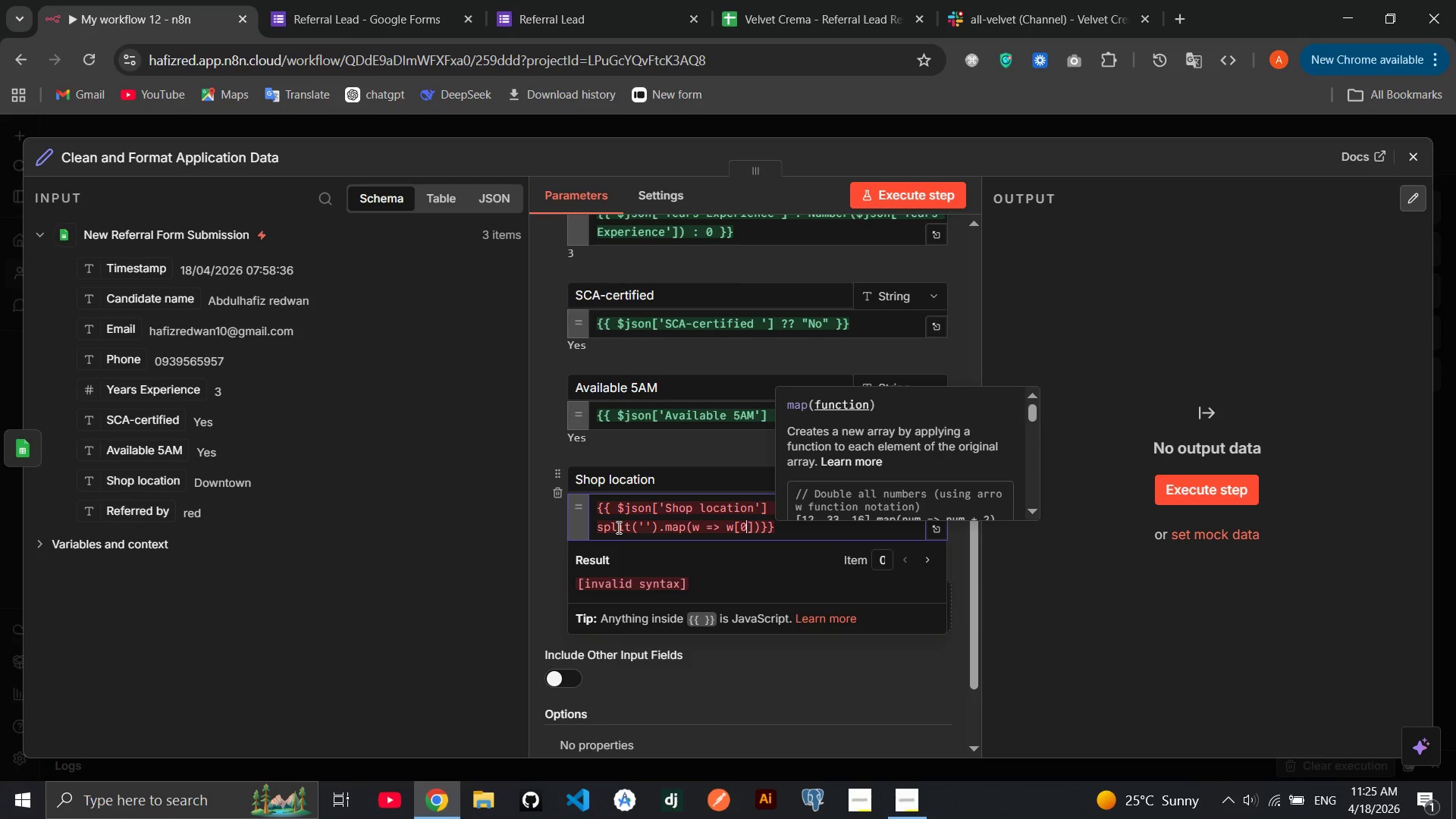 
key(ArrowRight)
 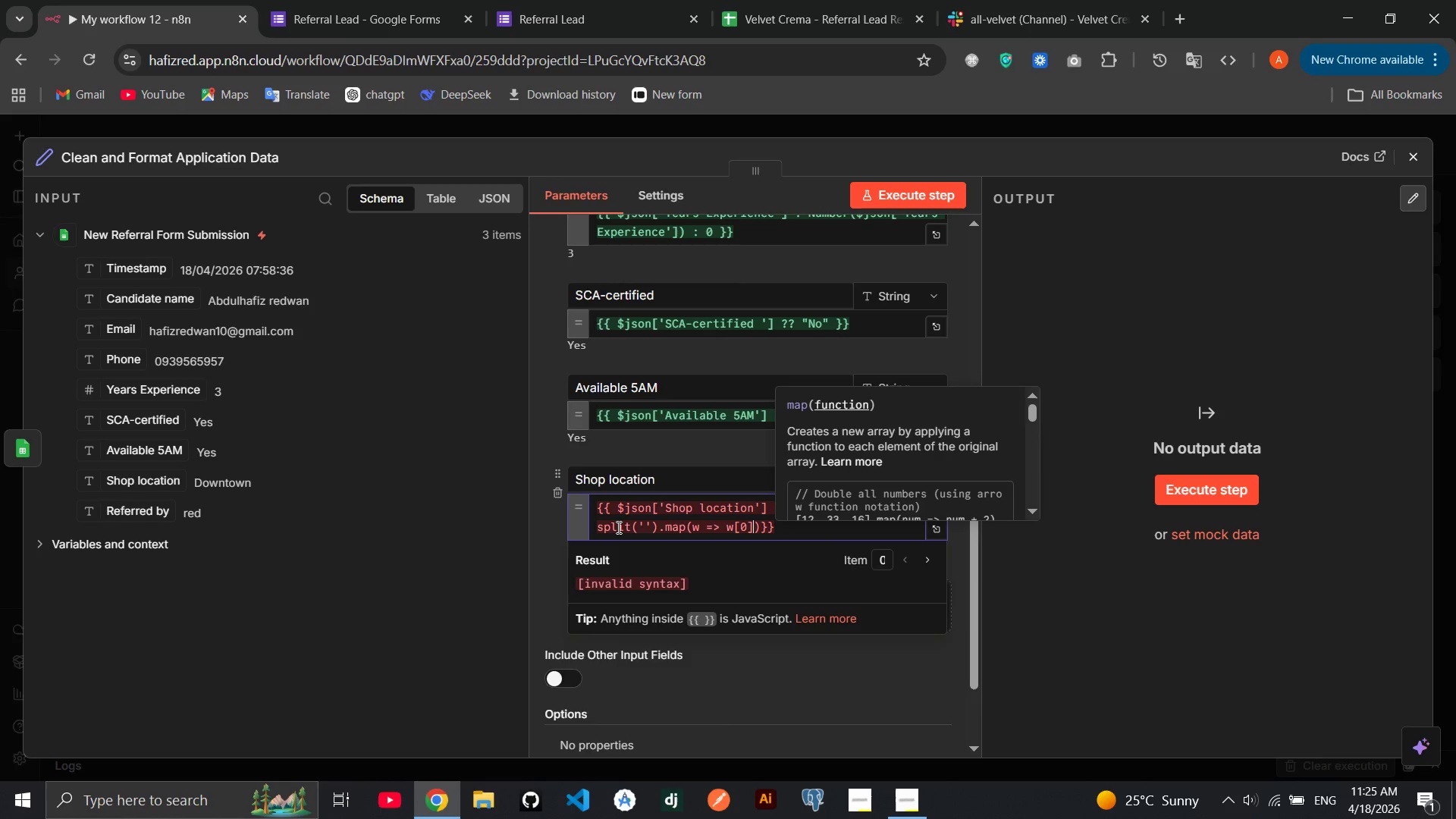 
type(.toUpperCase()
 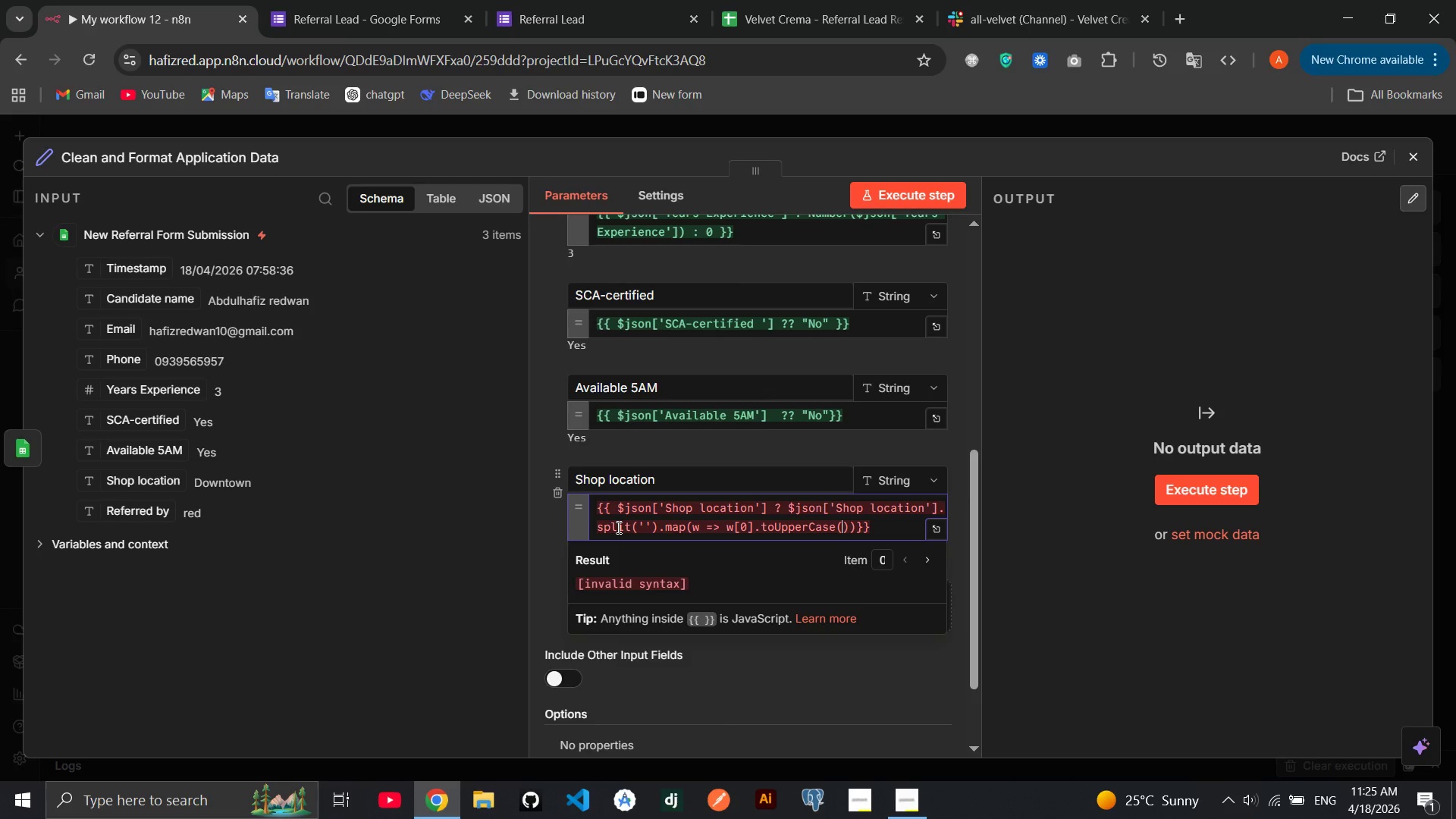 
key(ArrowRight)
 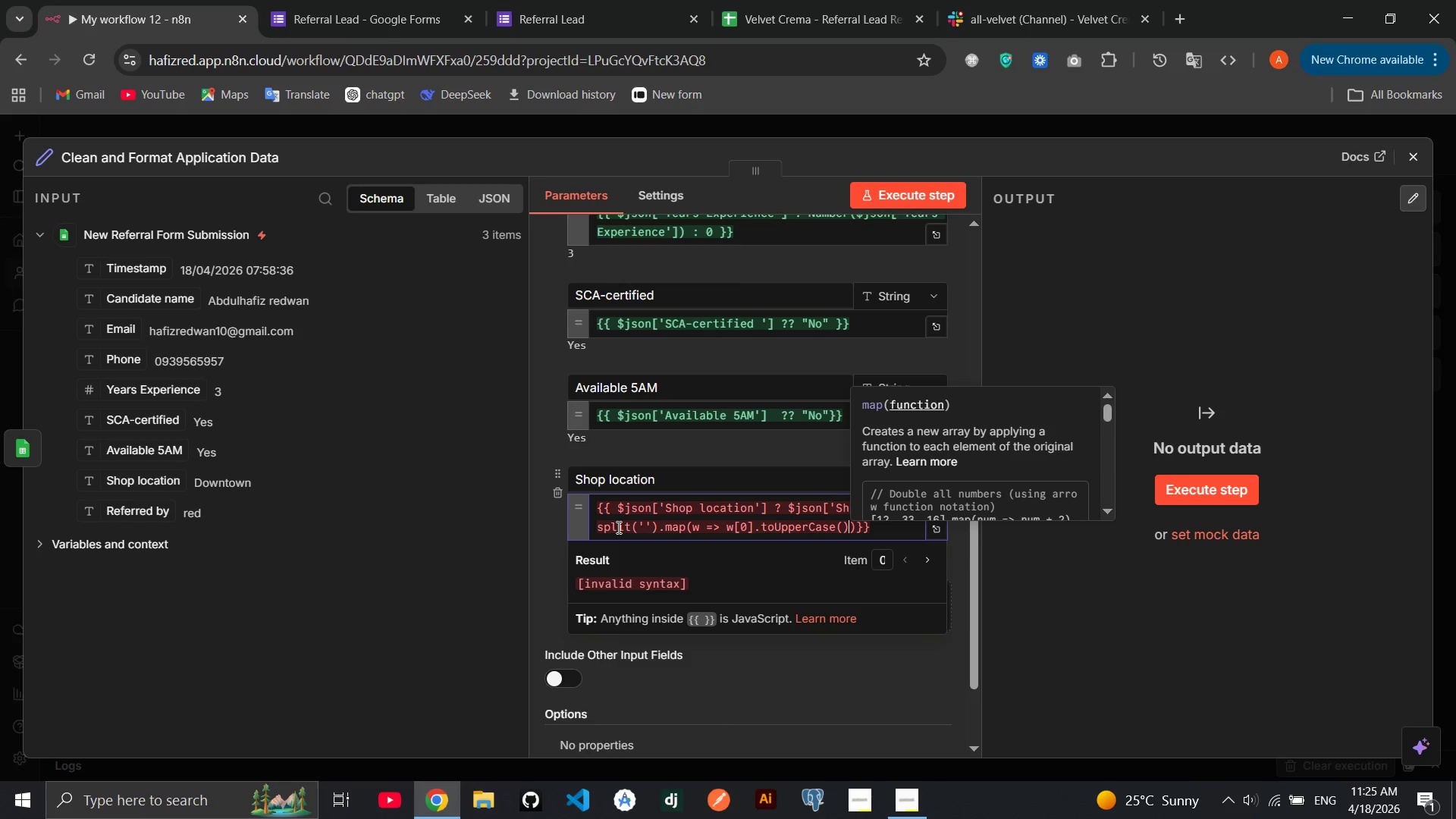 
key(Space)
 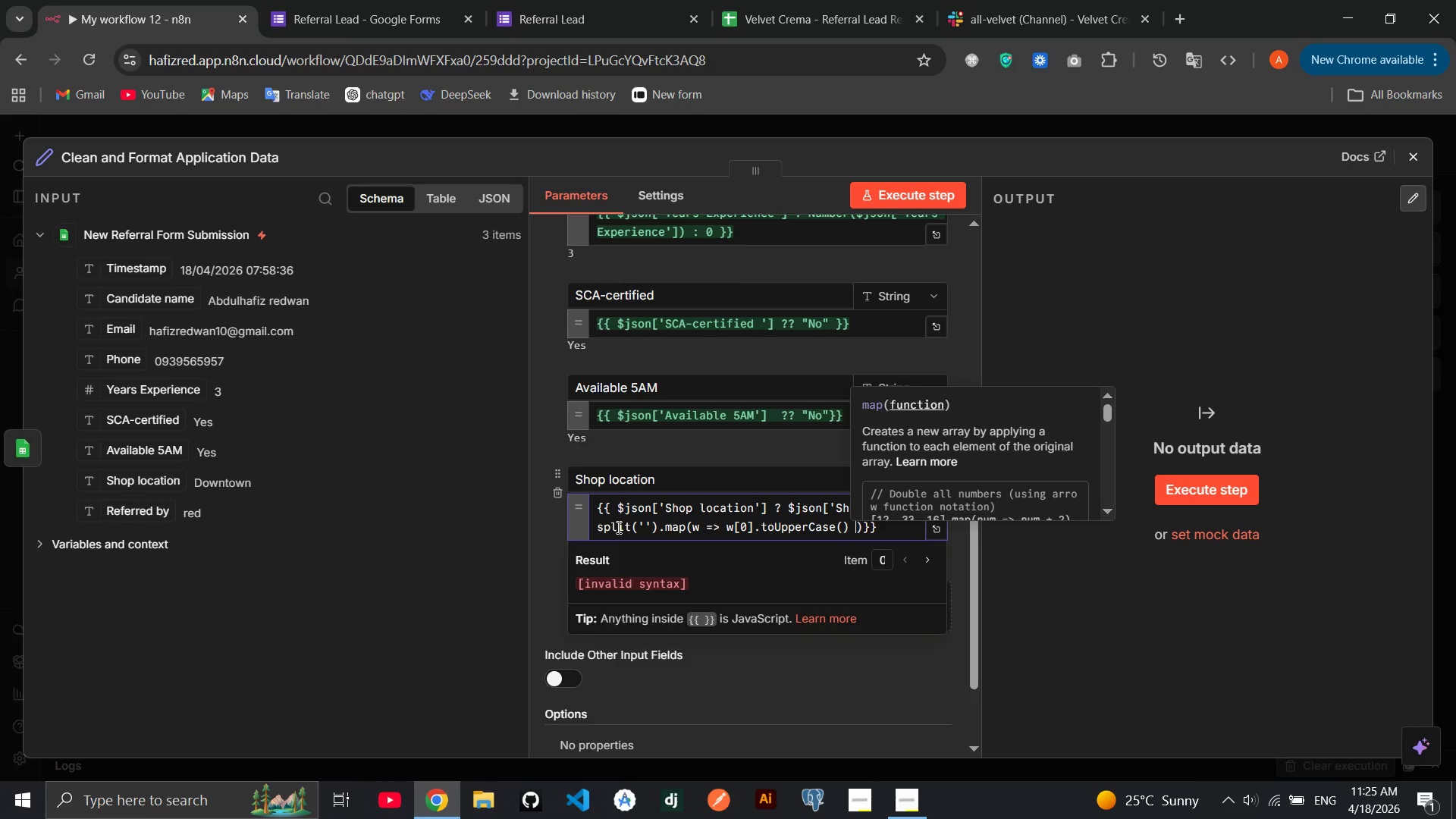 
key(Shift+Equal)
 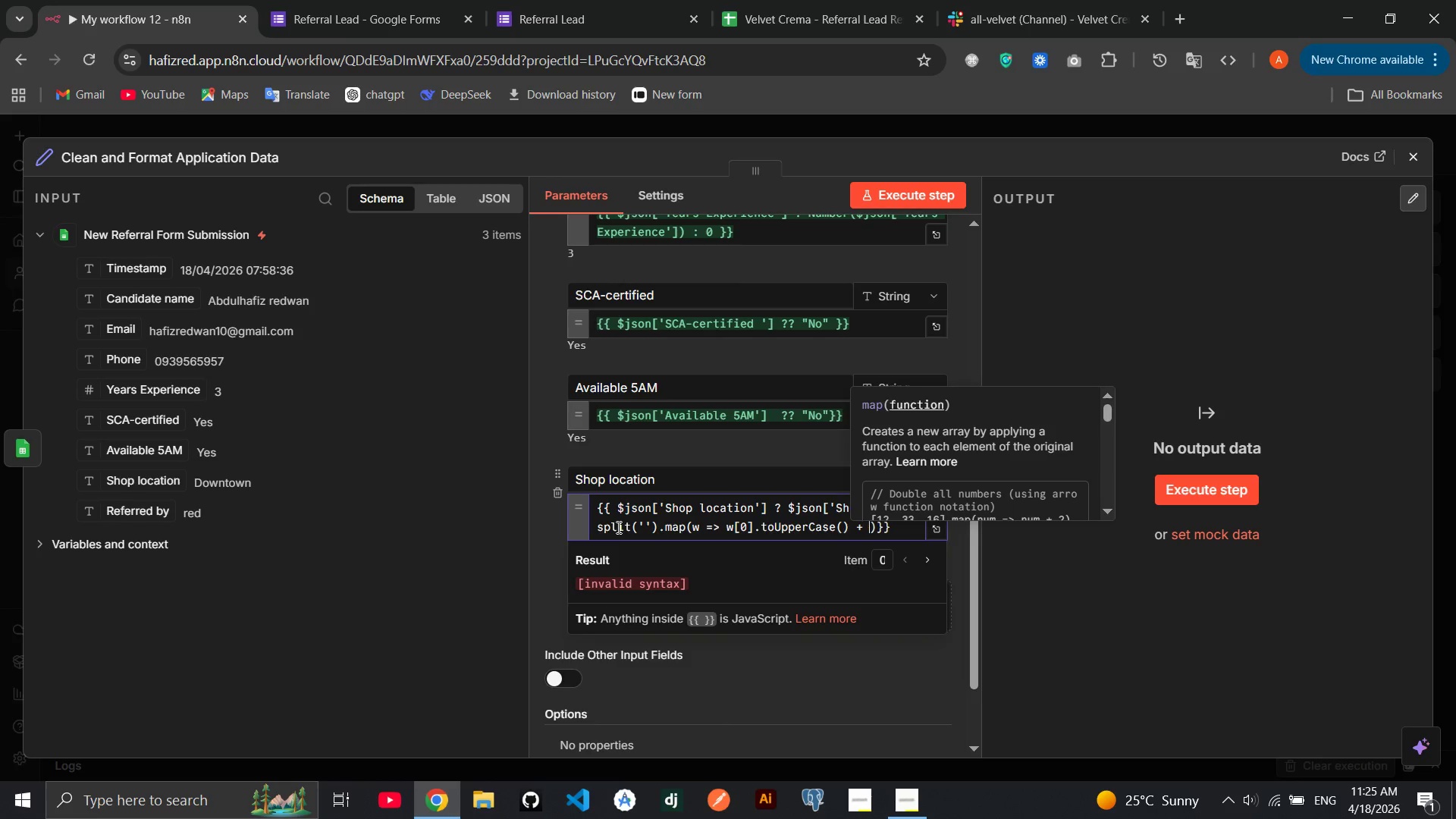 
key(Space)
 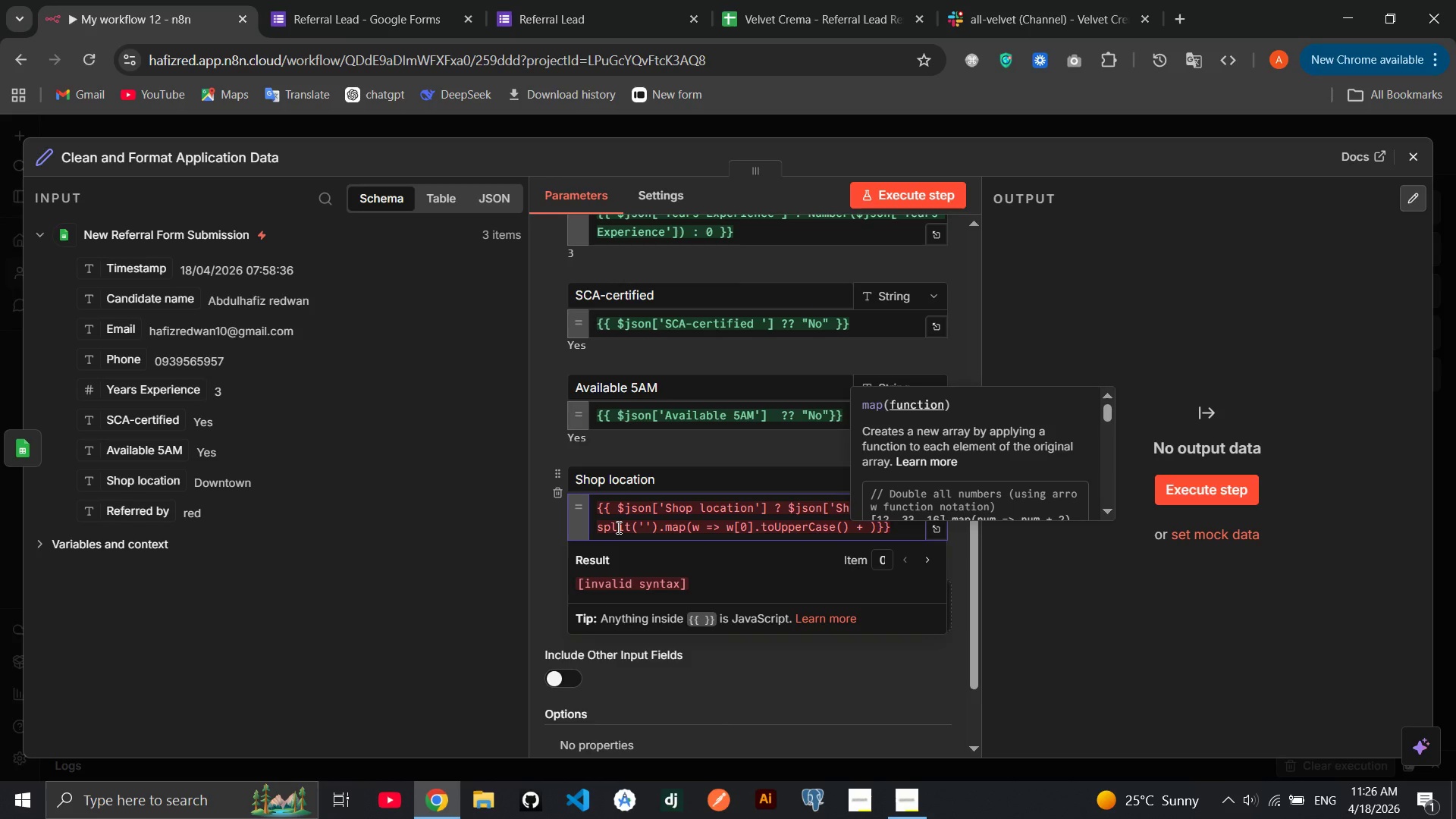 
type(w.slice(1)
 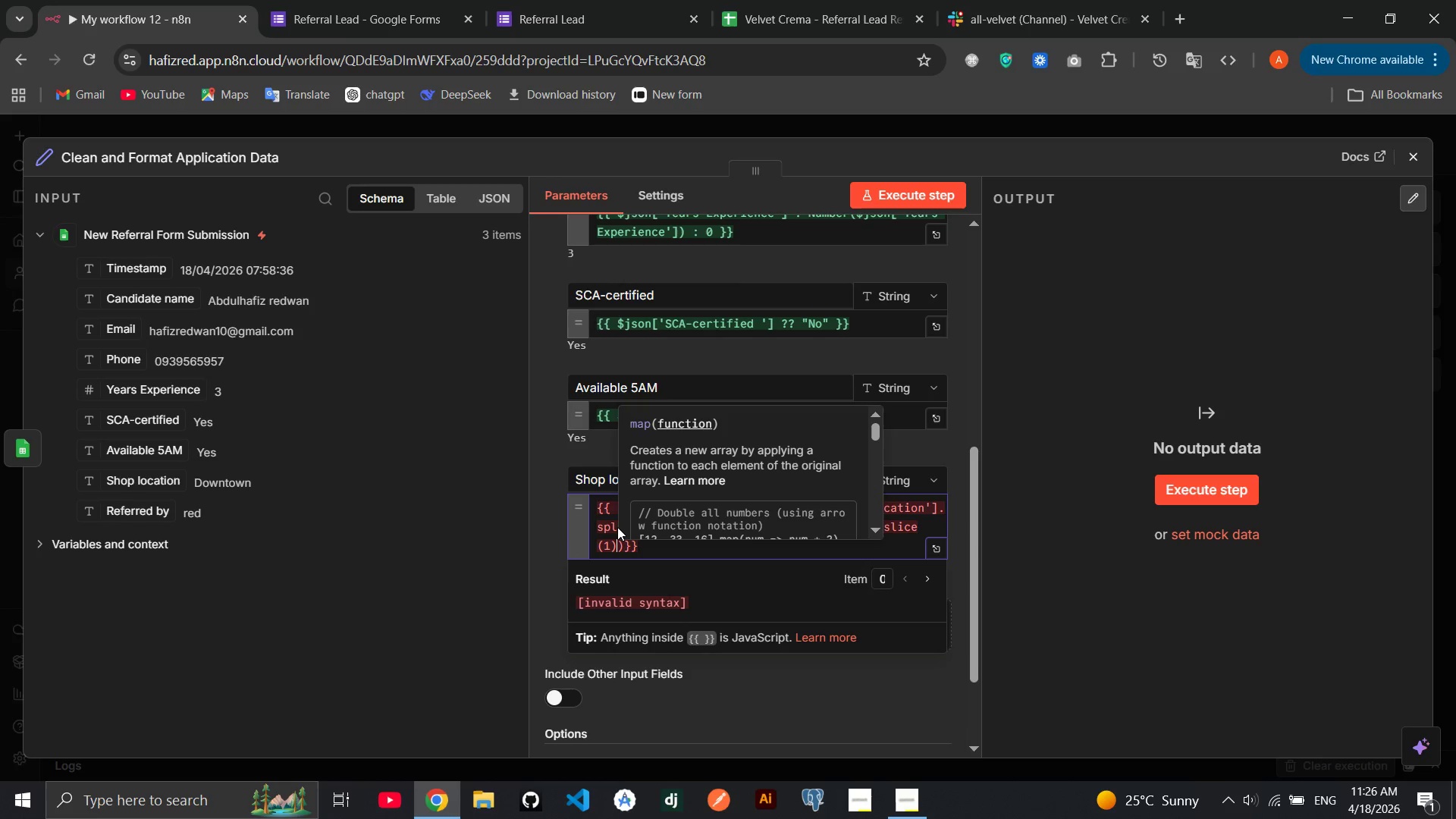 
 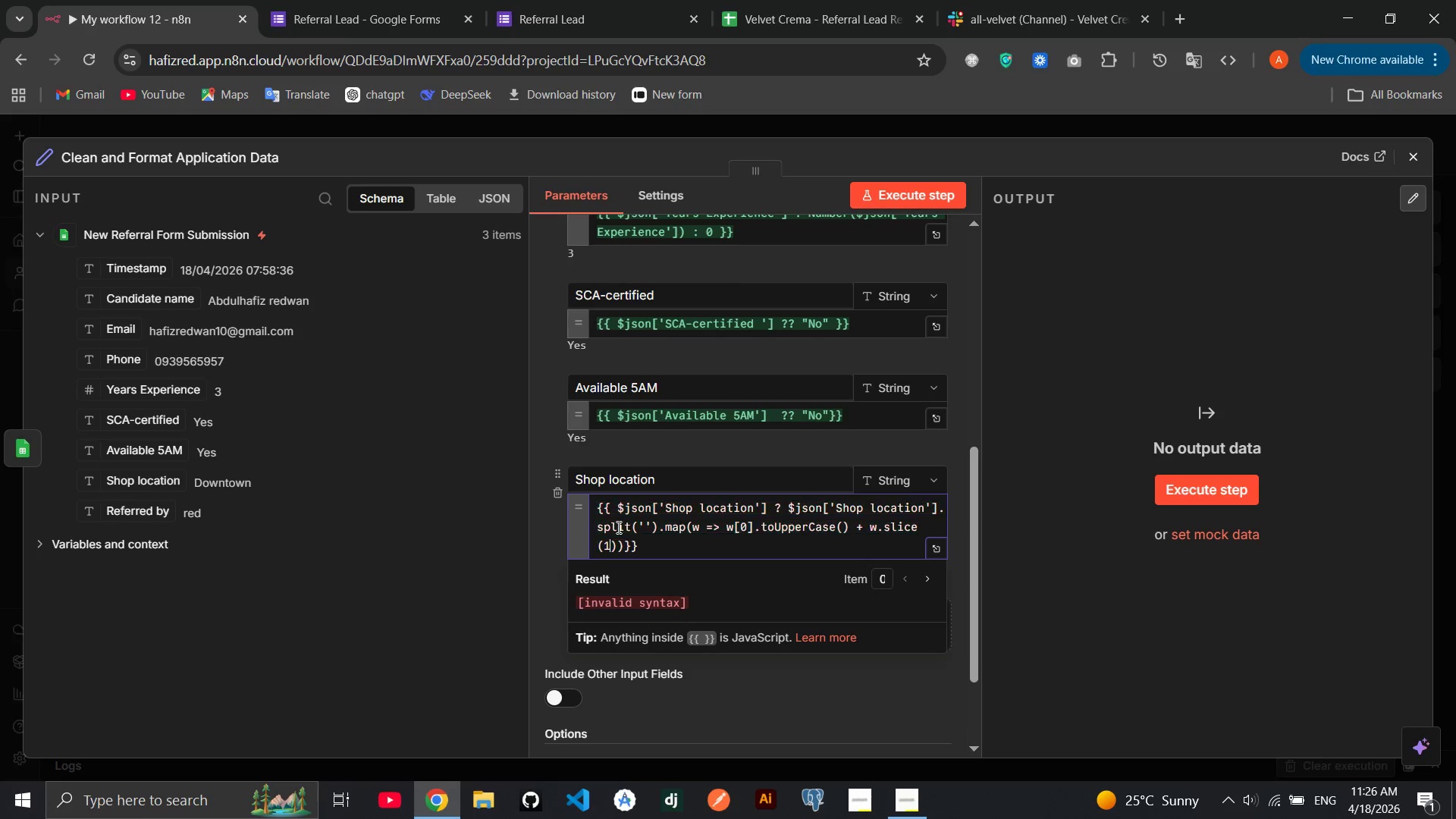 
key(ArrowRight)
 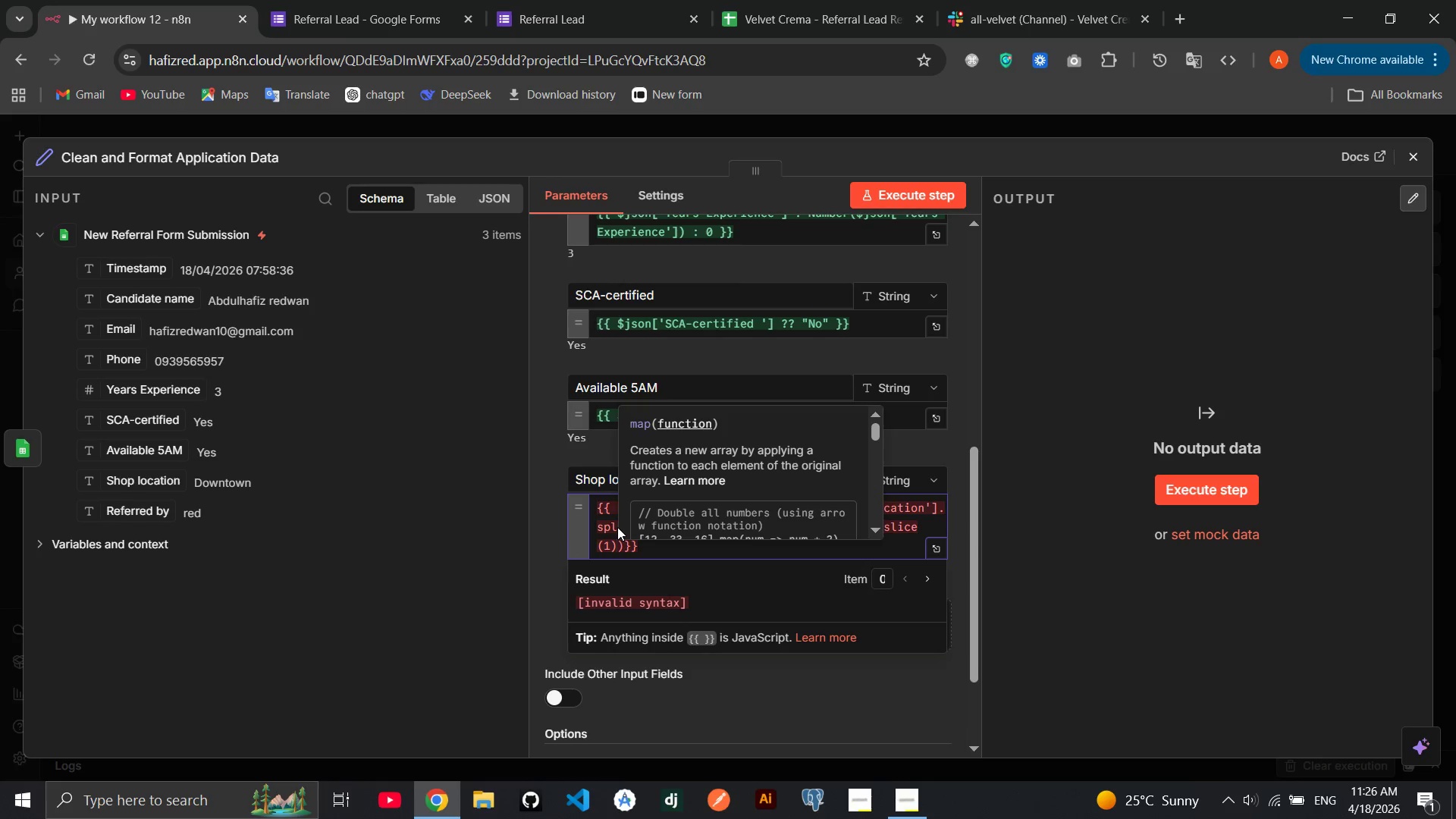 
type(.toLowerCse)
key(Backspace)
key(Backspace)
type(ase)
 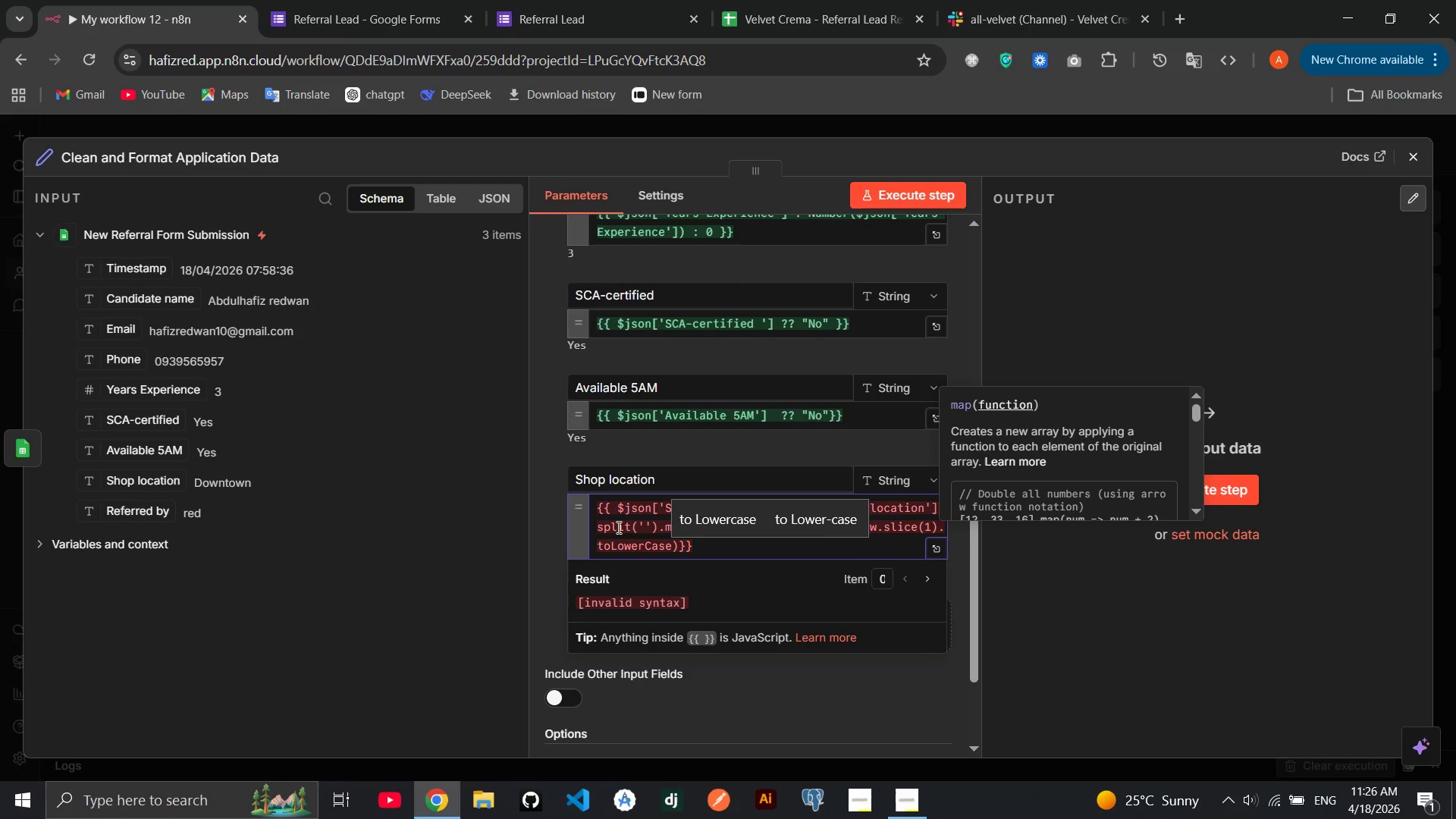 
key(Shift+9)
 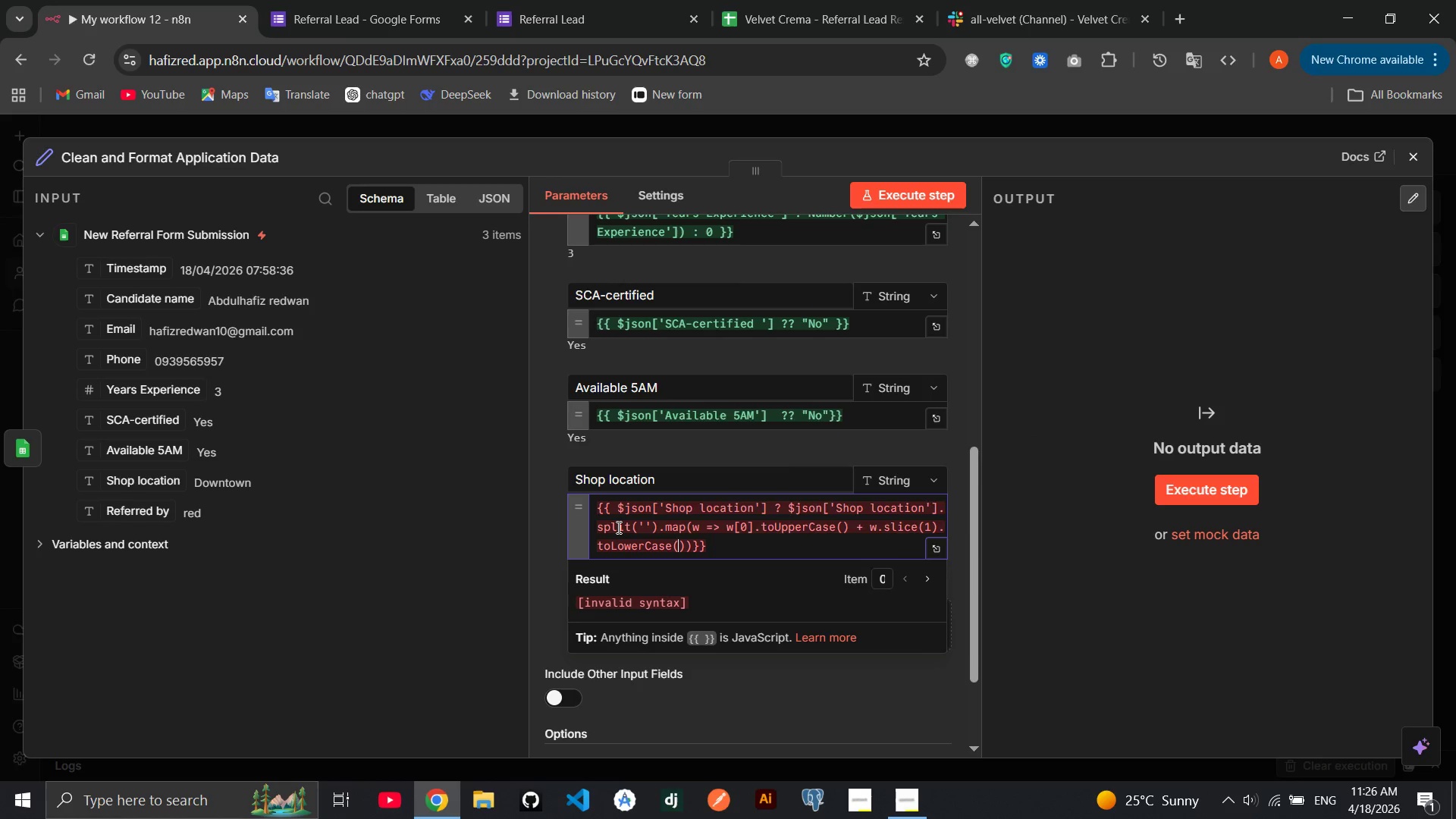 
key(ArrowRight)
 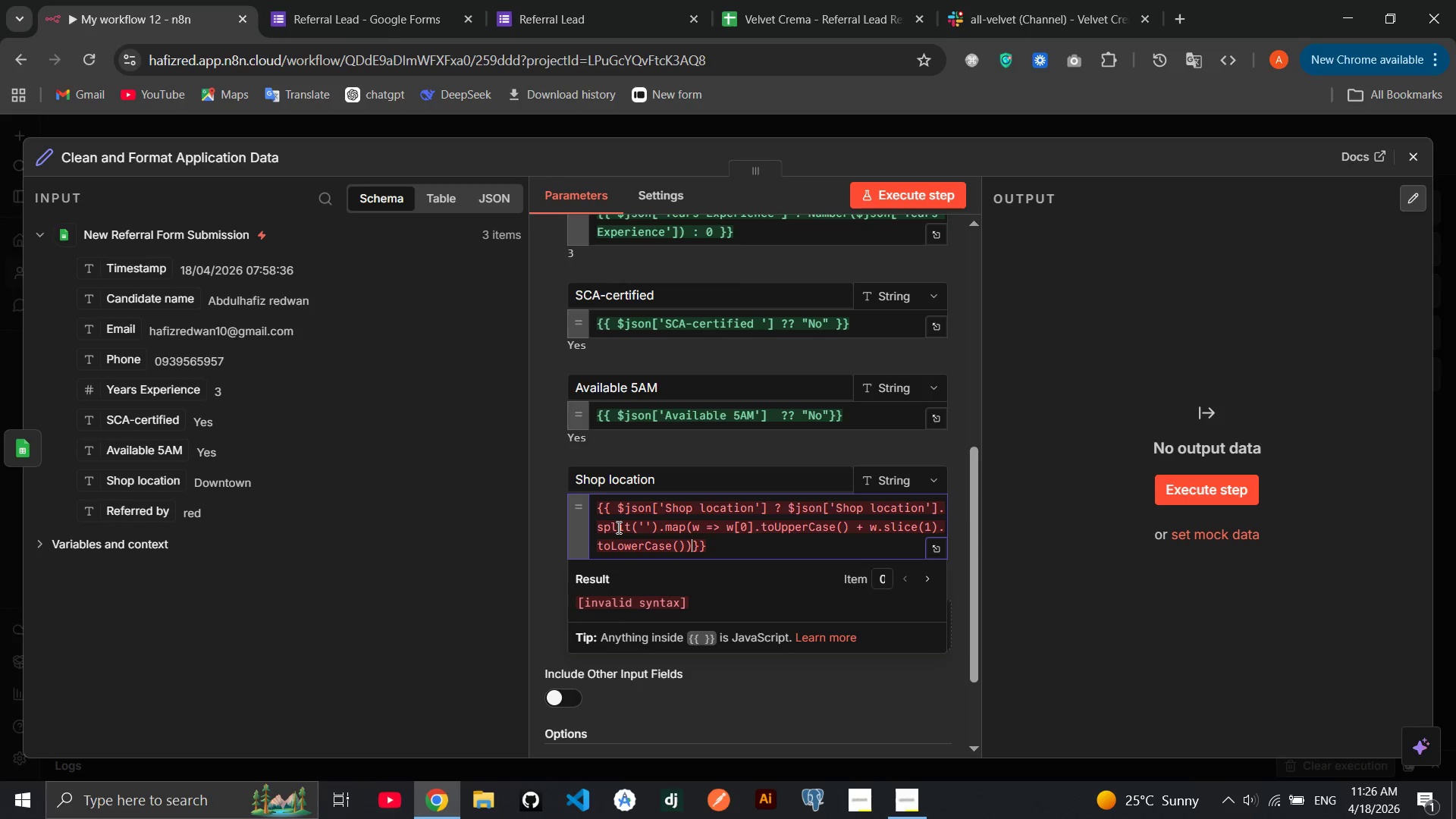 
key(ArrowRight)
 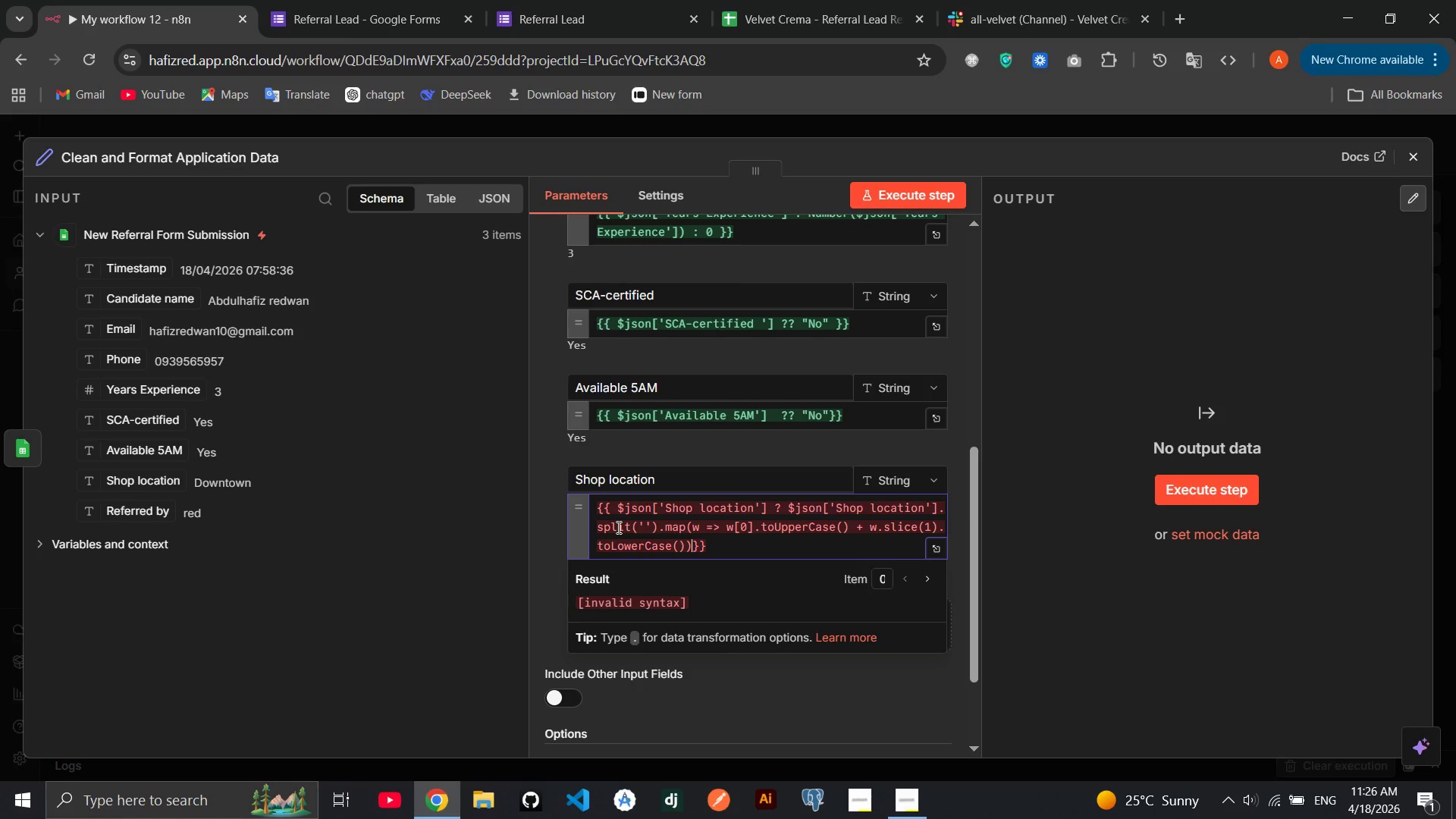 
type(.join)
 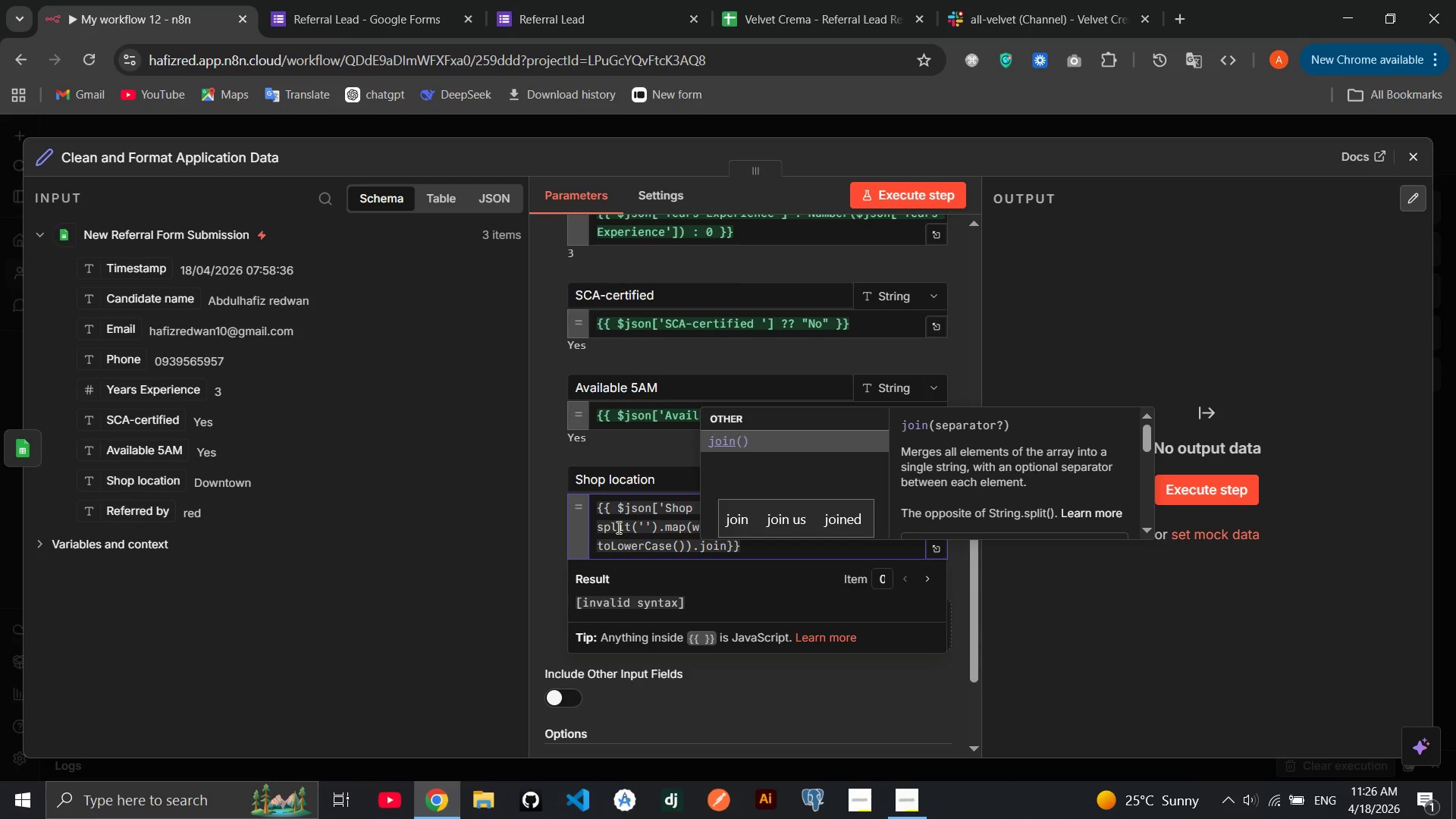 
key(Enter)
 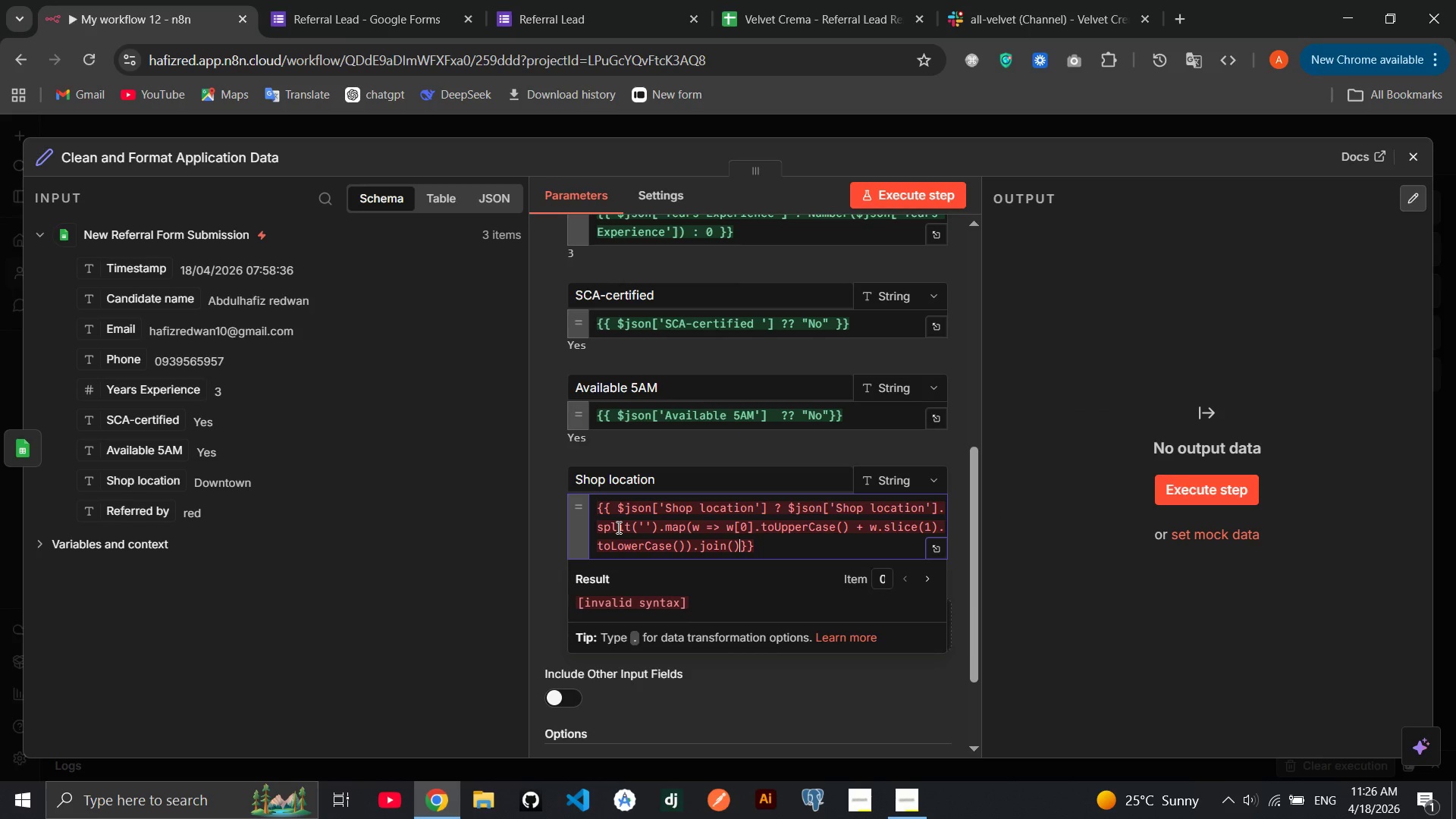 
key(ArrowLeft)
 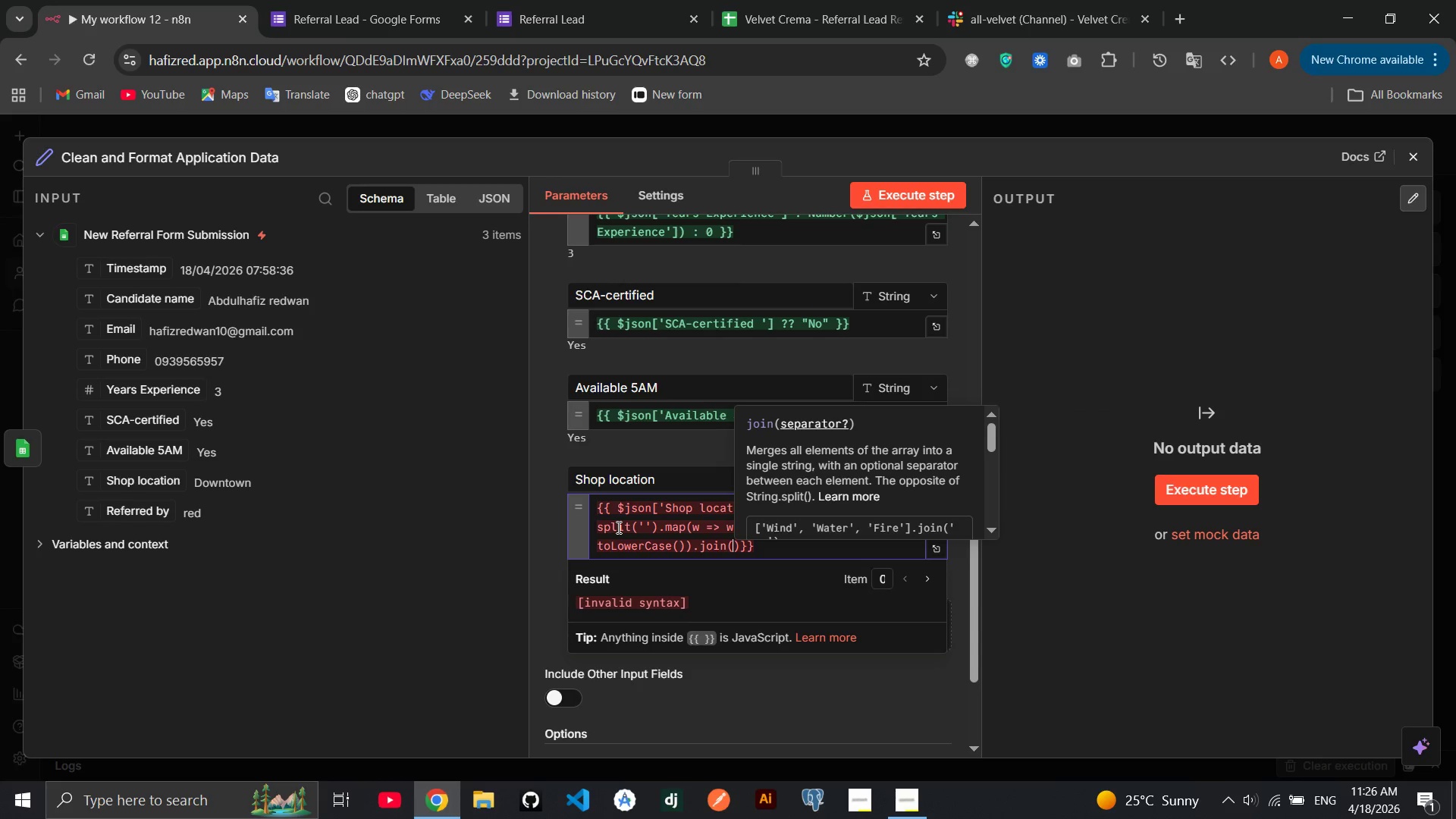 
key(Quote)
 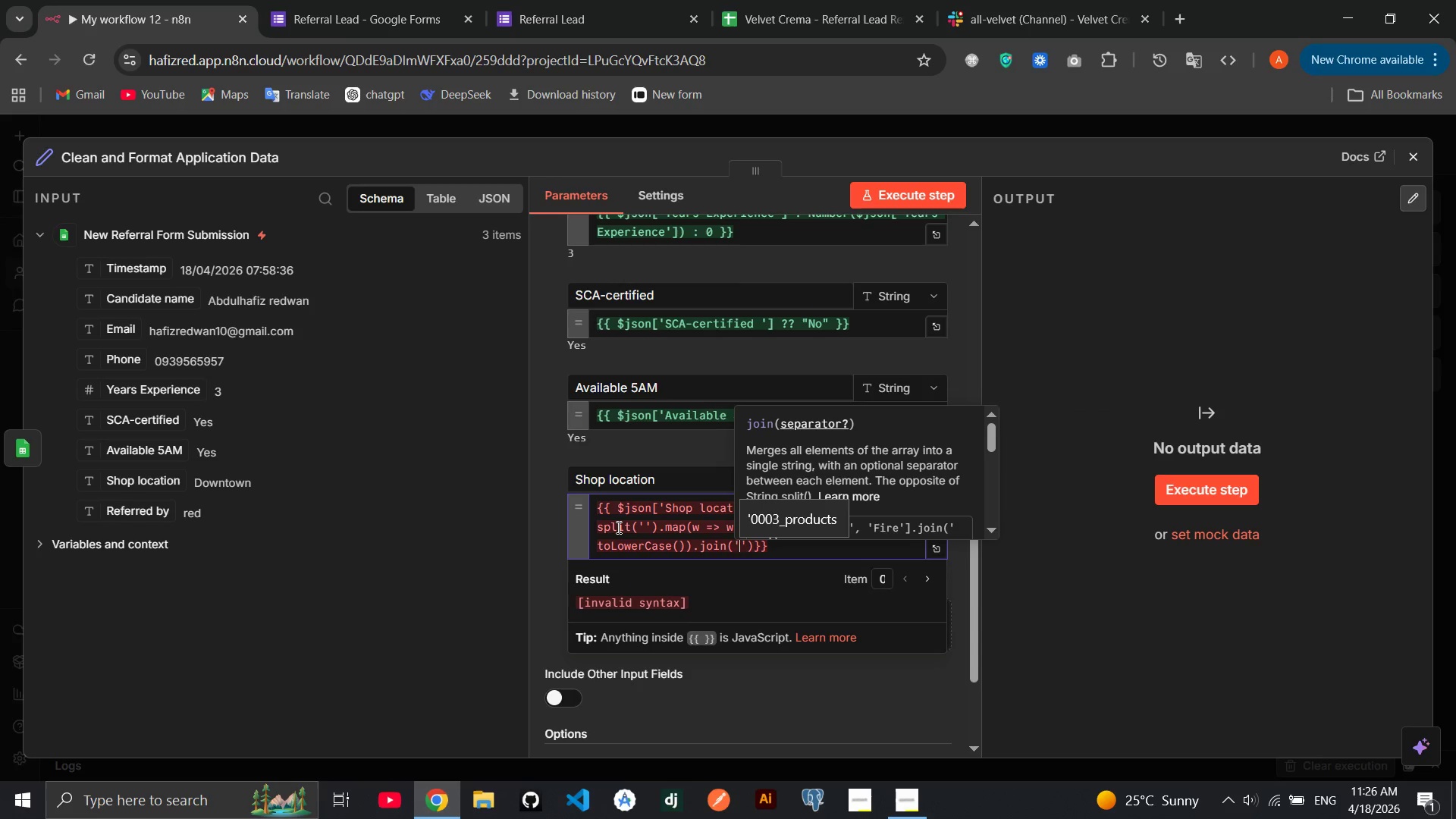 
key(ArrowRight)
 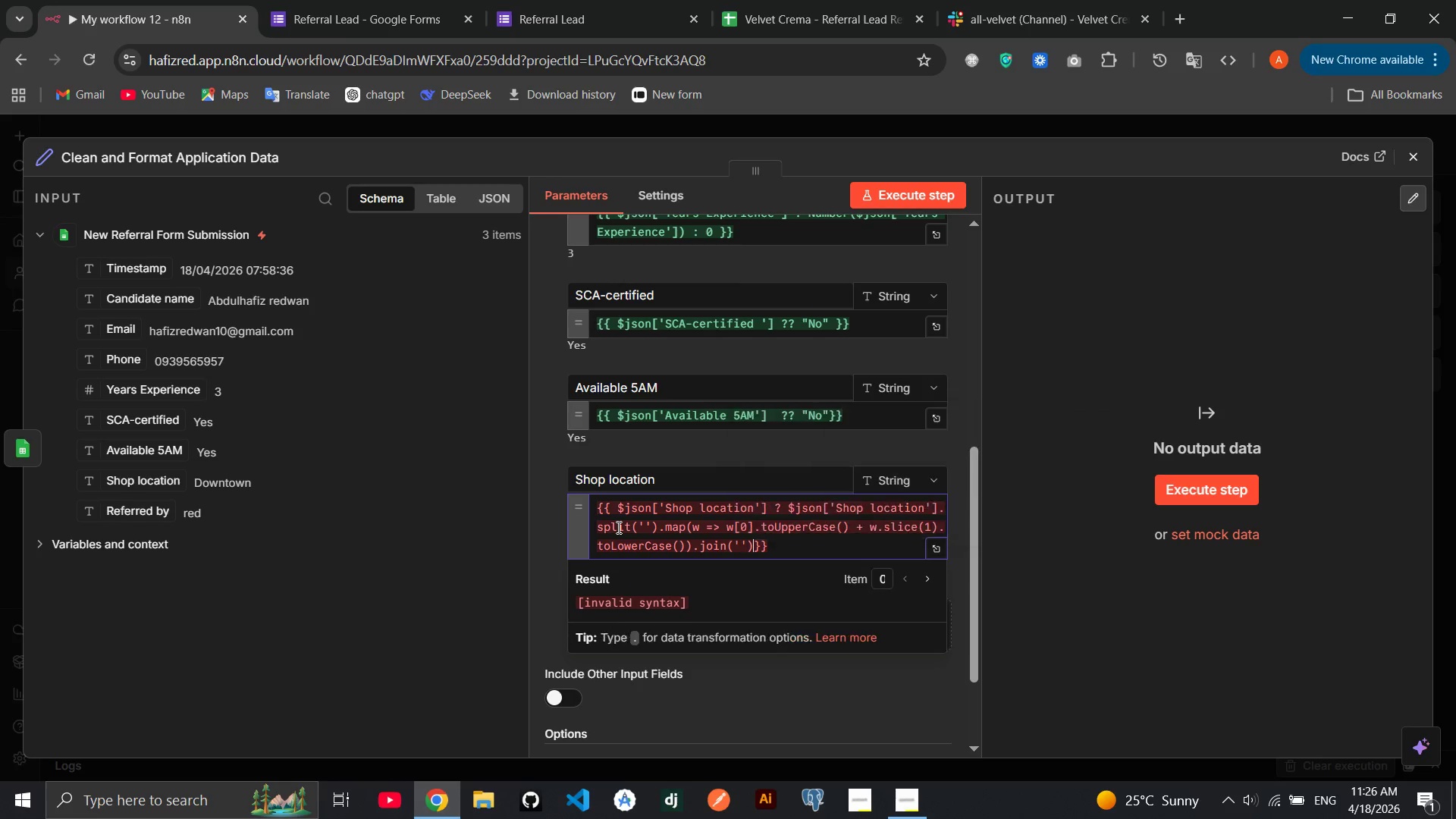 
key(ArrowRight)
 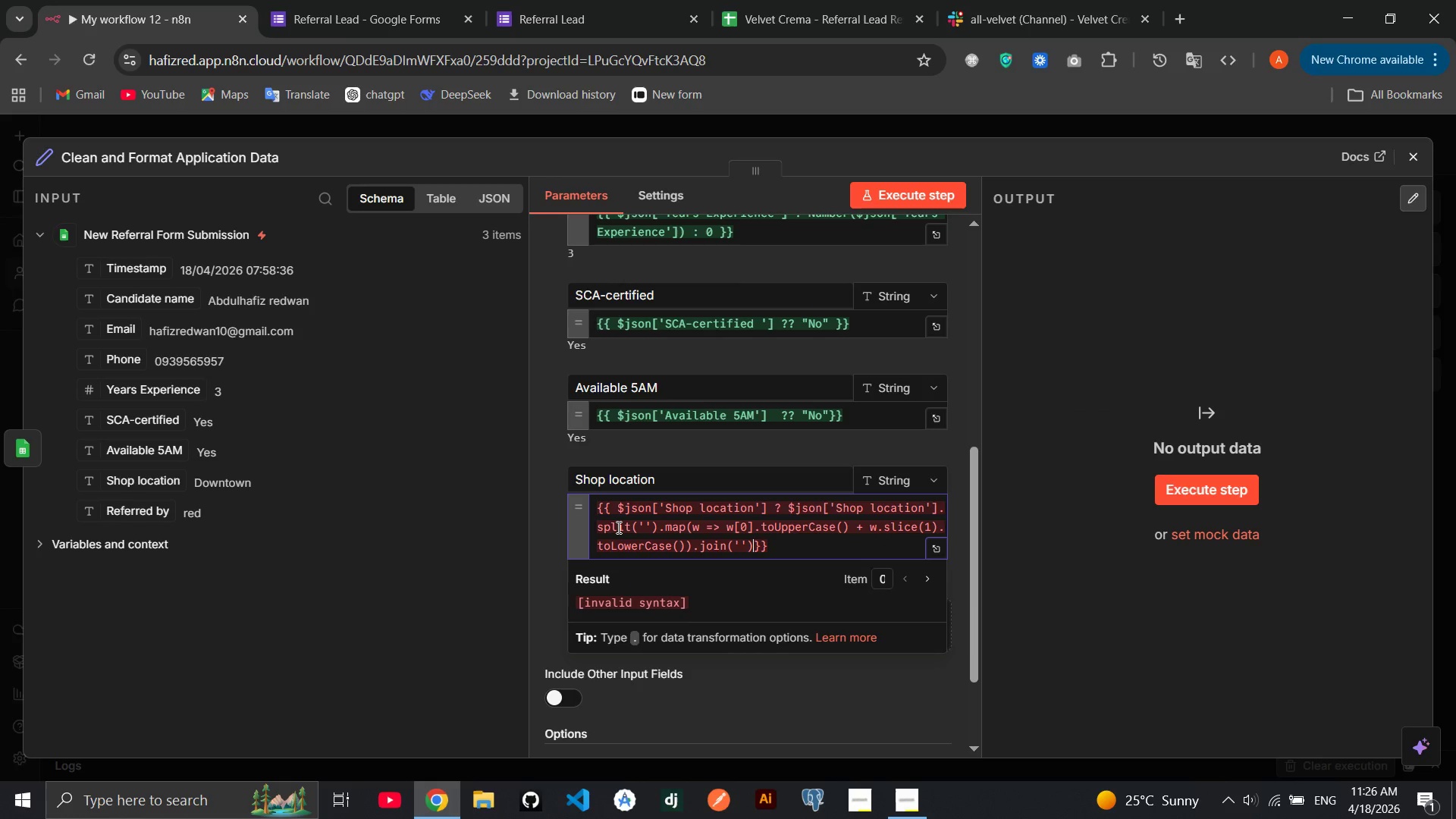 
type( : "UN)
key(Backspace)
type(nknown)
 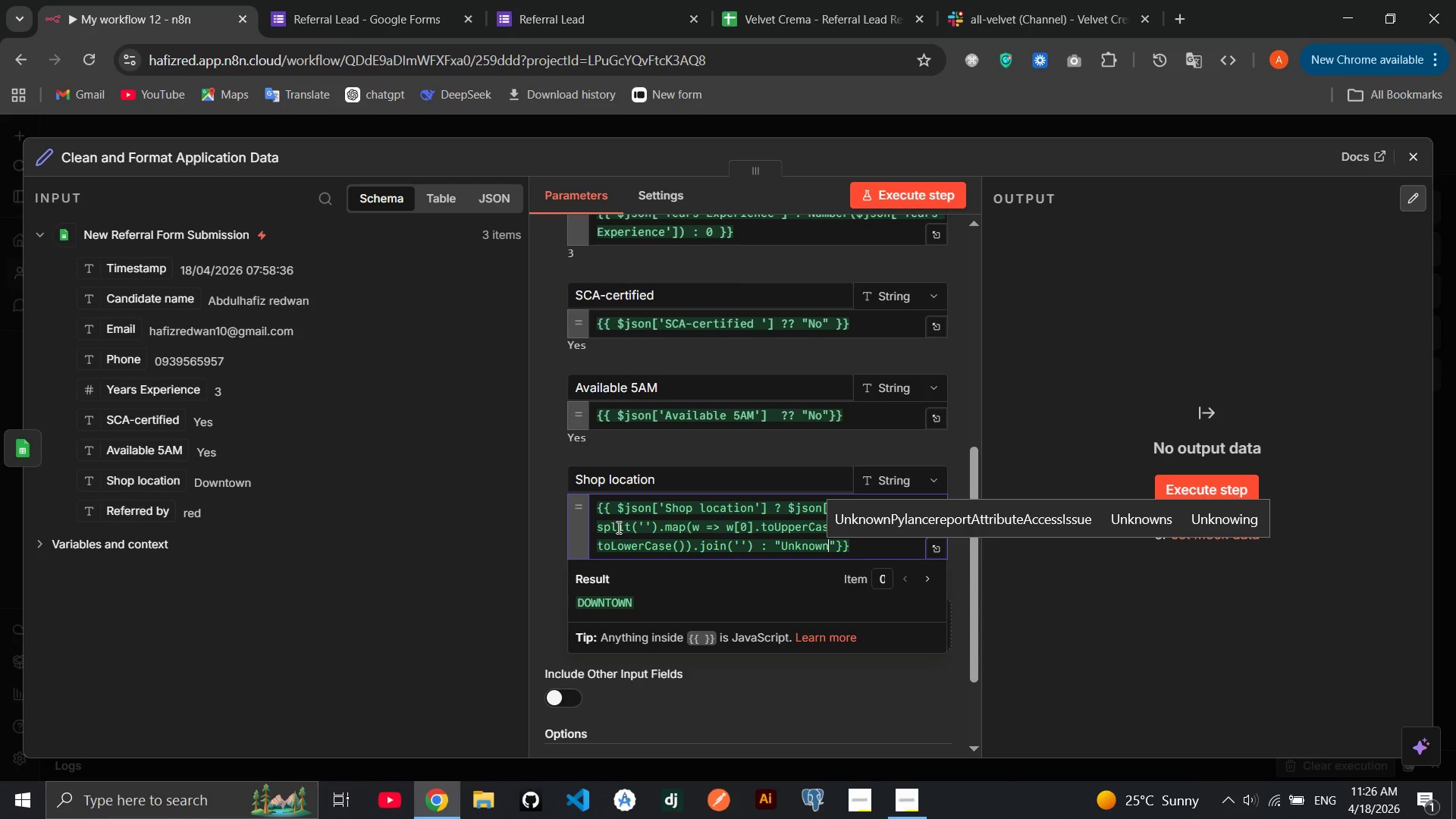 
left_click([533, 486])
 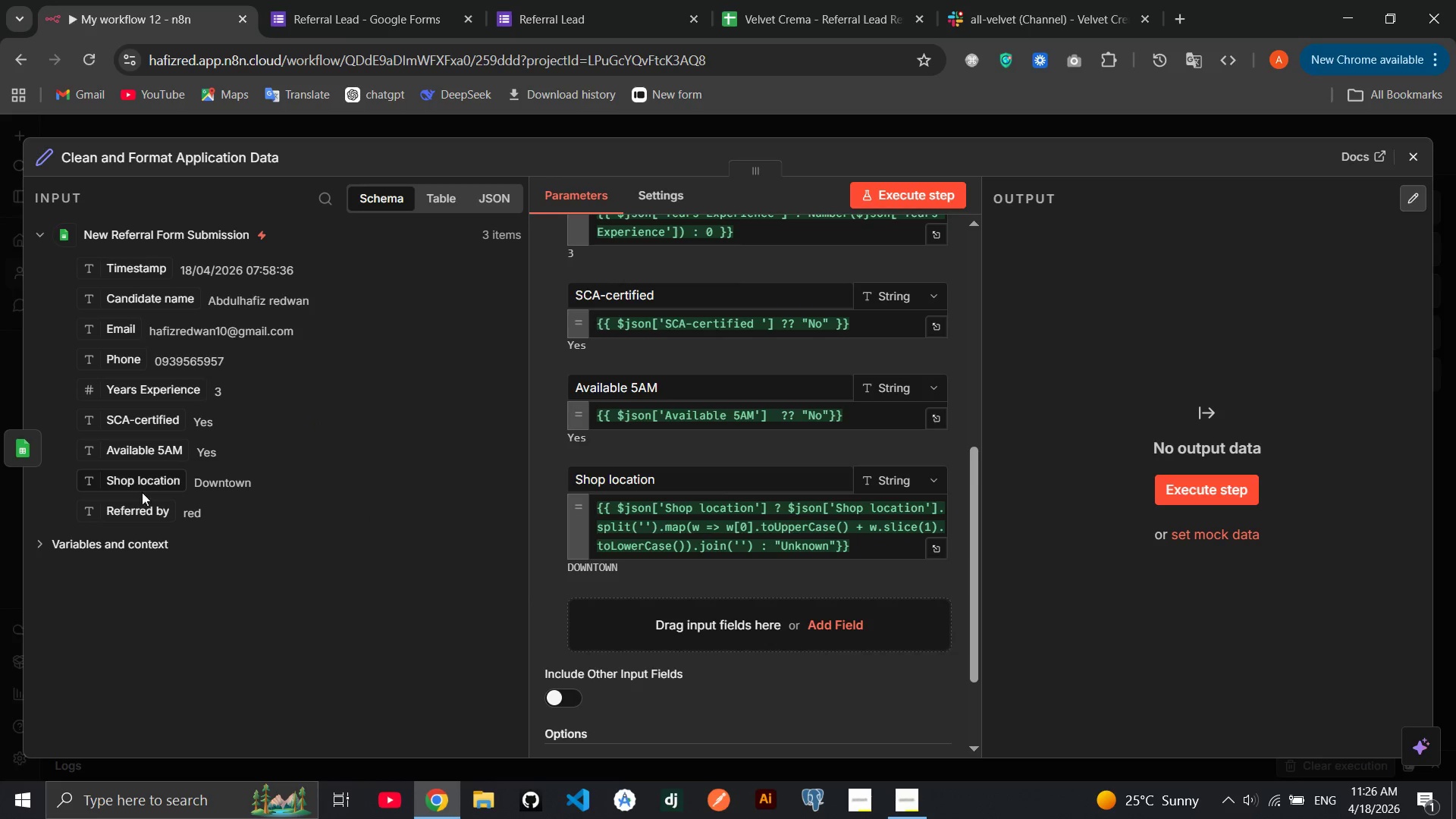 
left_click_drag(start_coordinate=[129, 518], to_coordinate=[626, 619])
 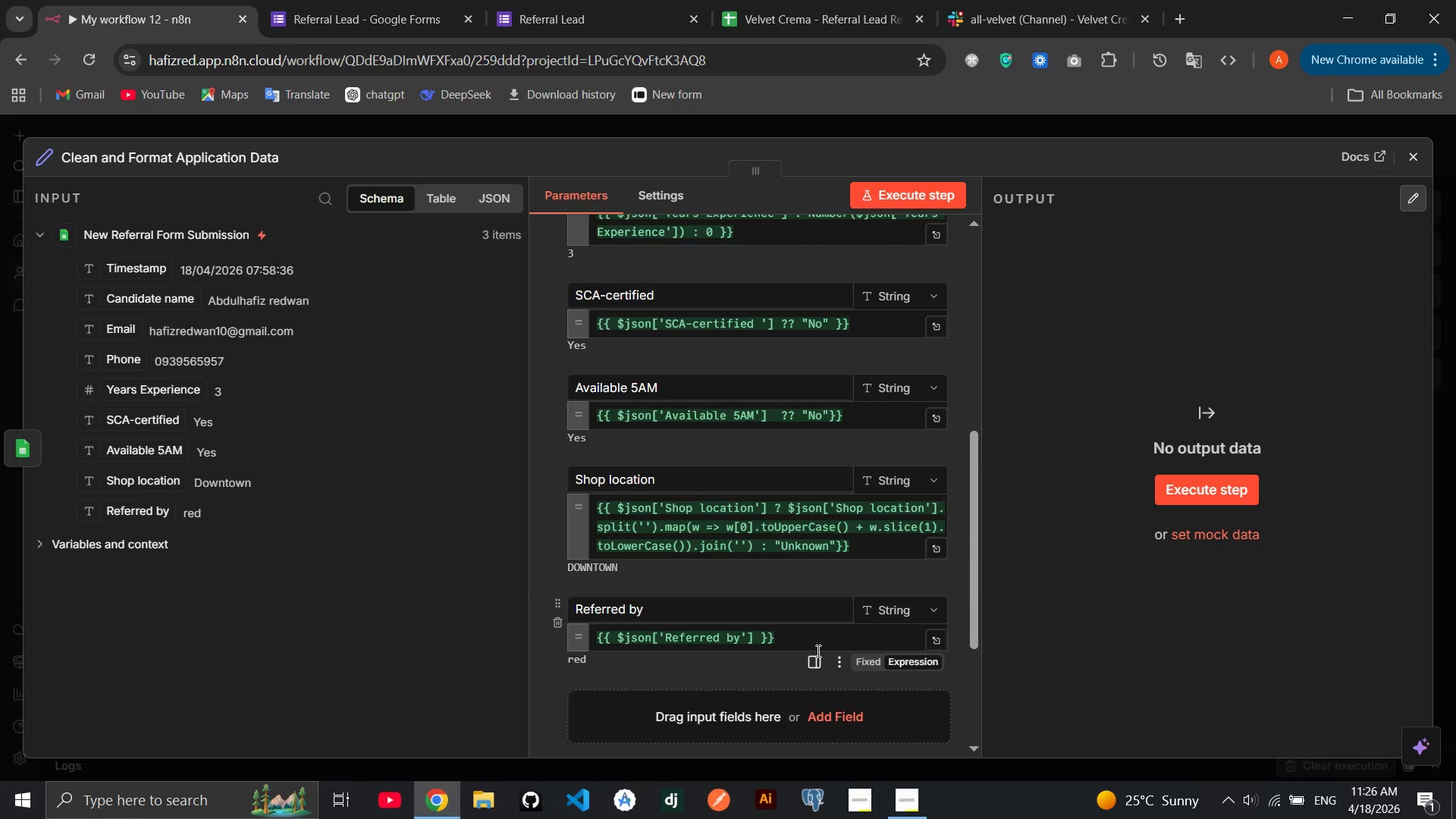 
wait(9.84)
 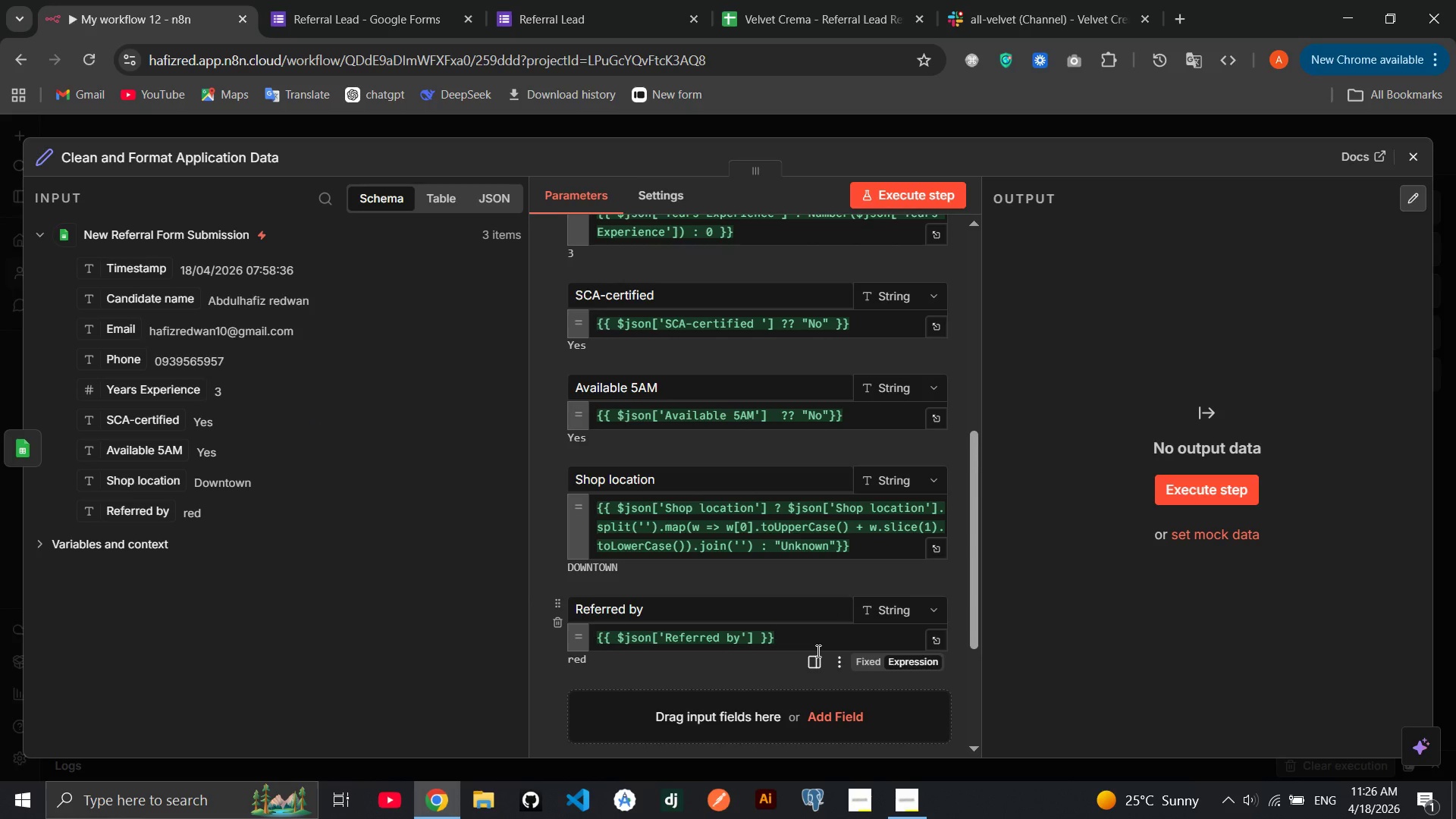 
left_click([755, 640])
 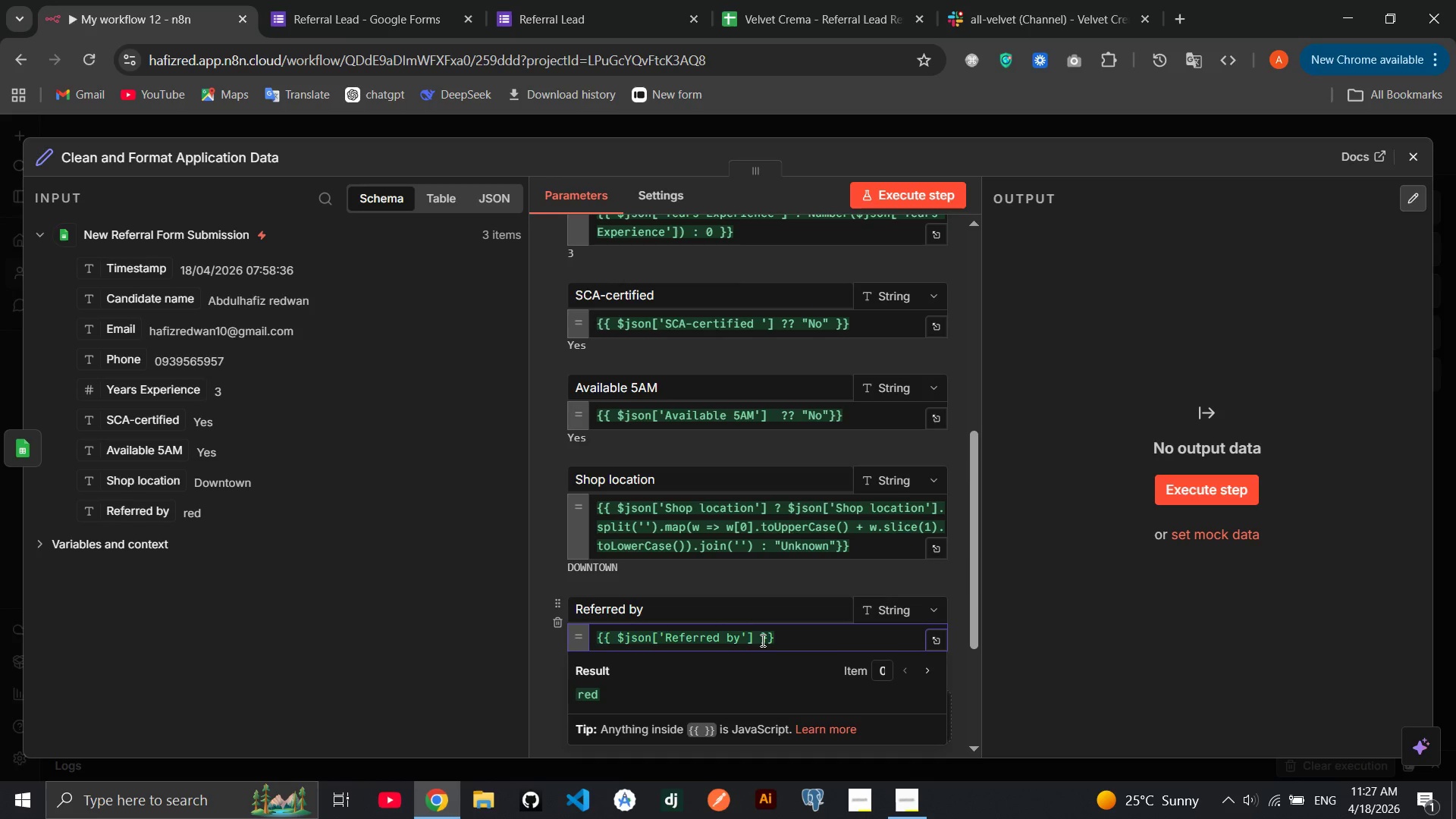 
key(Space)
 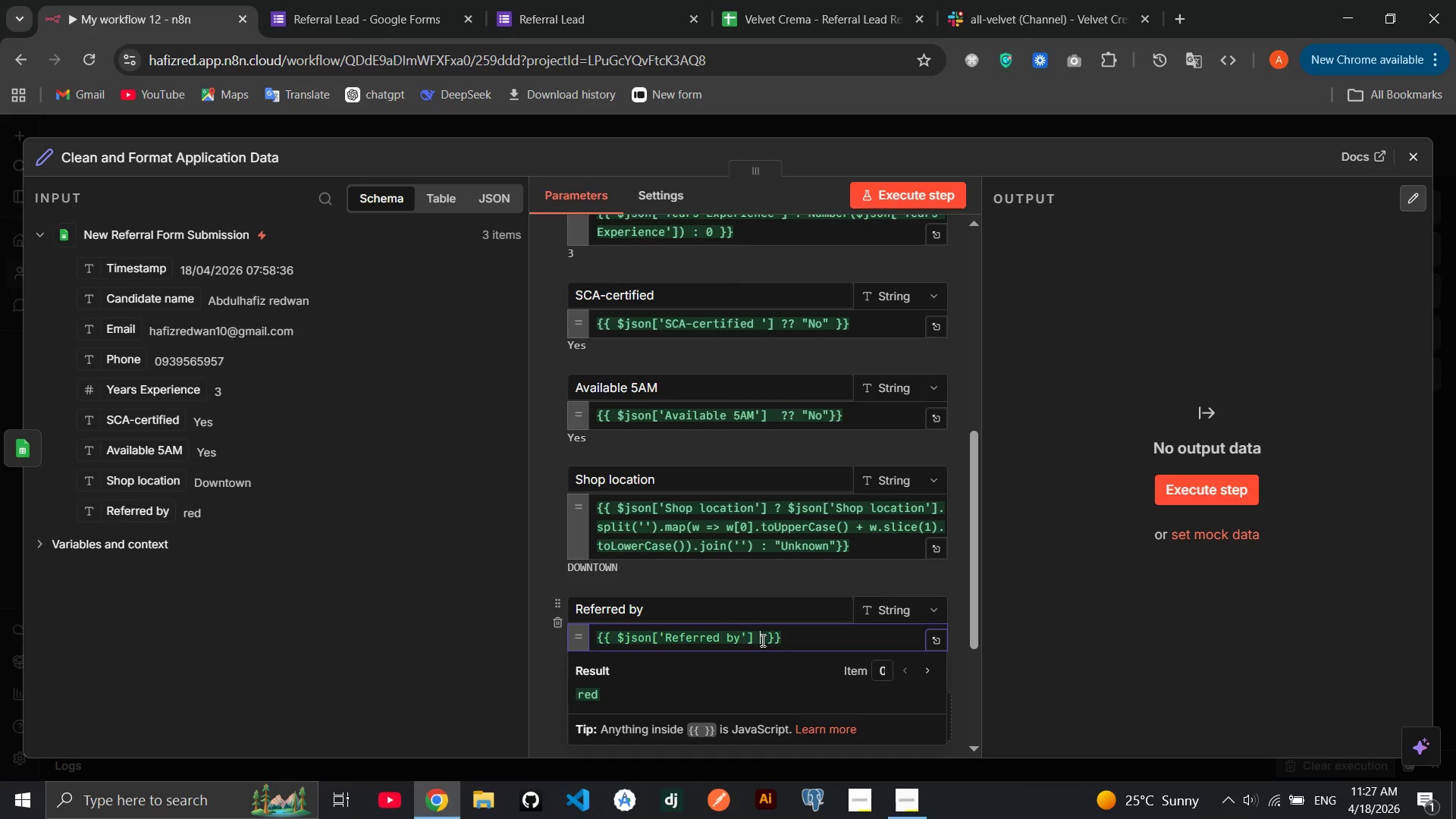 
key(Shift+Slash)
 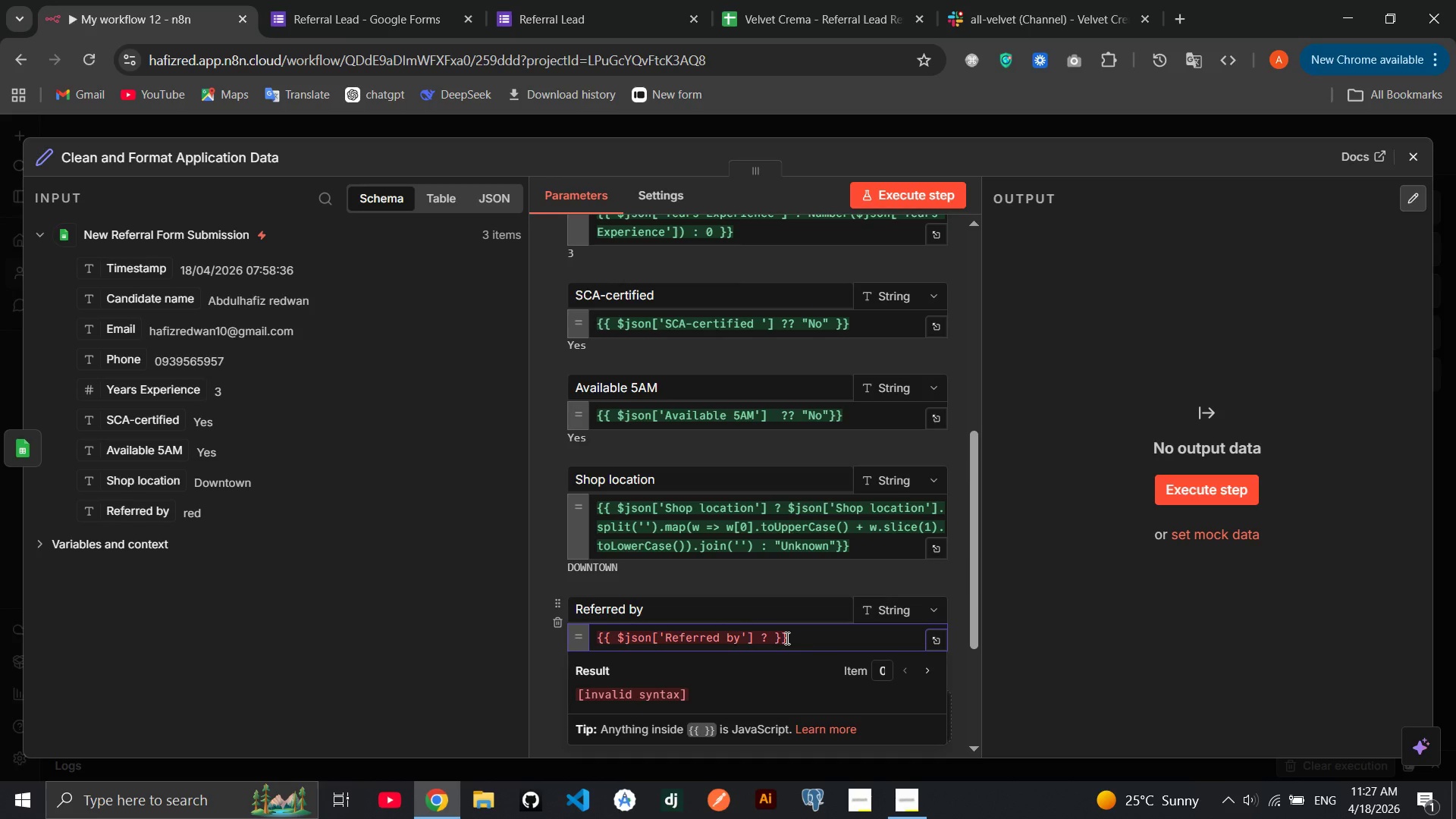 
key(Space)
 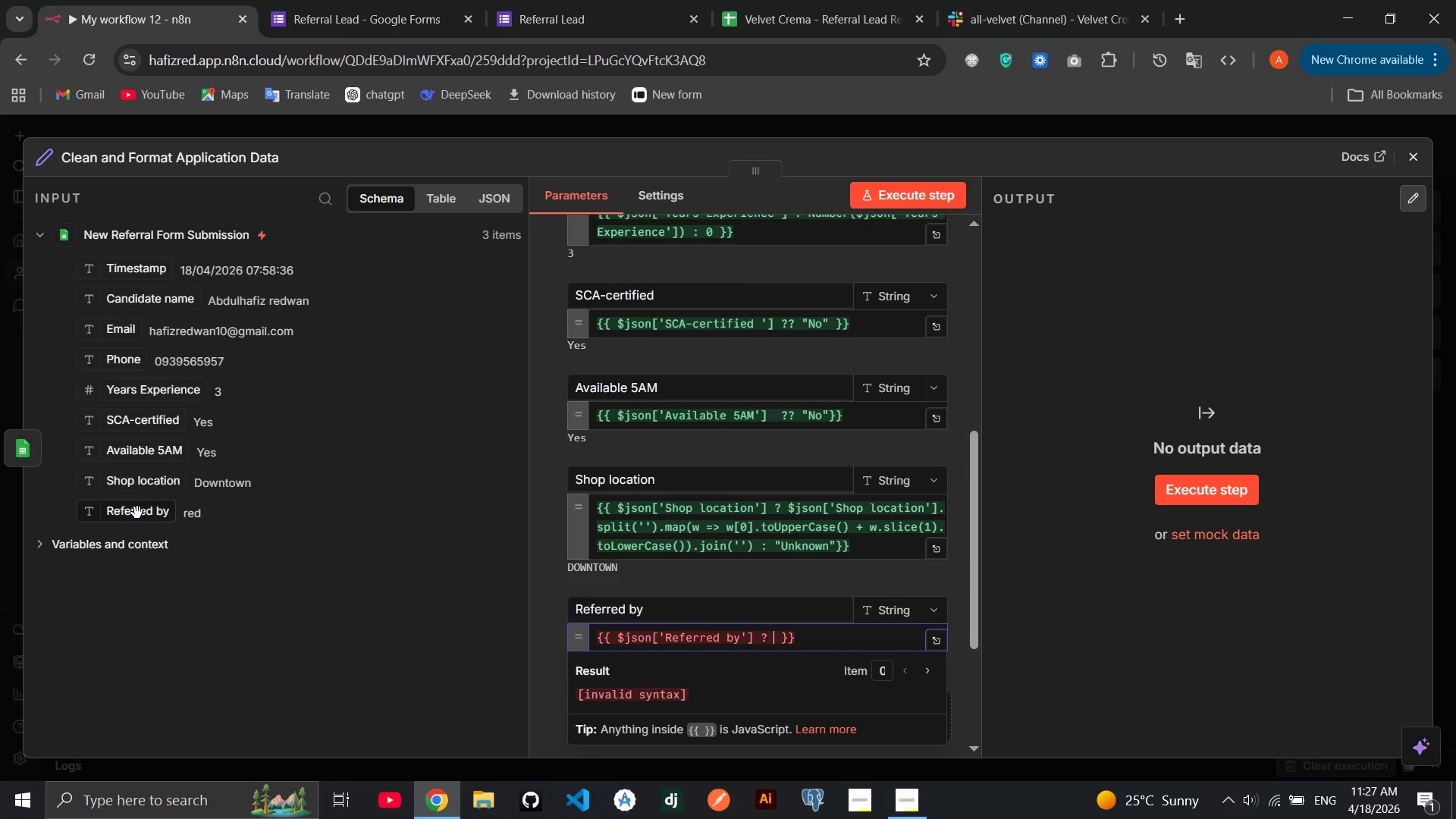 
left_click_drag(start_coordinate=[133, 511], to_coordinate=[777, 639])
 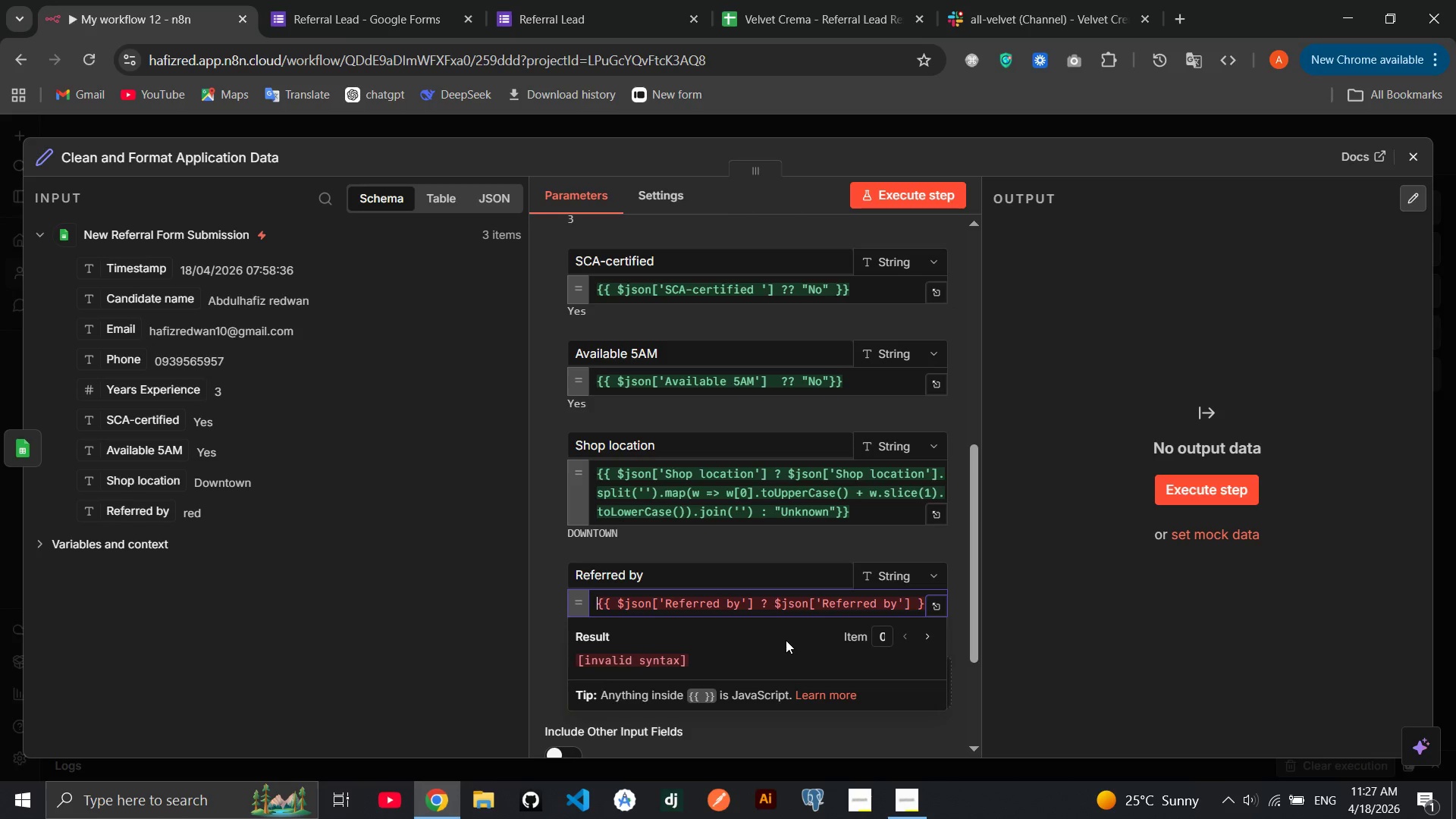 
wait(19.24)
 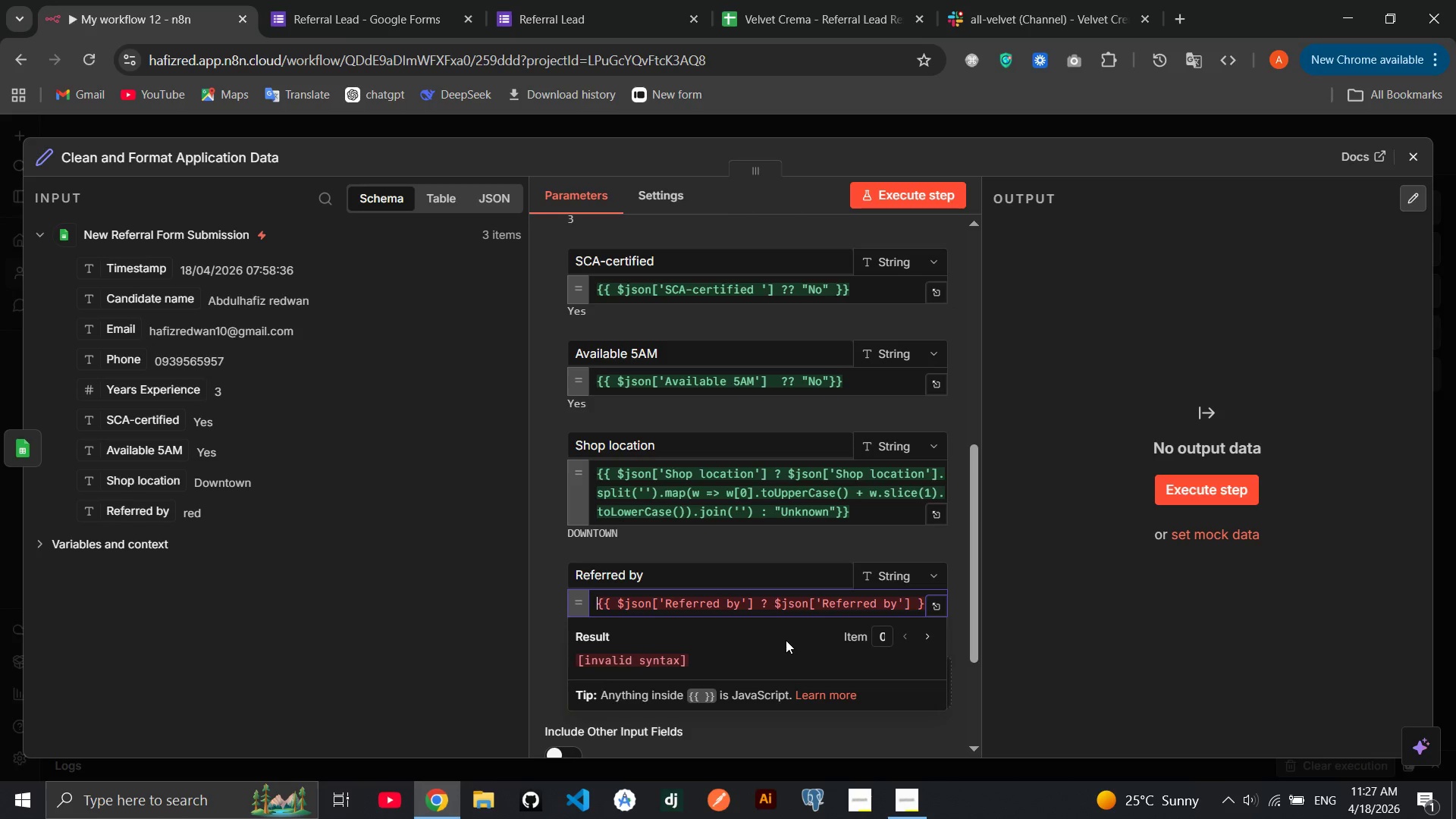 
left_click([910, 598])
 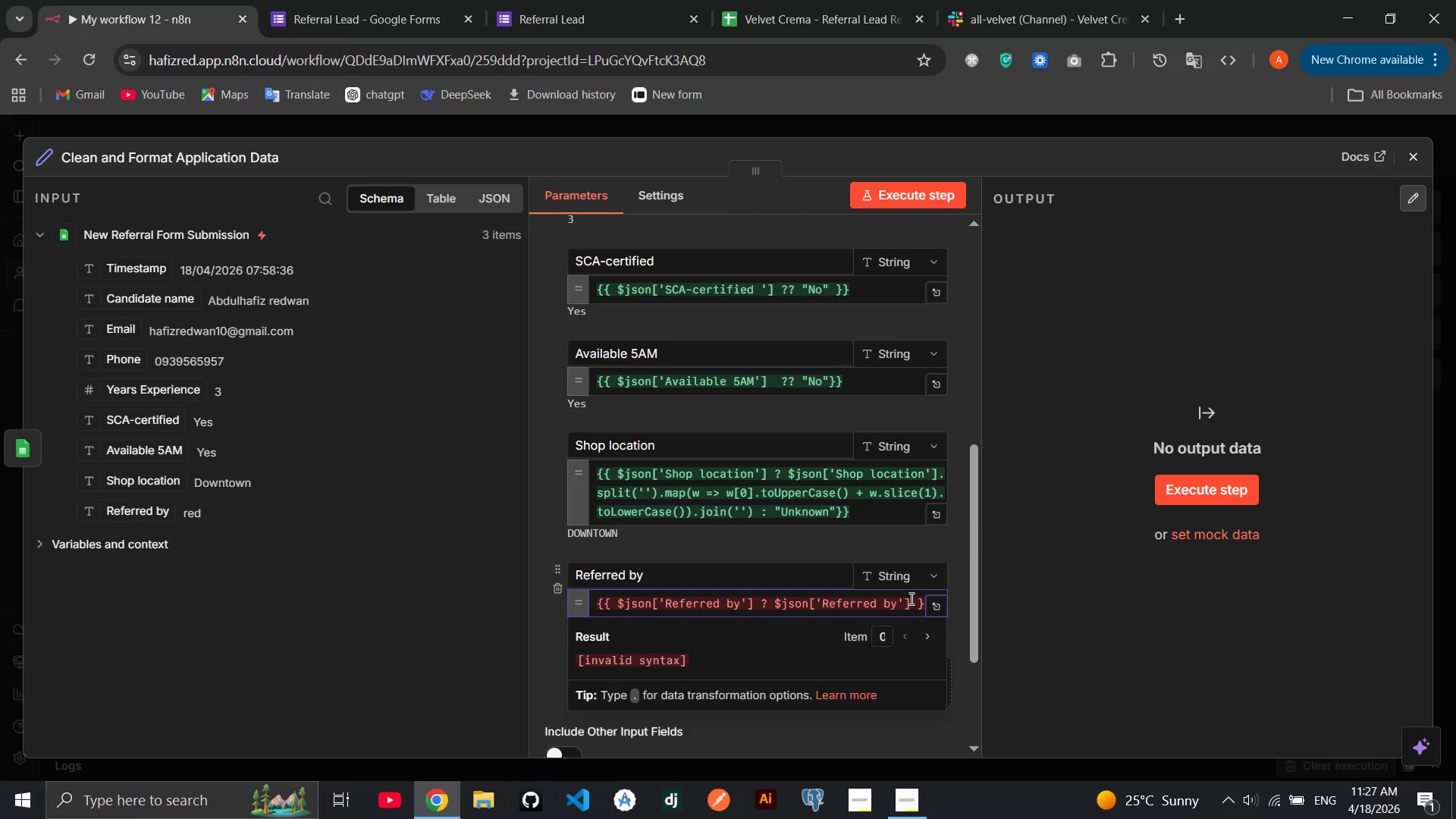 
type(.split)
 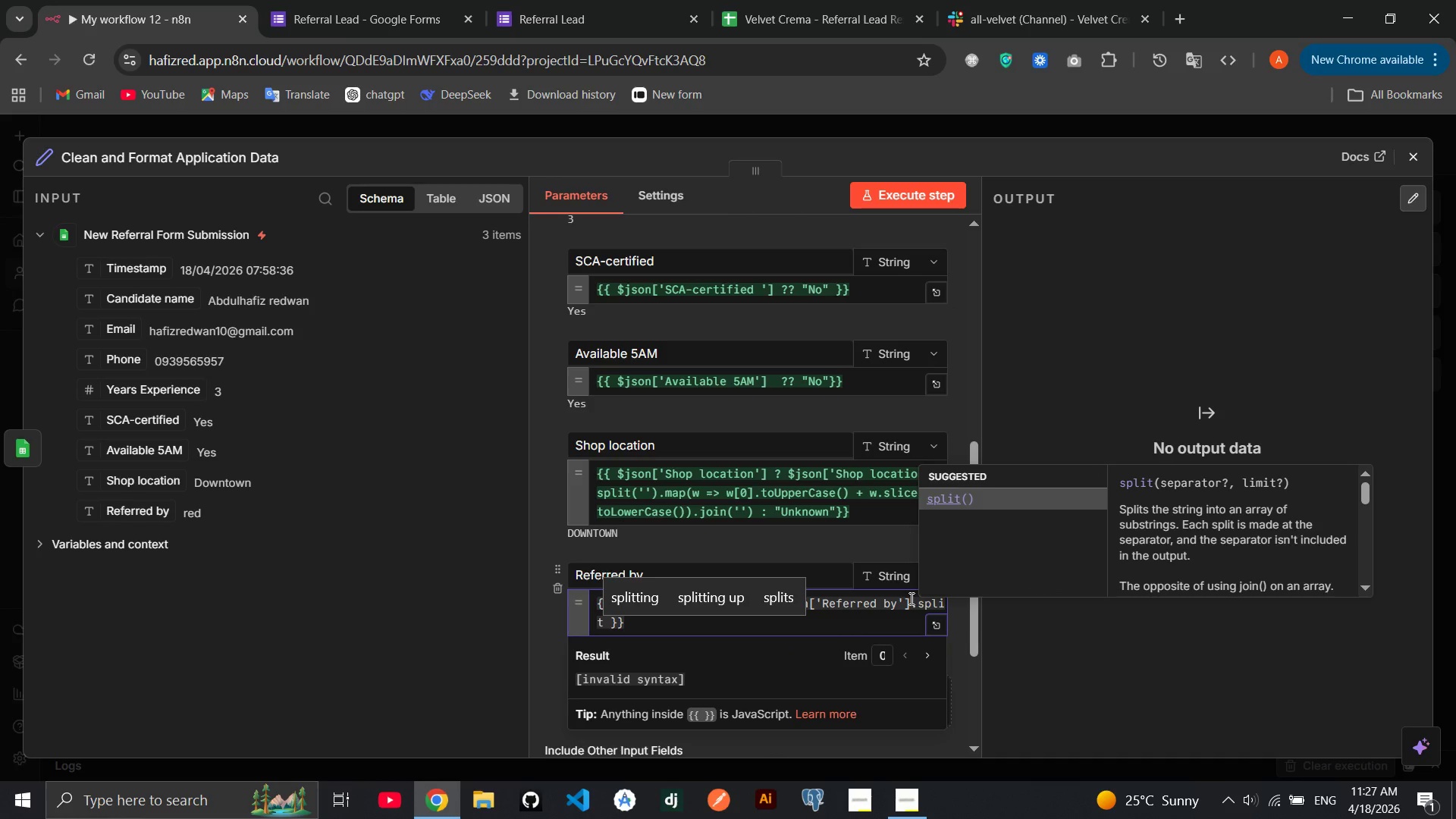 
key(Enter)
 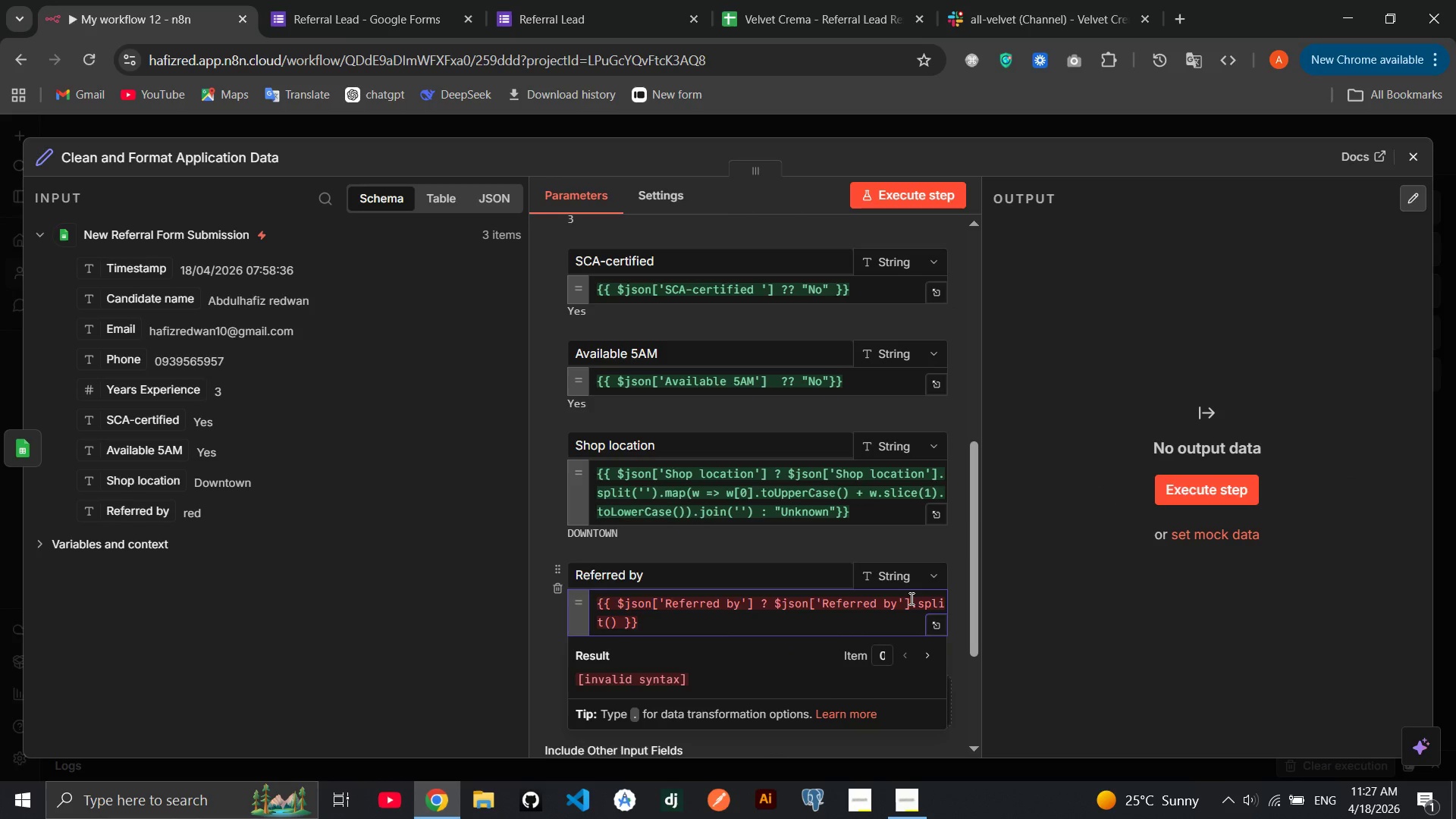 
key(ArrowLeft)
 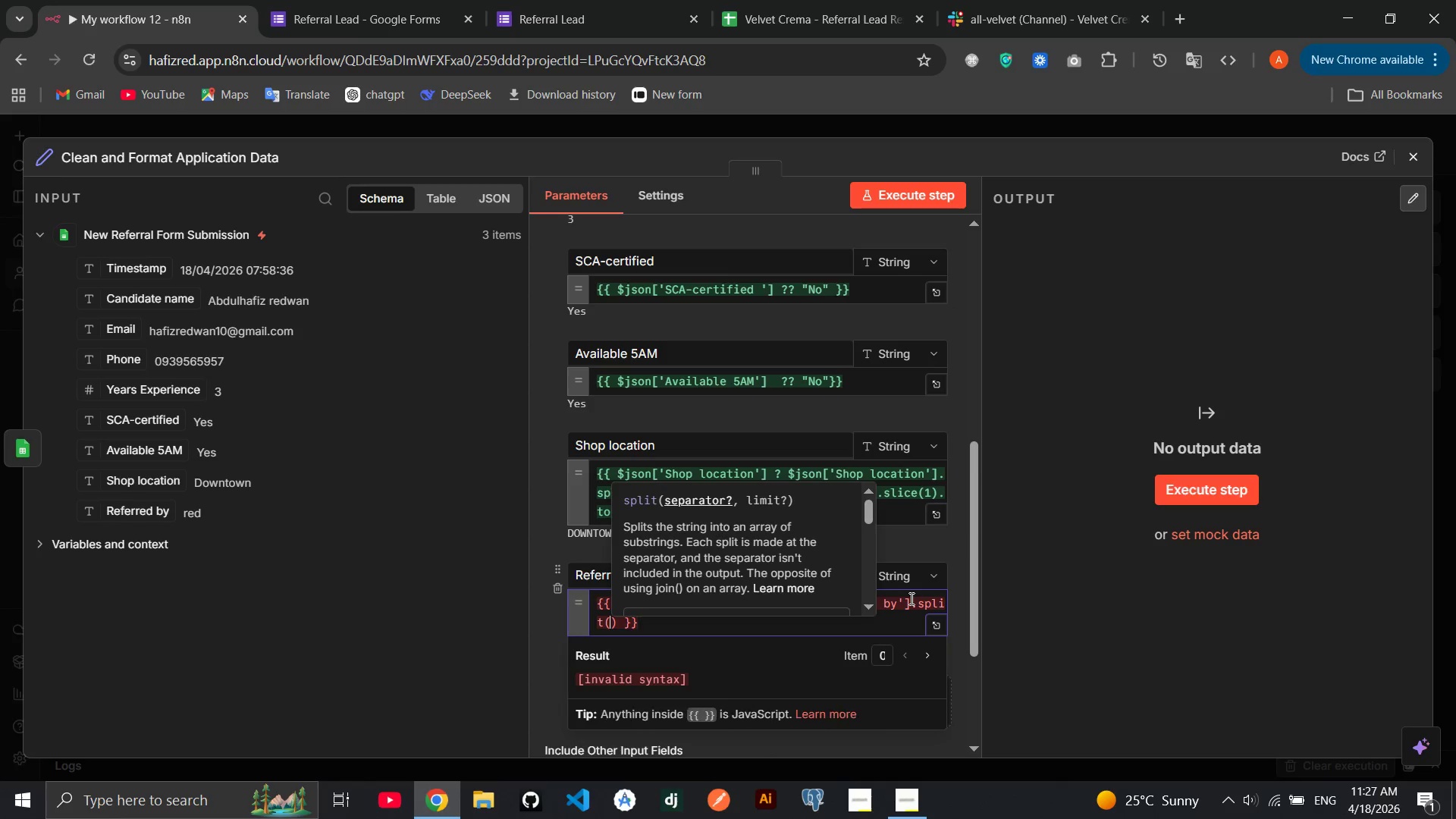 
key(Quote)
 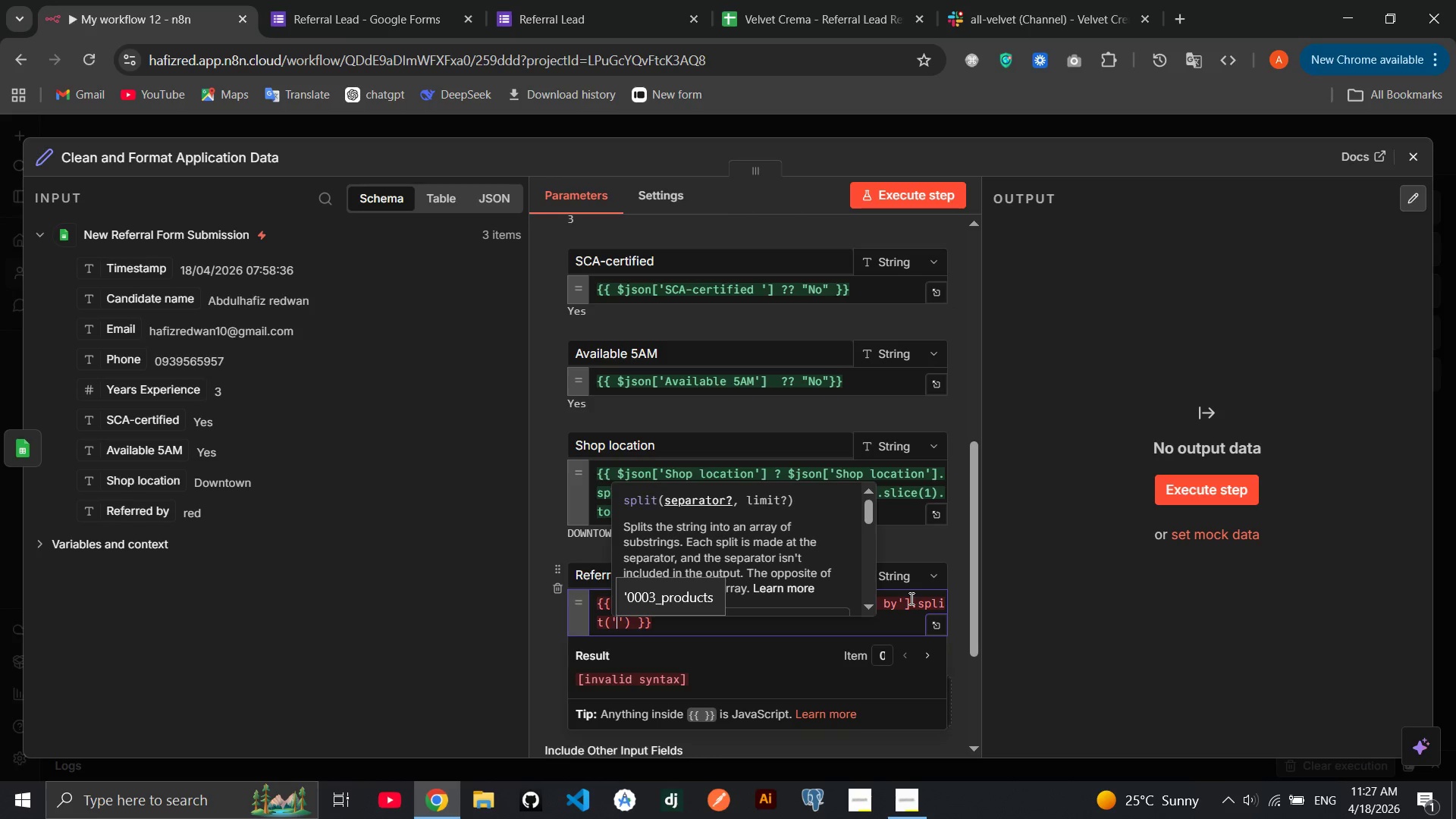 
key(ArrowRight)
 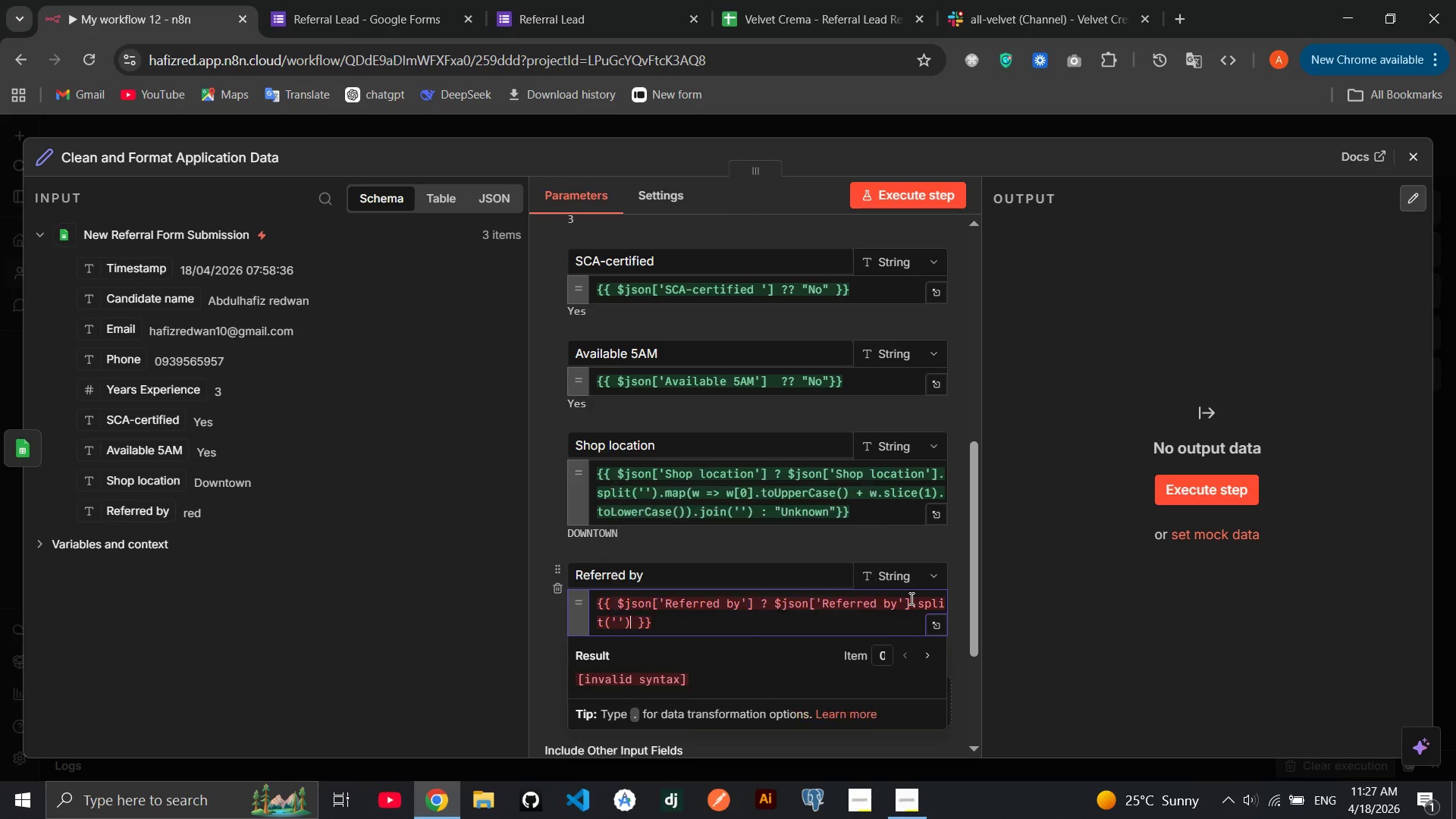 
key(ArrowRight)
 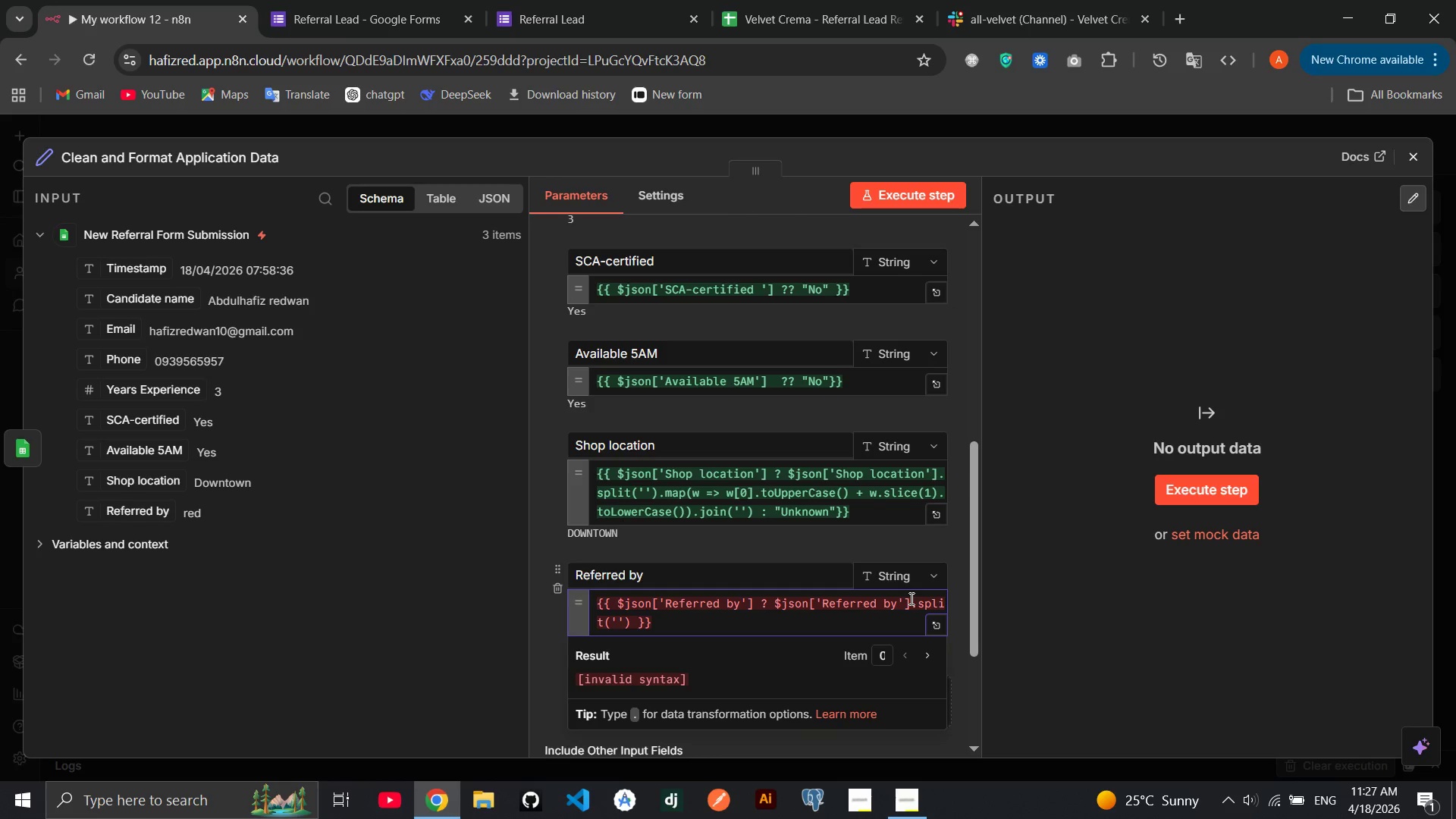 
type(.map)
 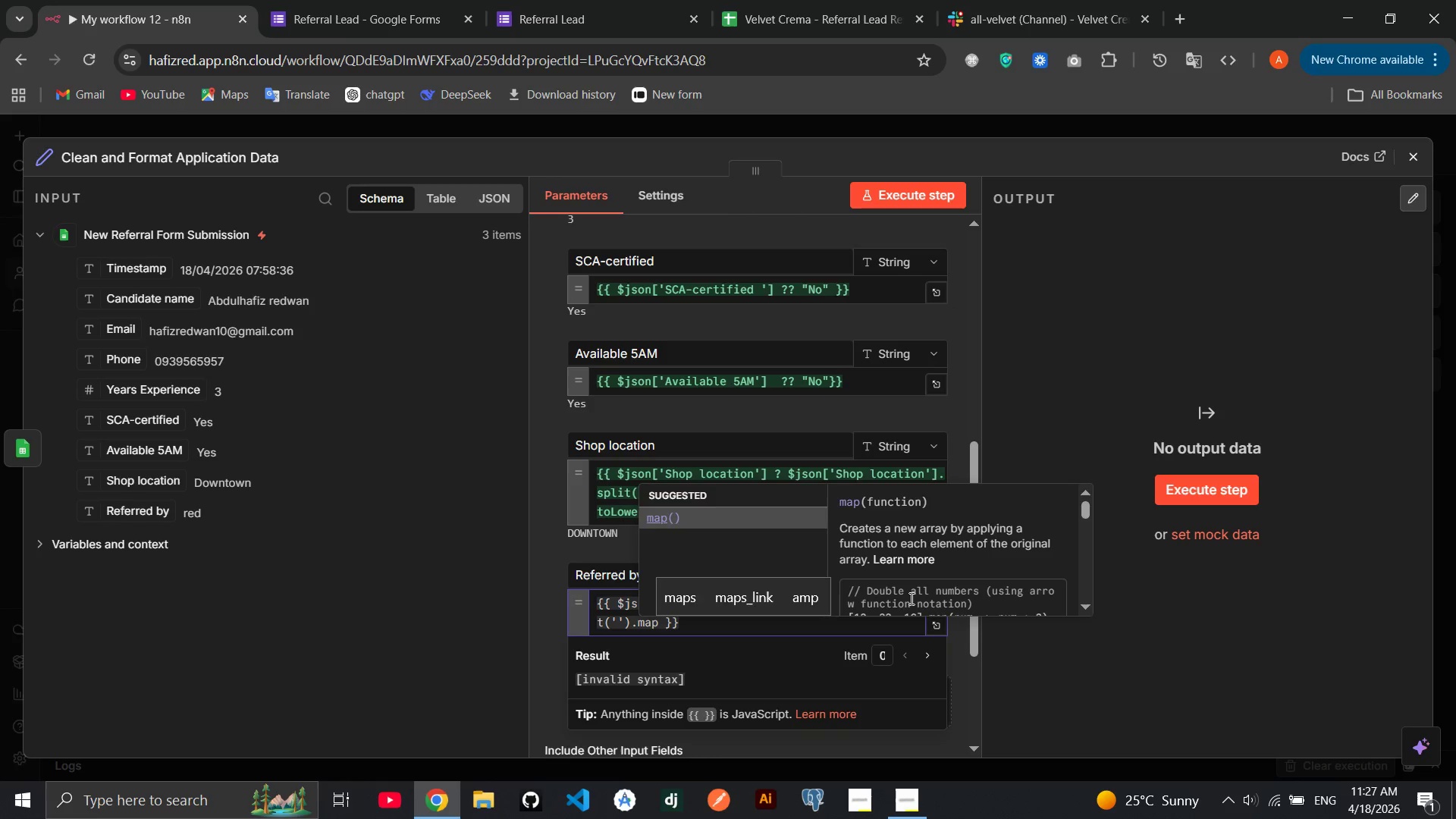 
key(Enter)
 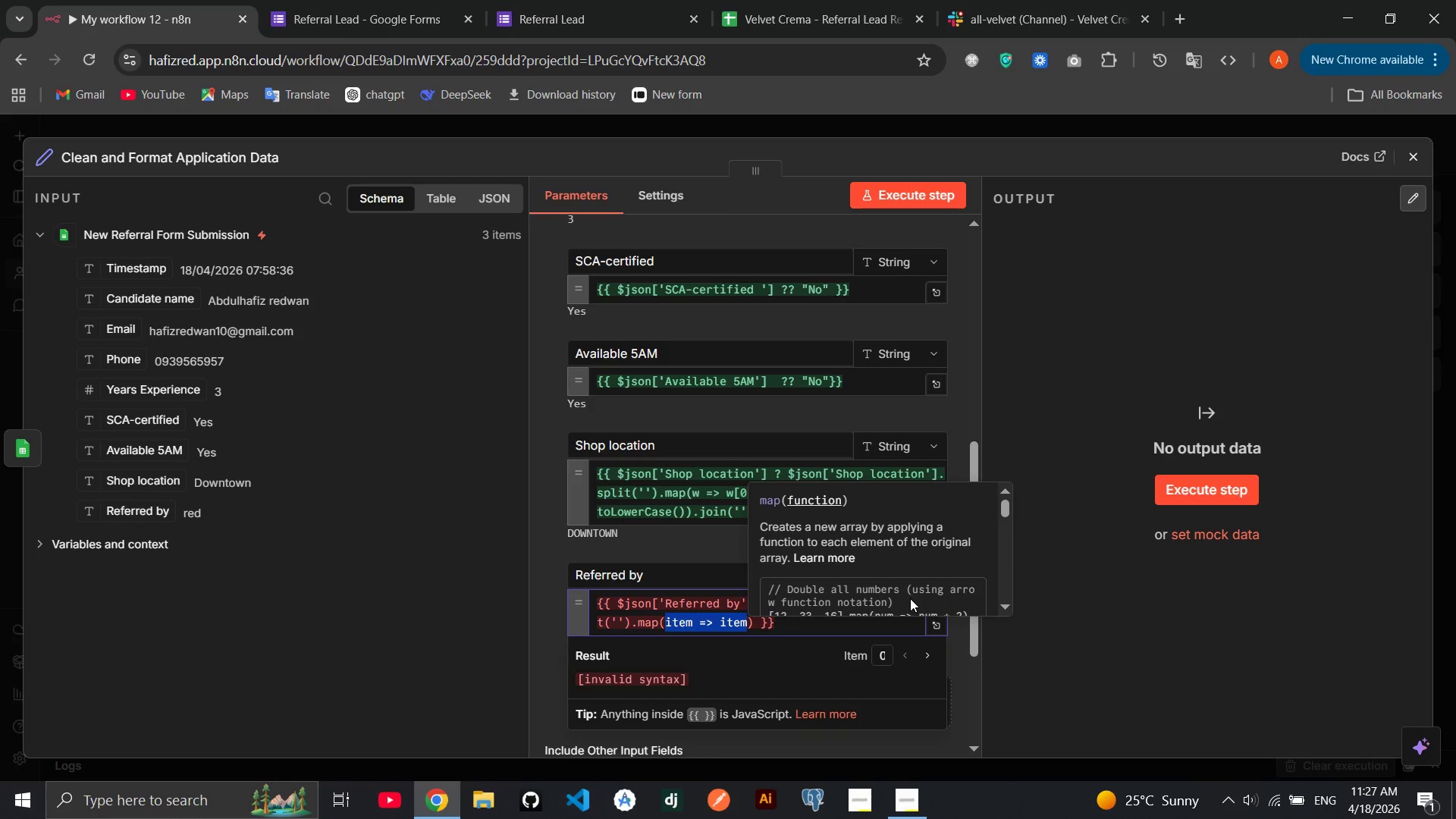 
key(Backspace)
 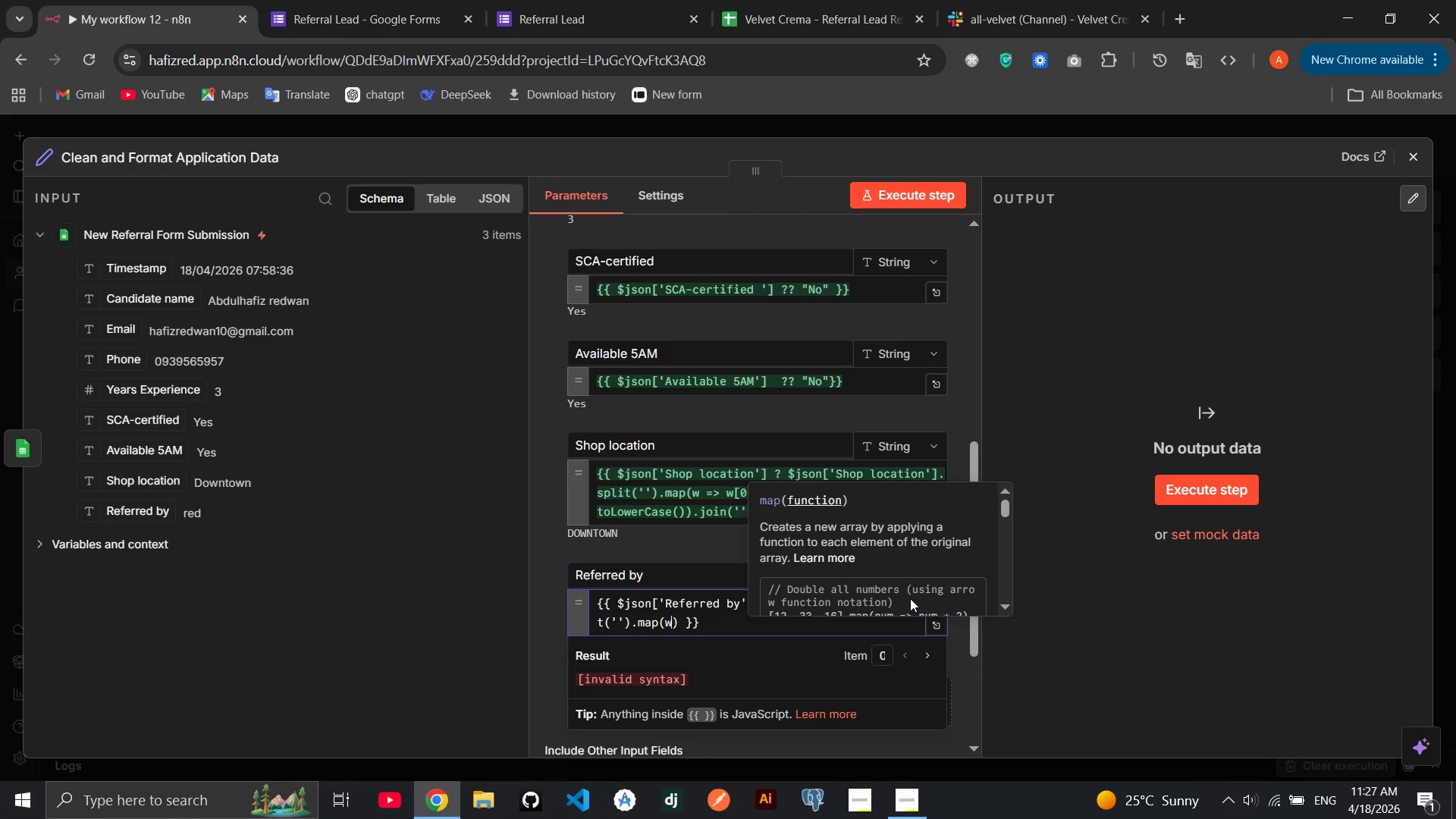 
key(W)
 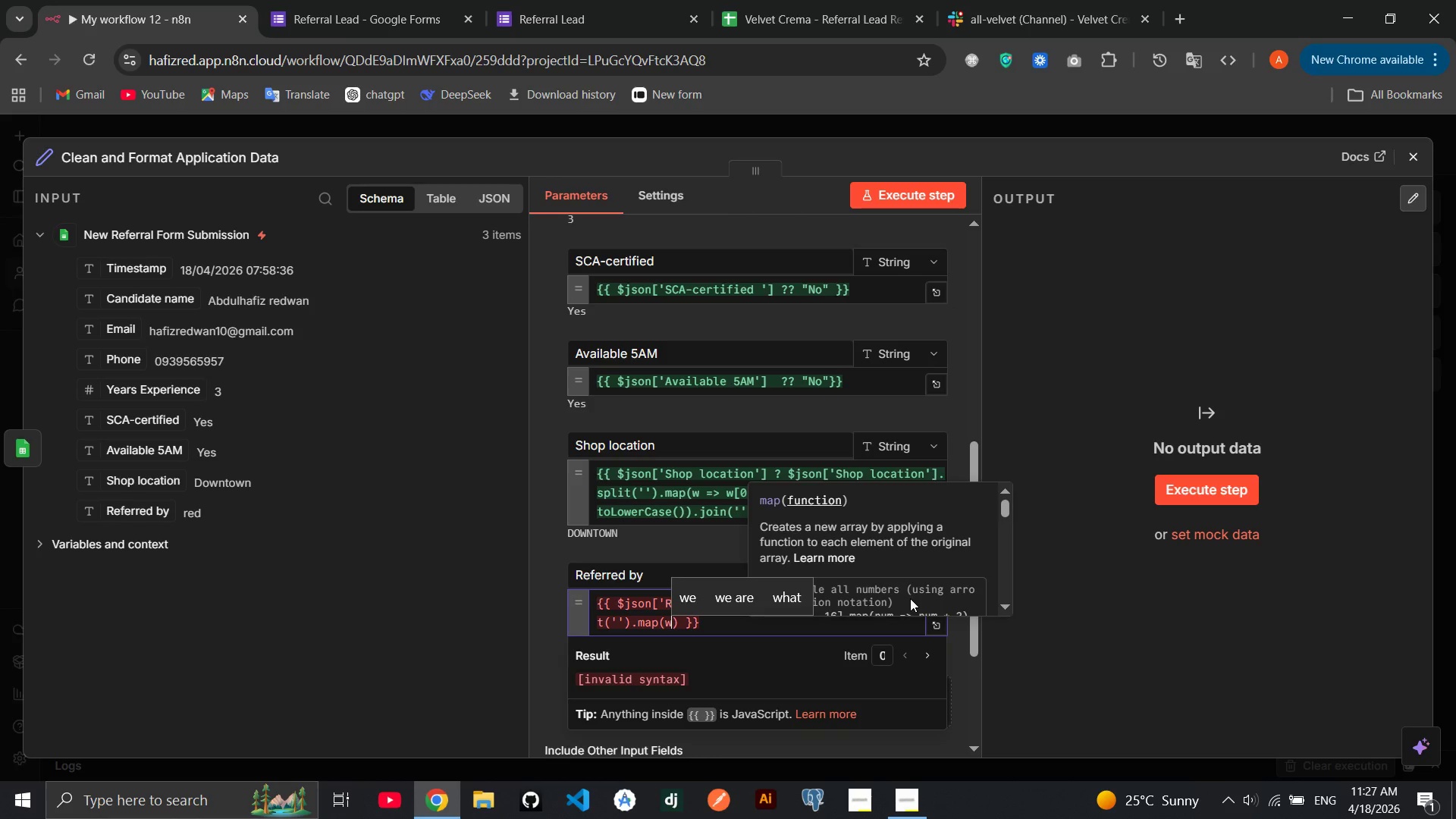 
key(Space)
 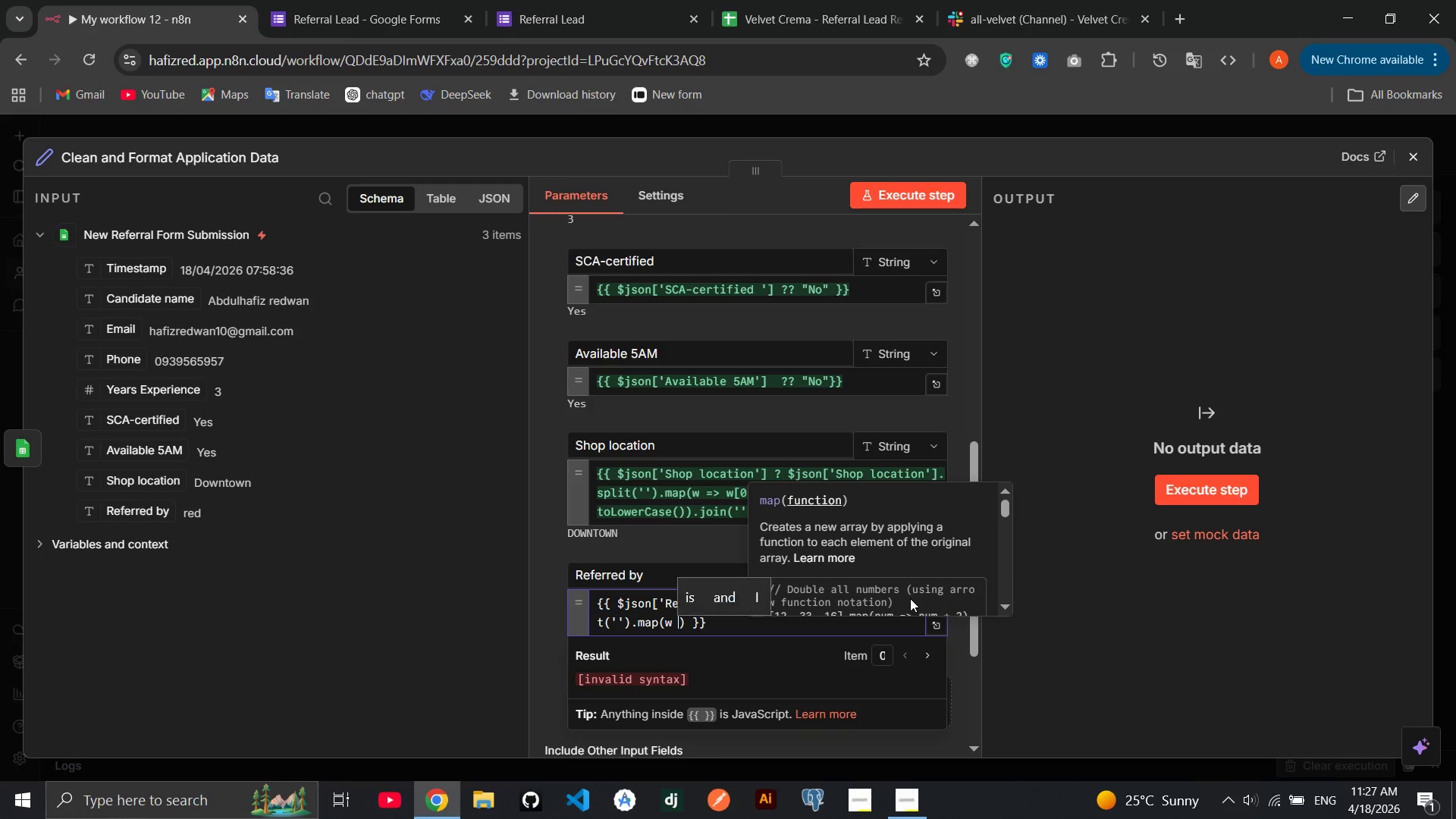 
key(Equal)
 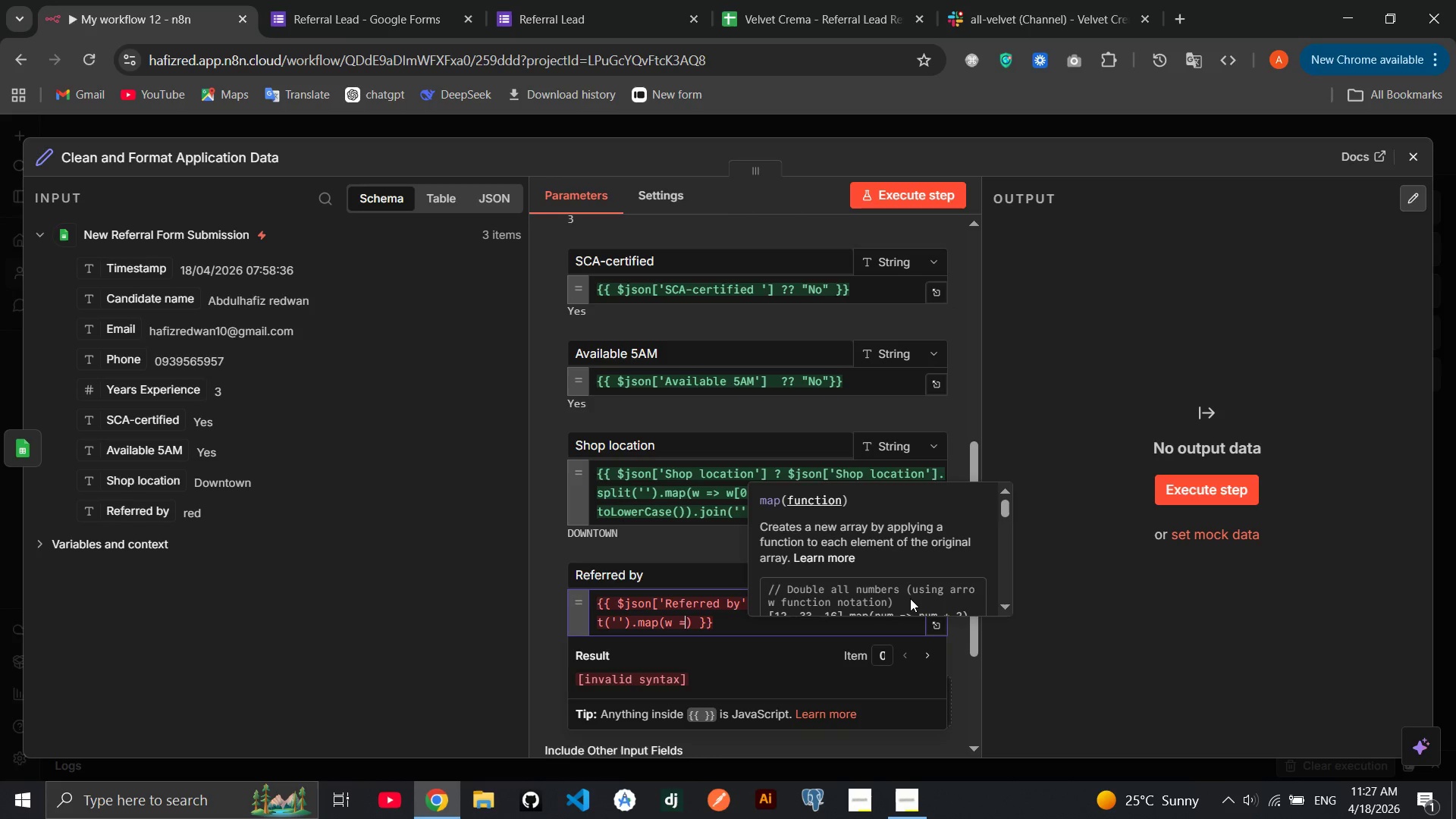 
key(Shift+Period)
 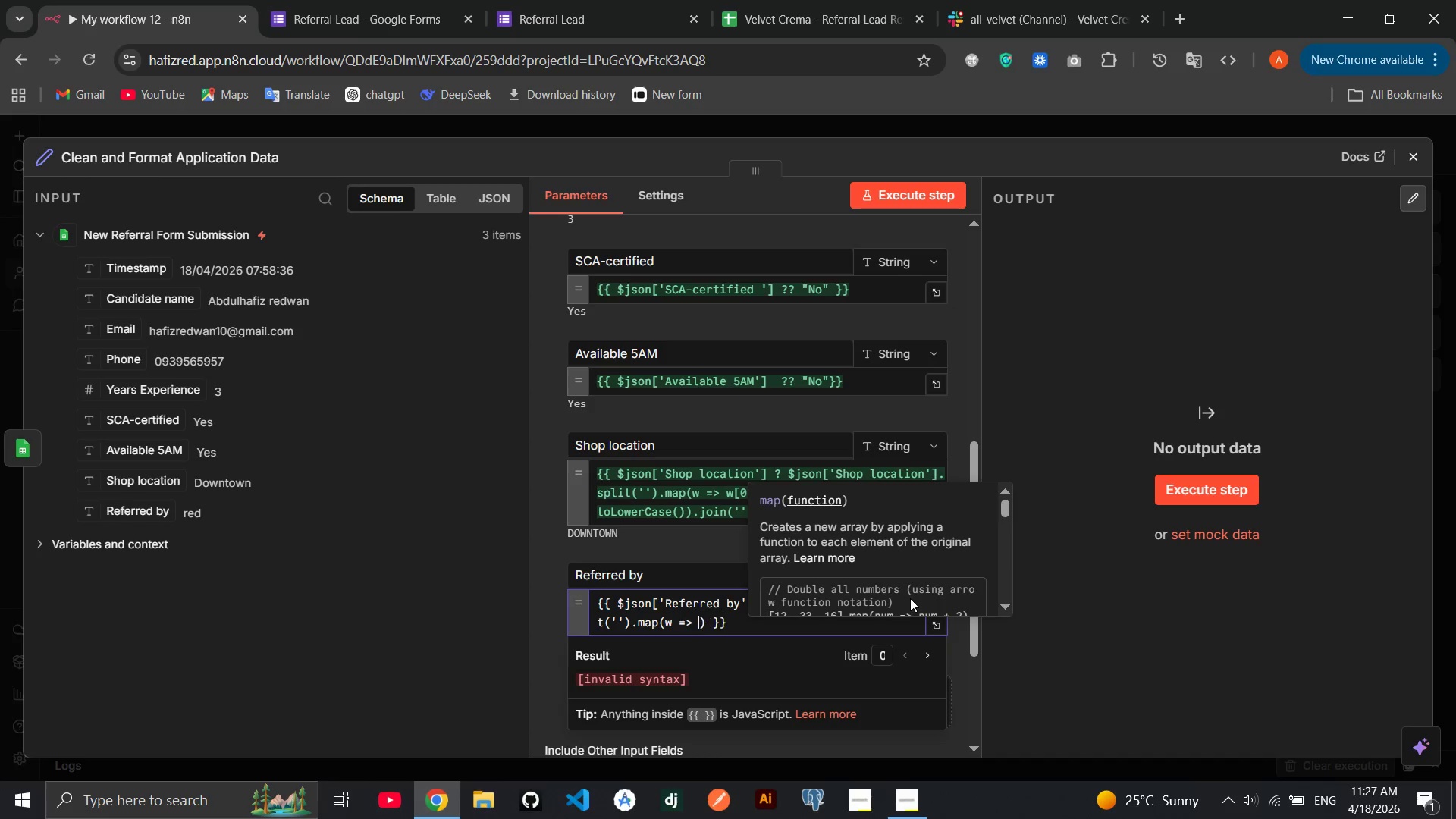 
key(Space)
 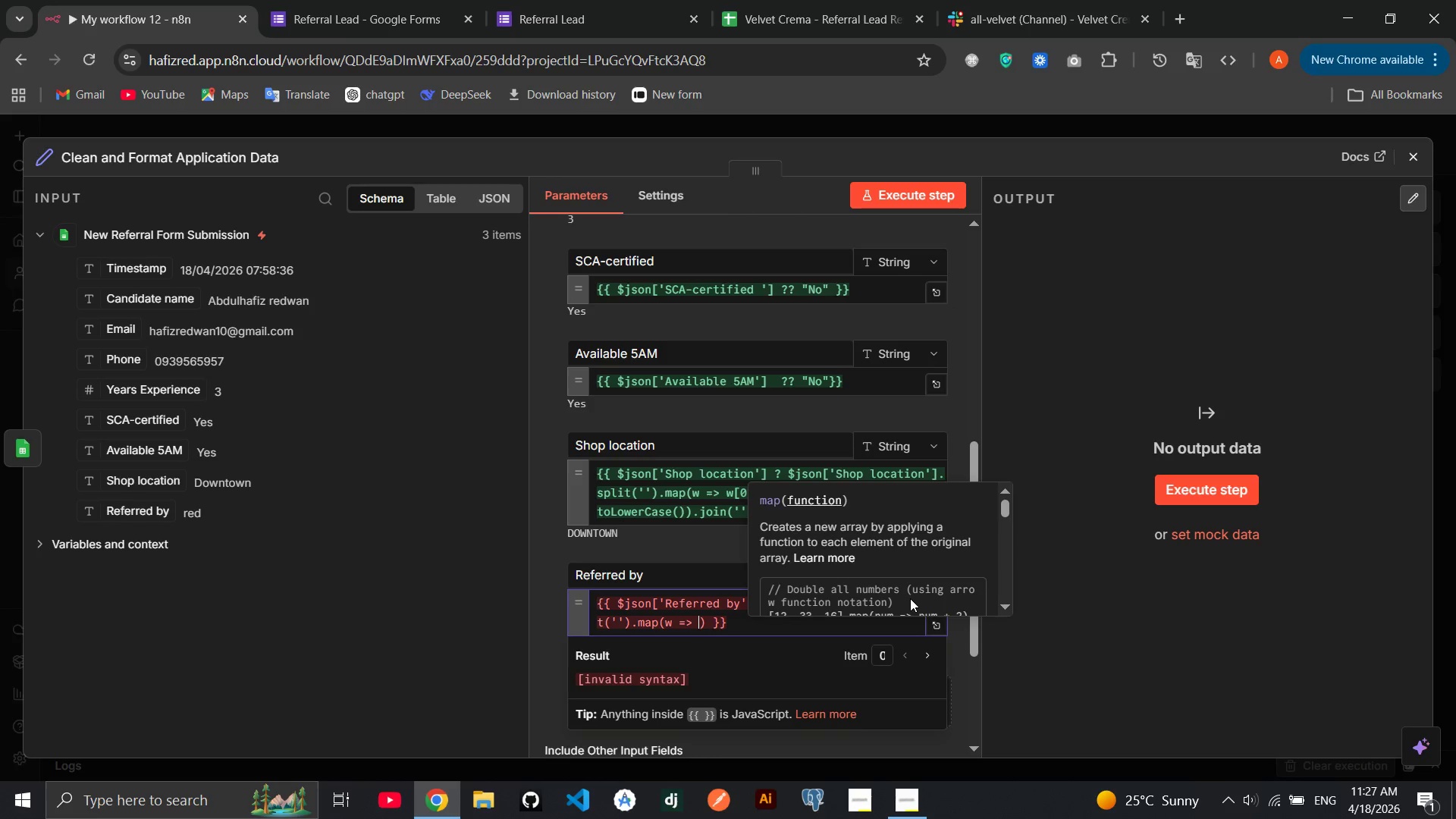 
key(W)
 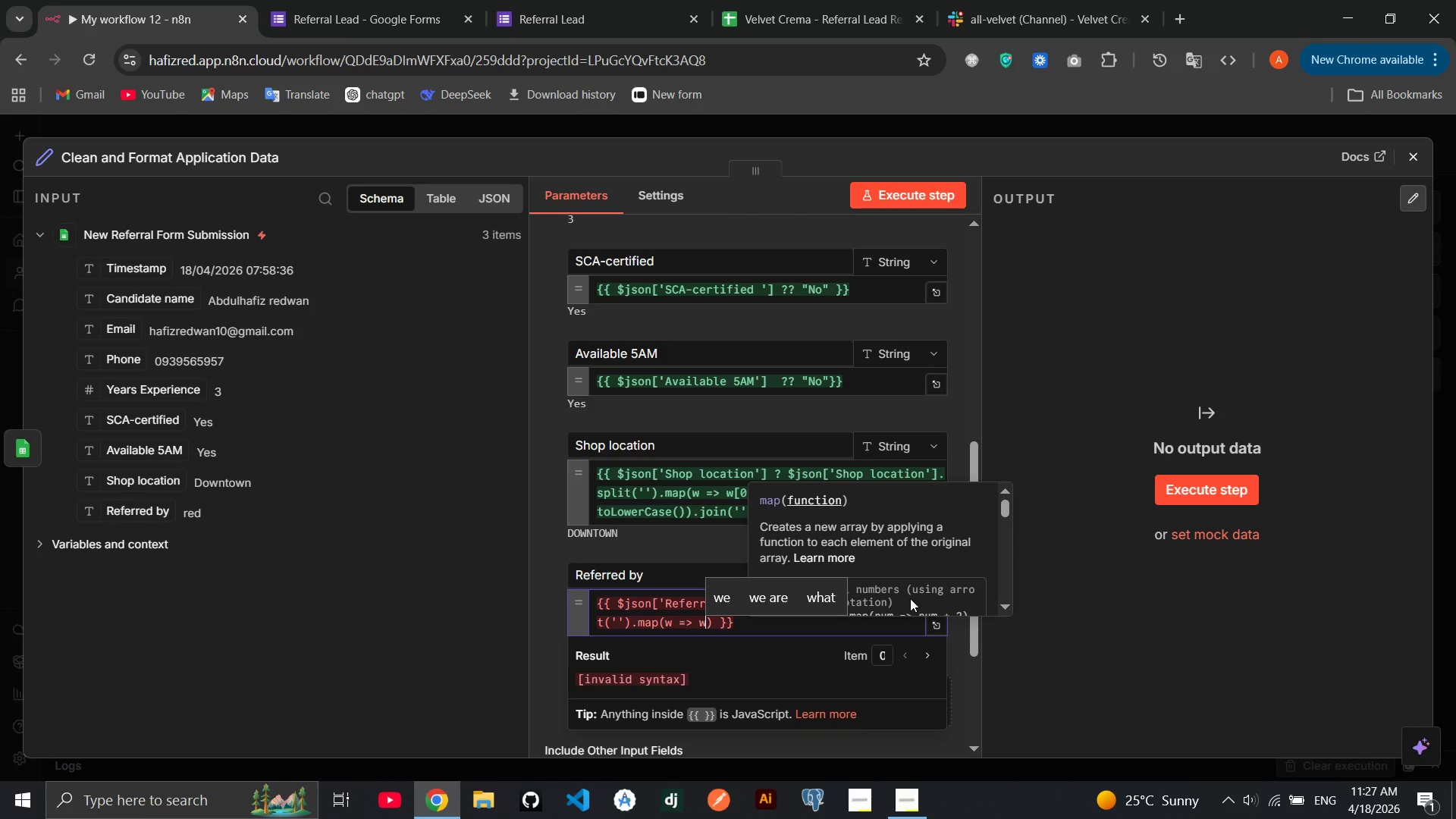 
key(BracketLeft)
 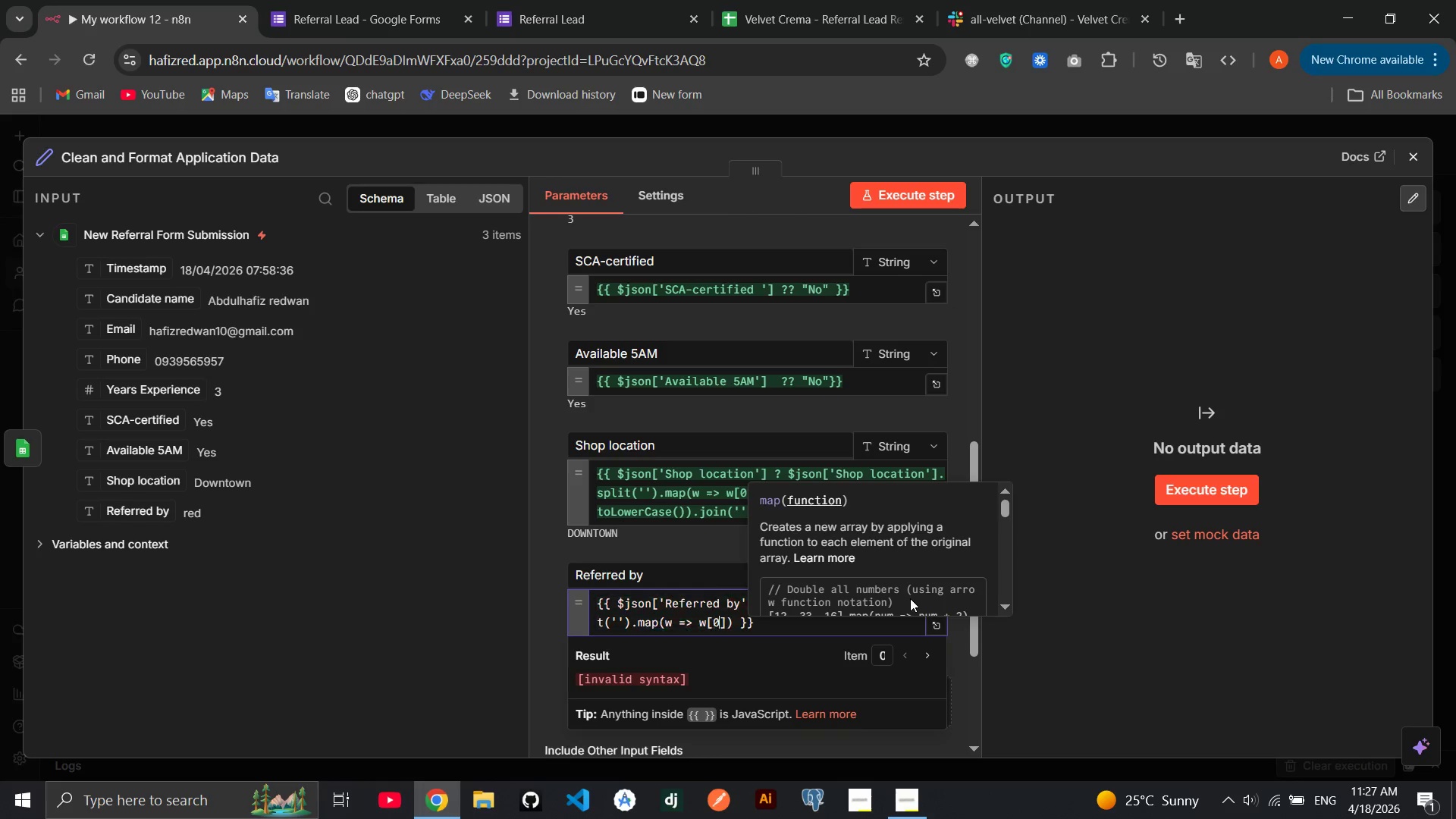 
key(0)
 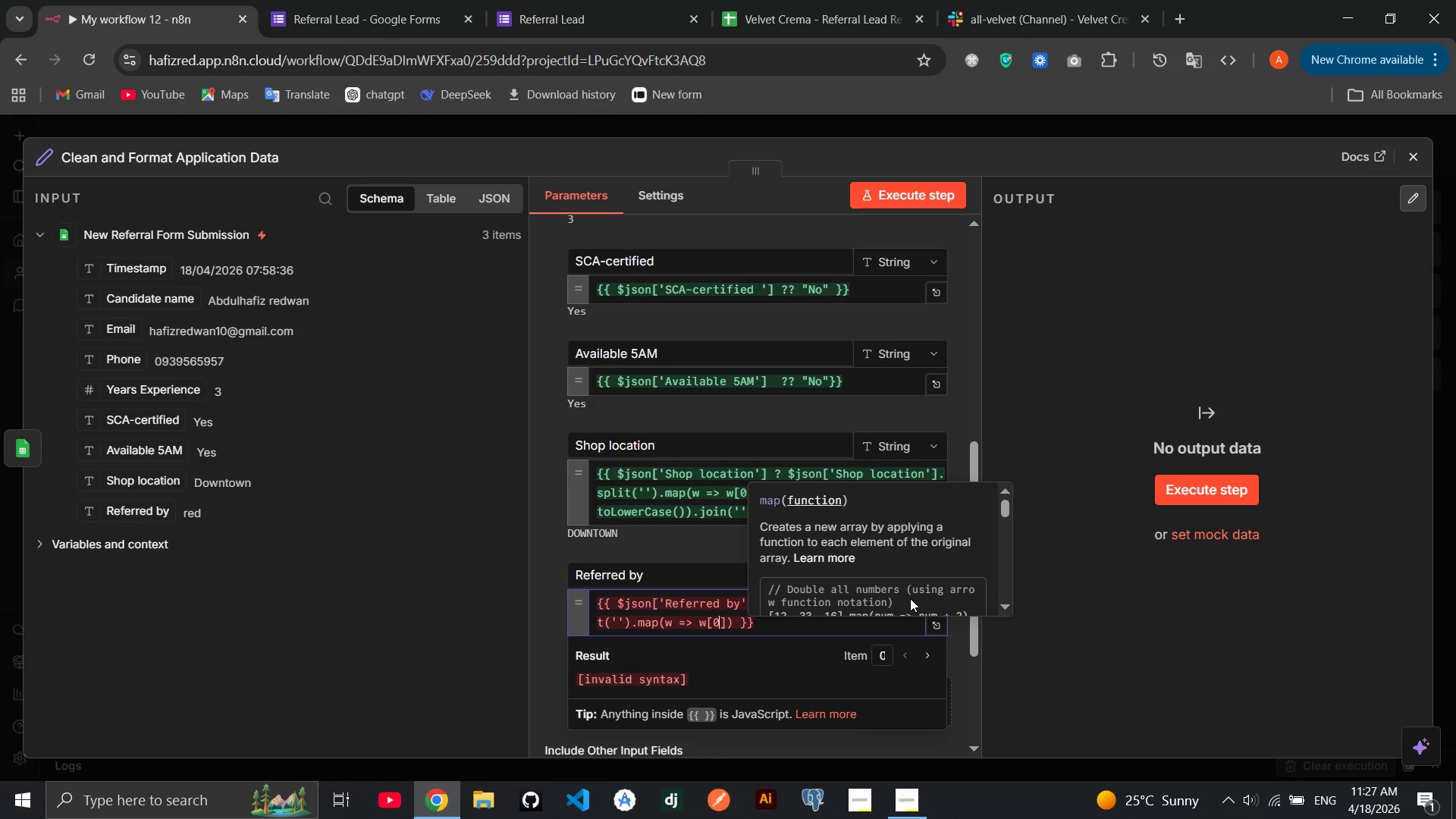 
key(ArrowRight)
 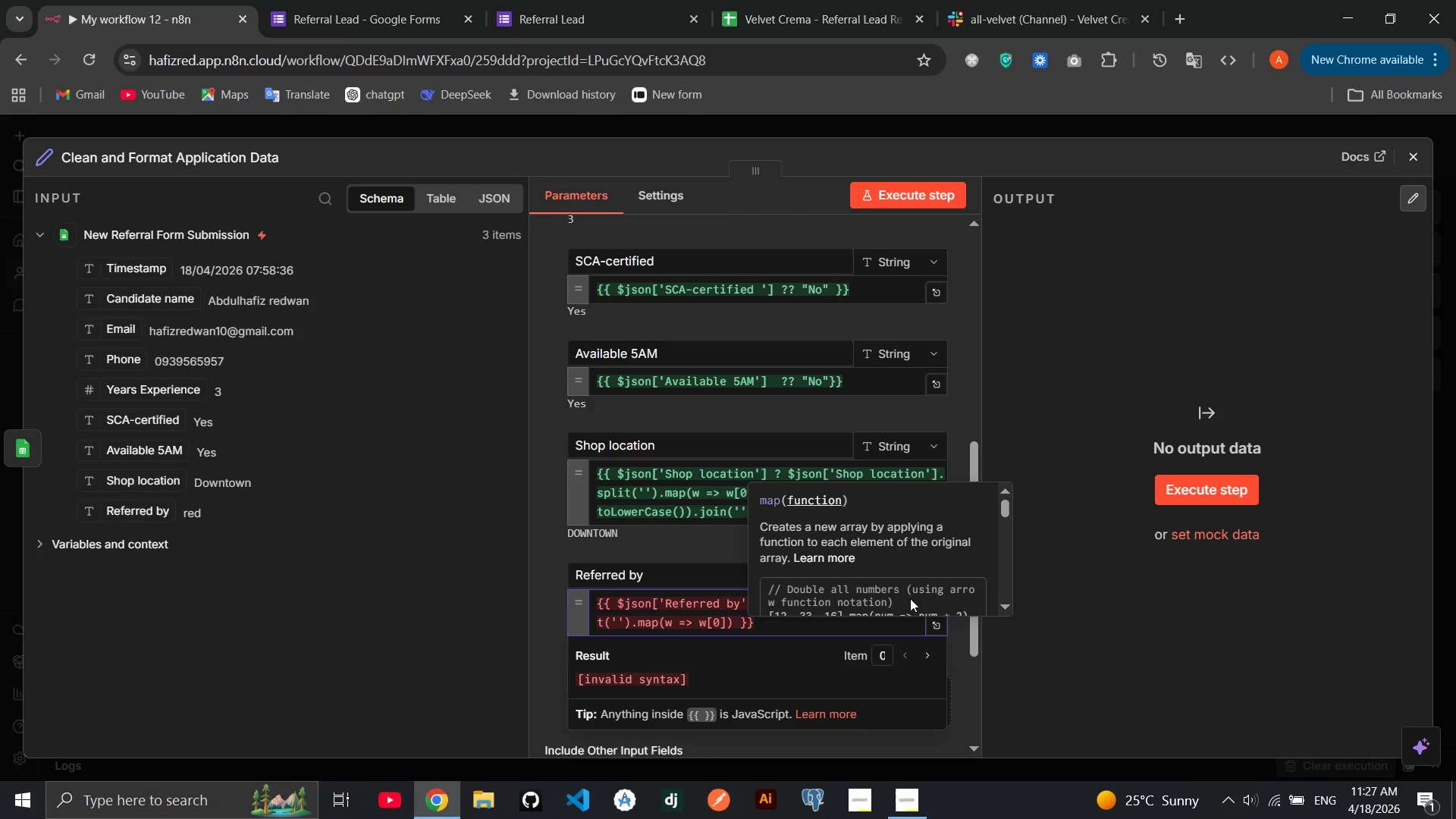 
type(.toUpperCase()
 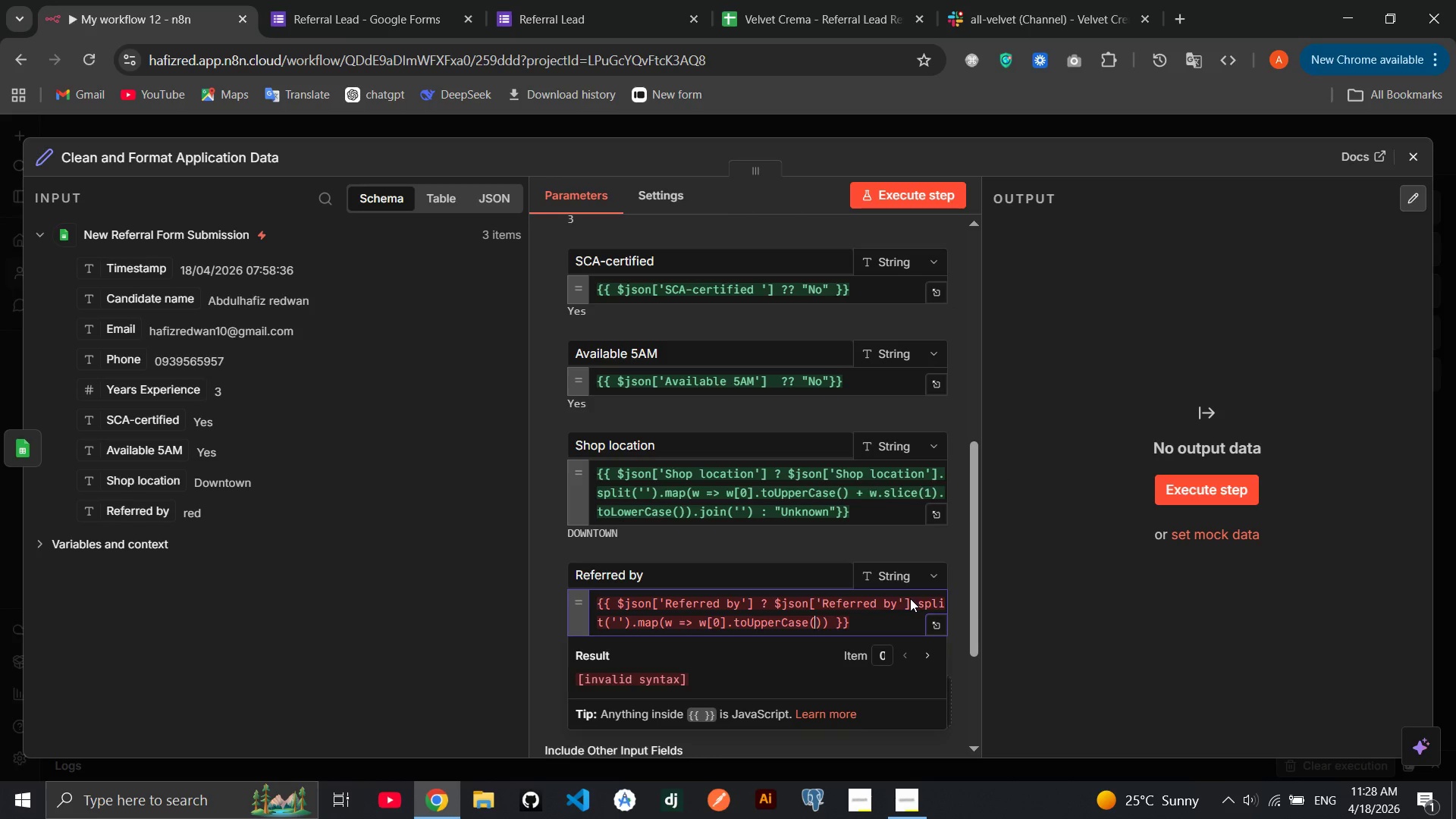 
key(ArrowRight)
 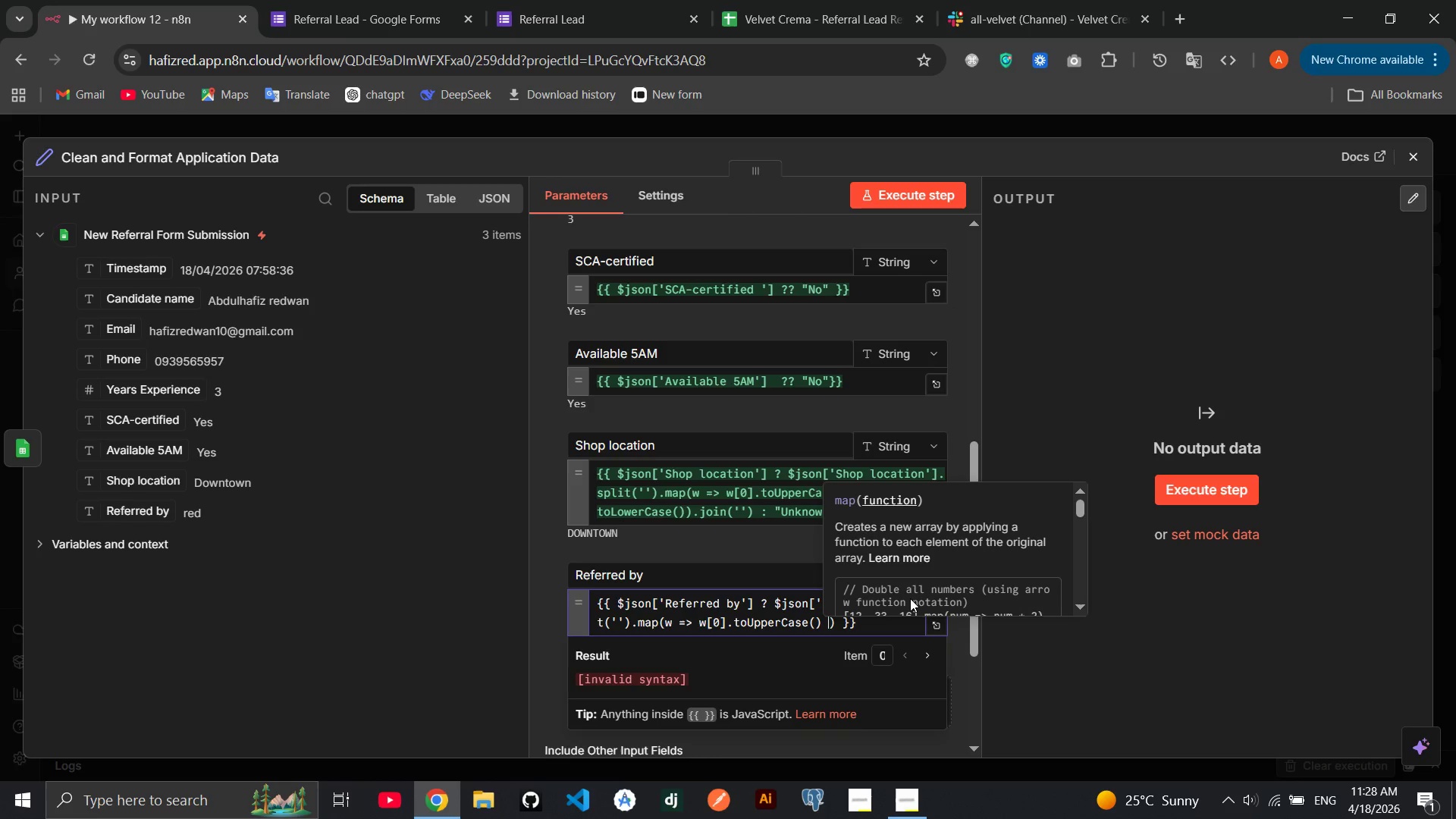 
type( + w.slice(1)
 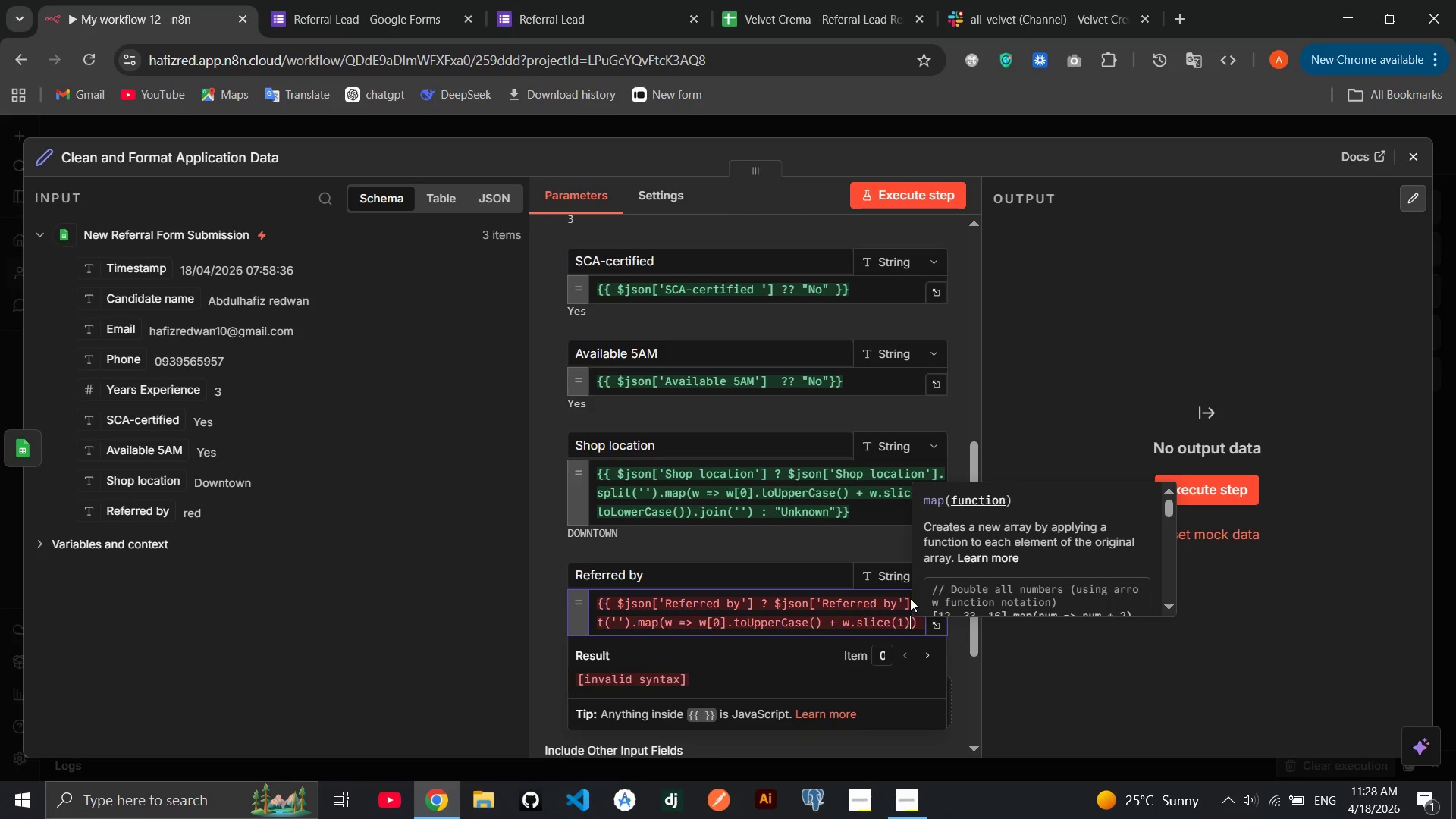 
 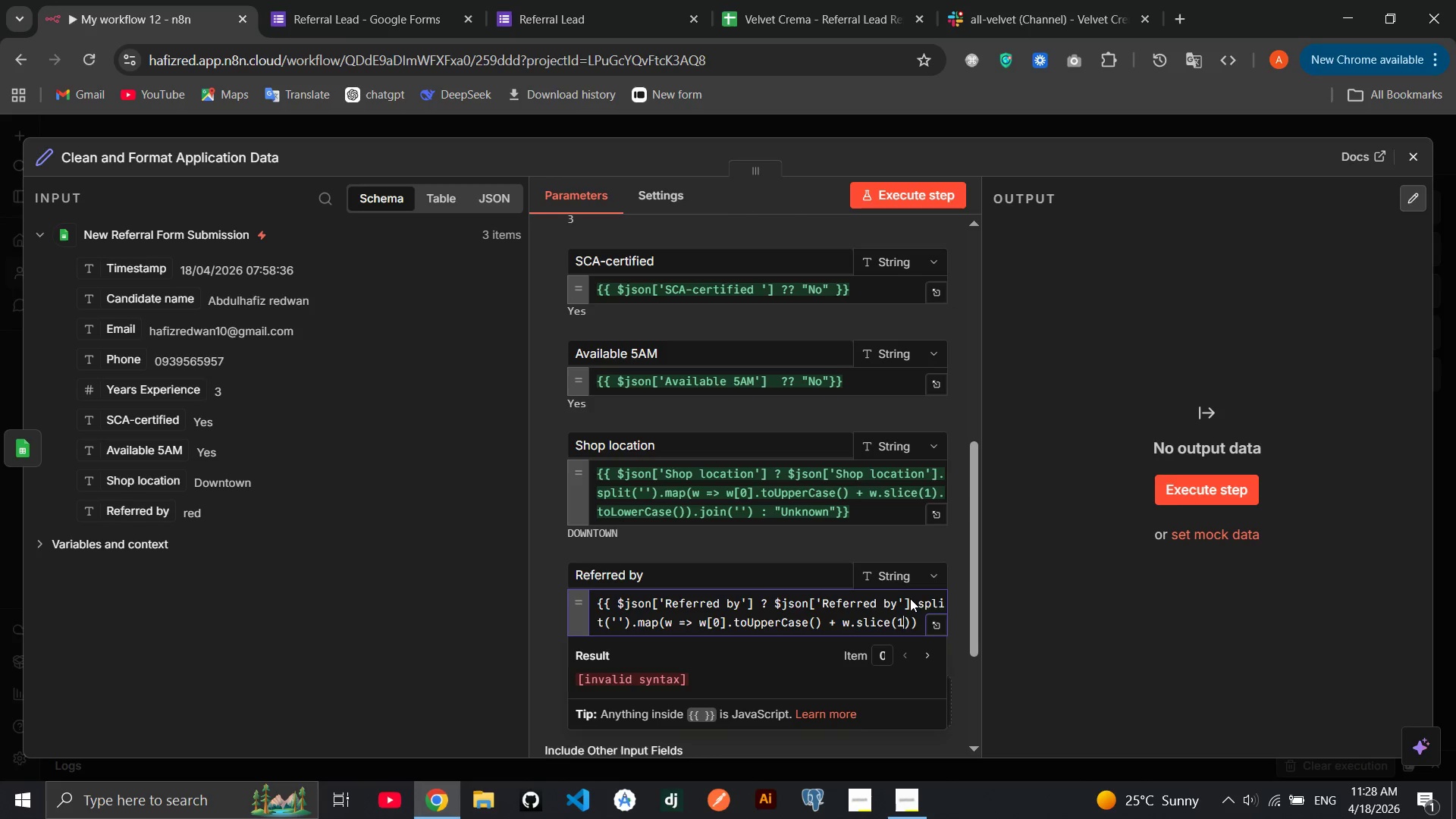 
key(ArrowRight)
 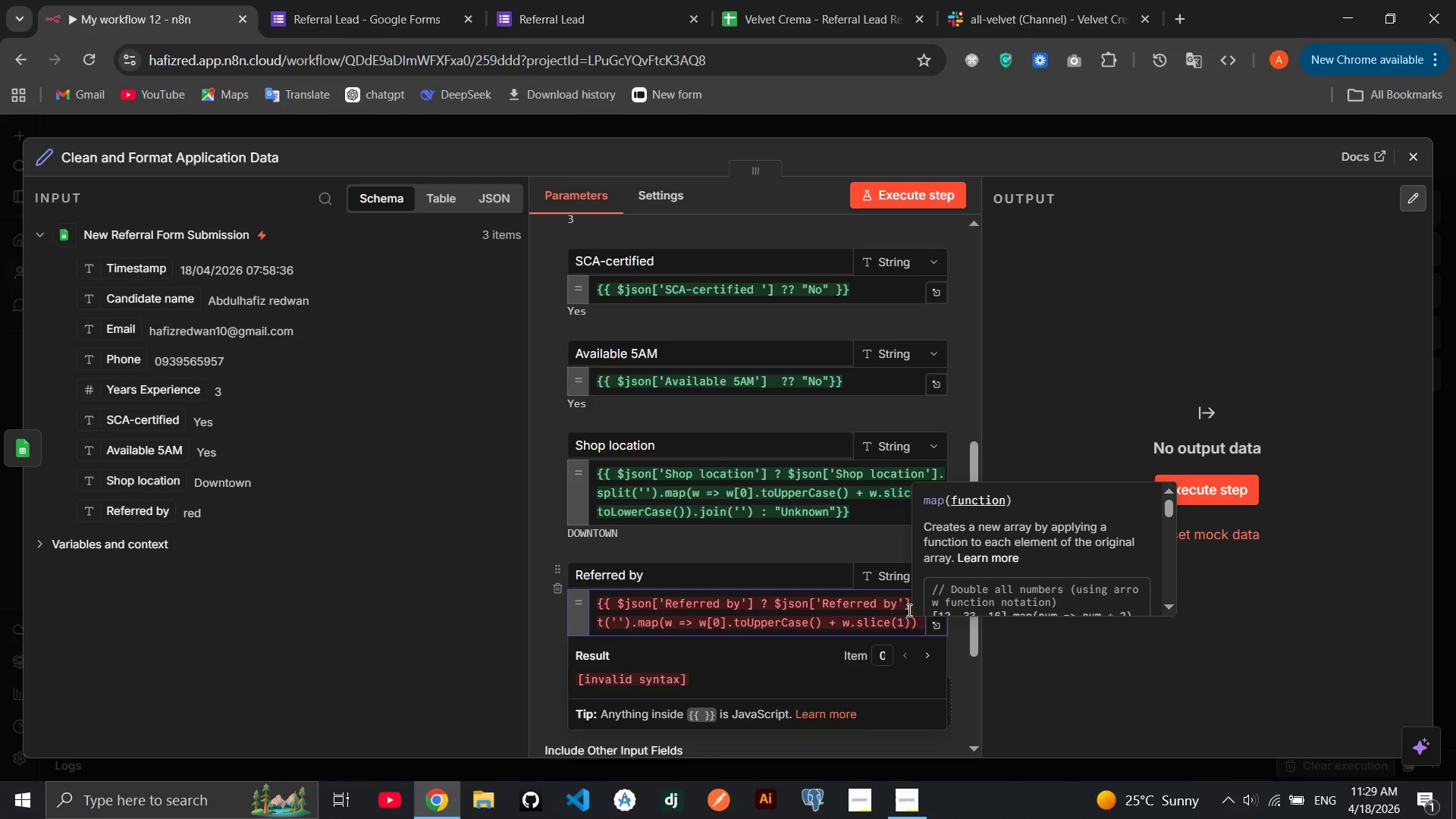 
wait(68.38)
 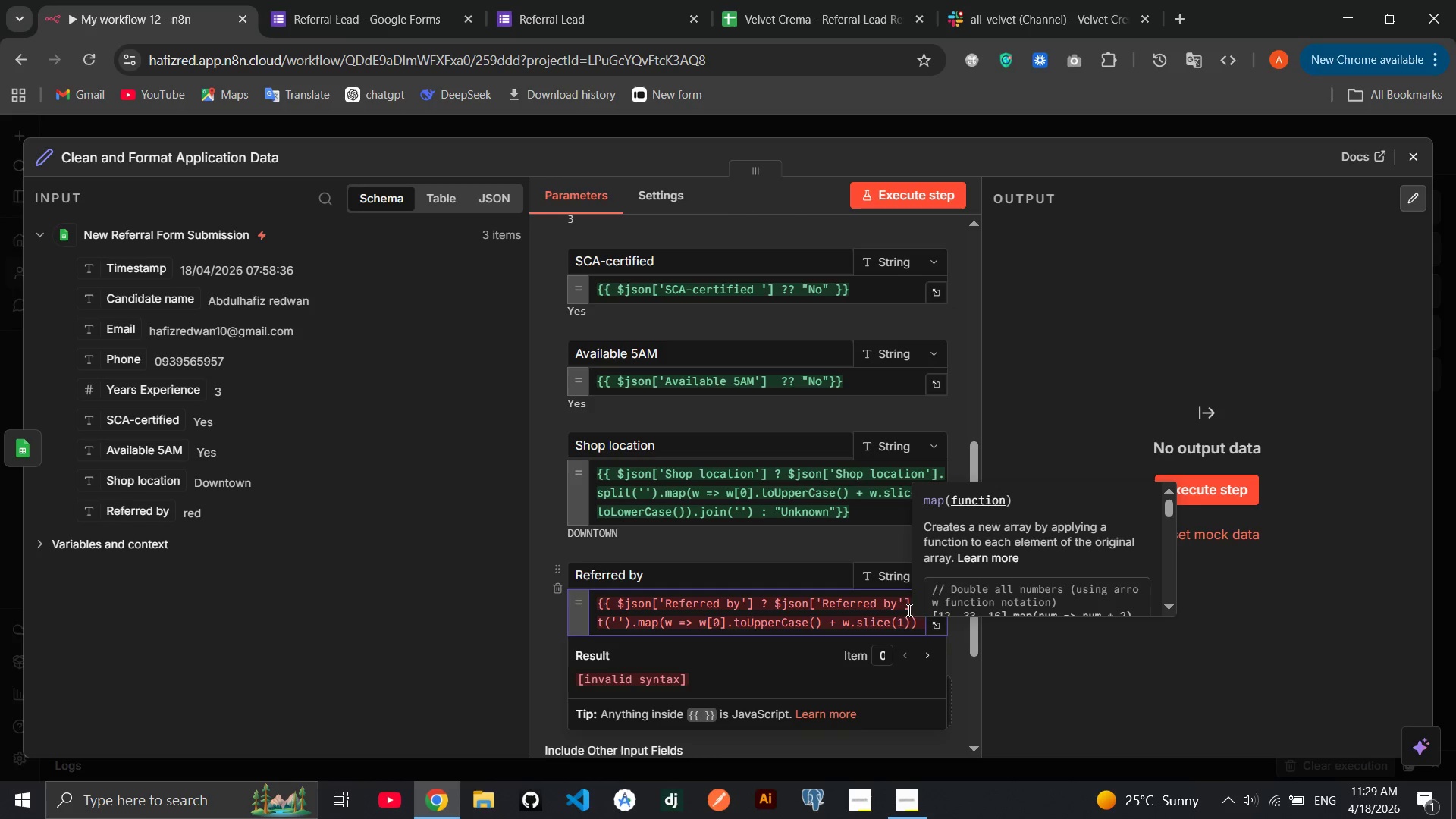 
key(Period)
 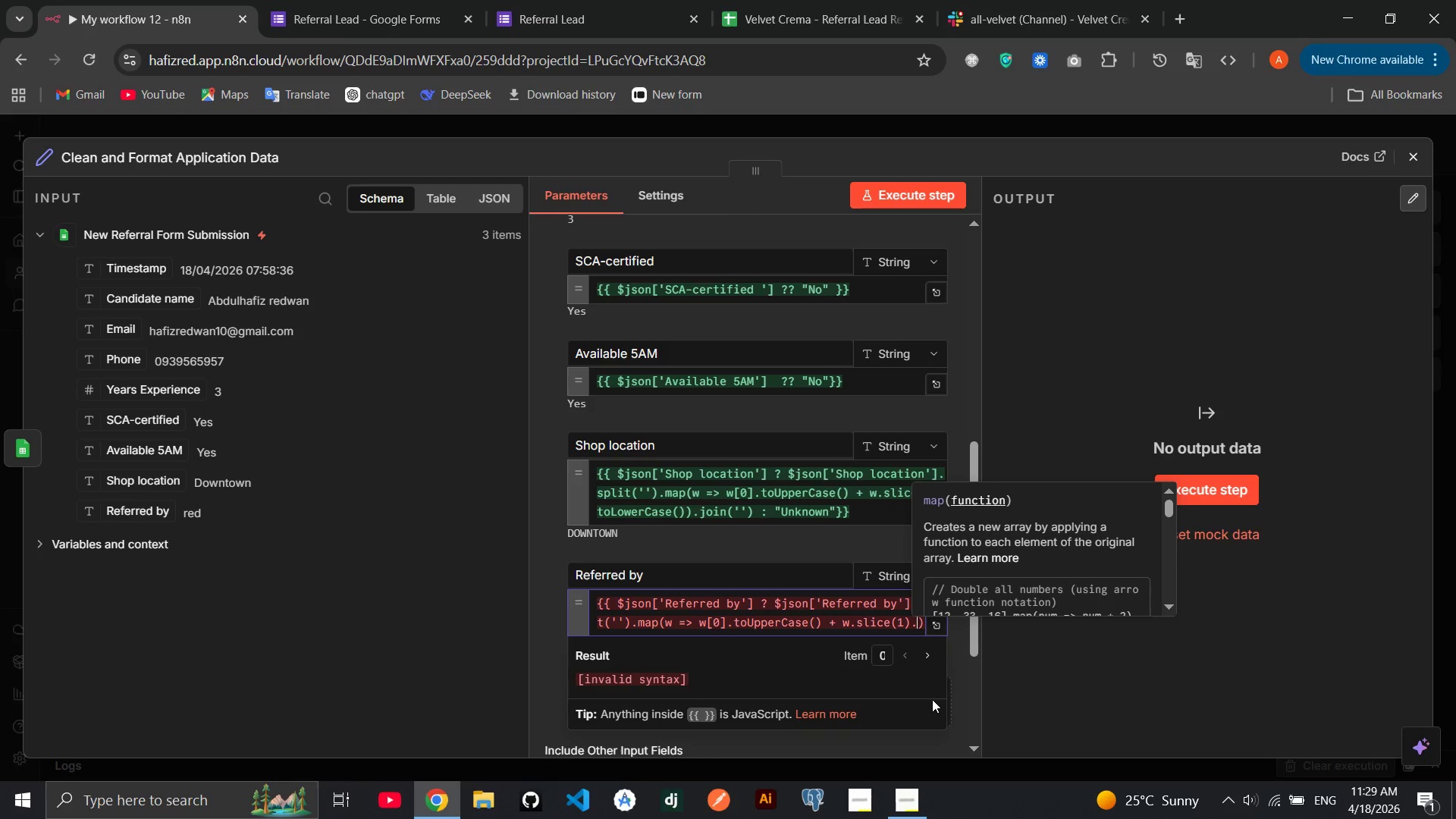 
type(toLowerCase)
 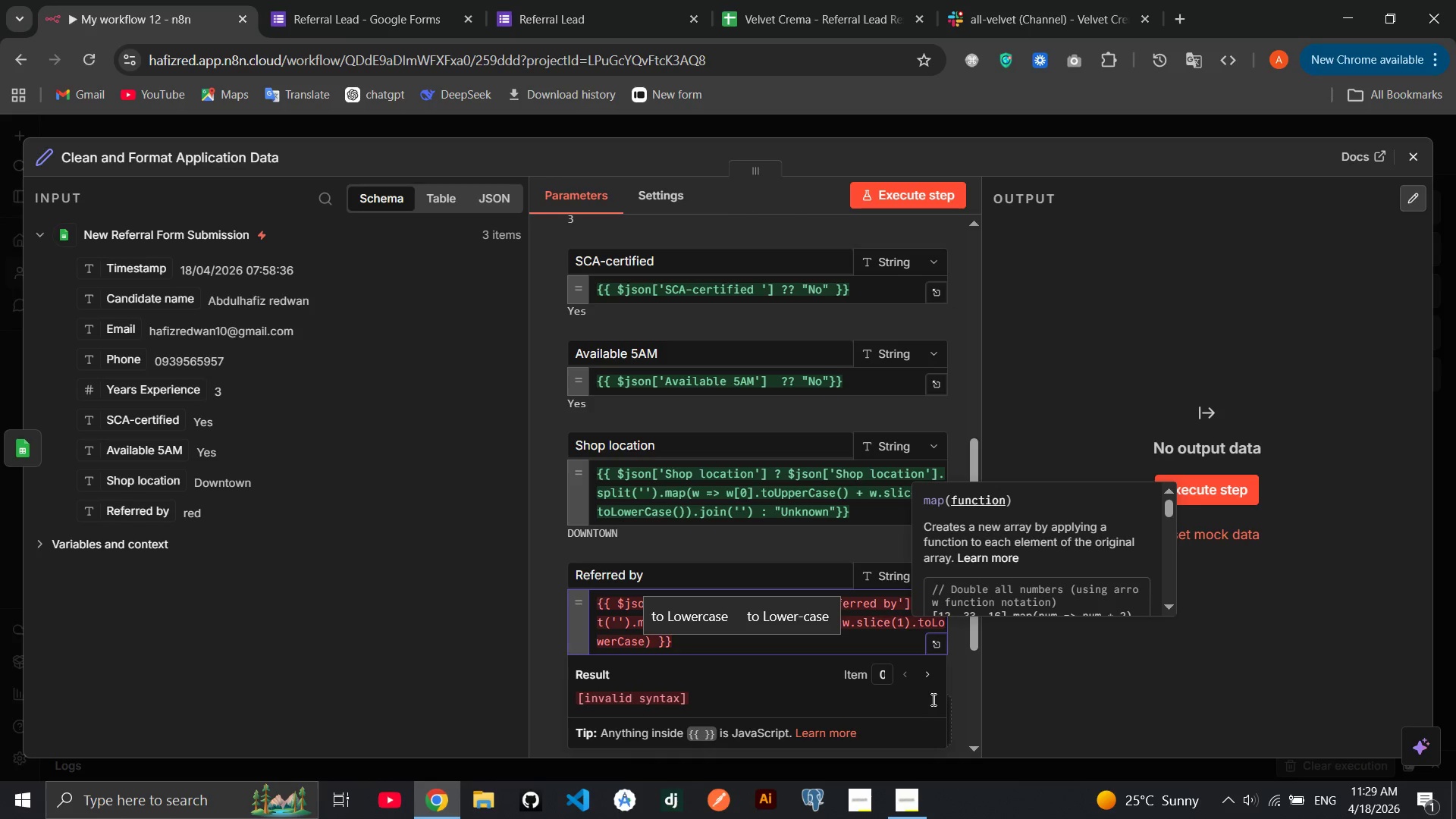 
key(Shift+9)
 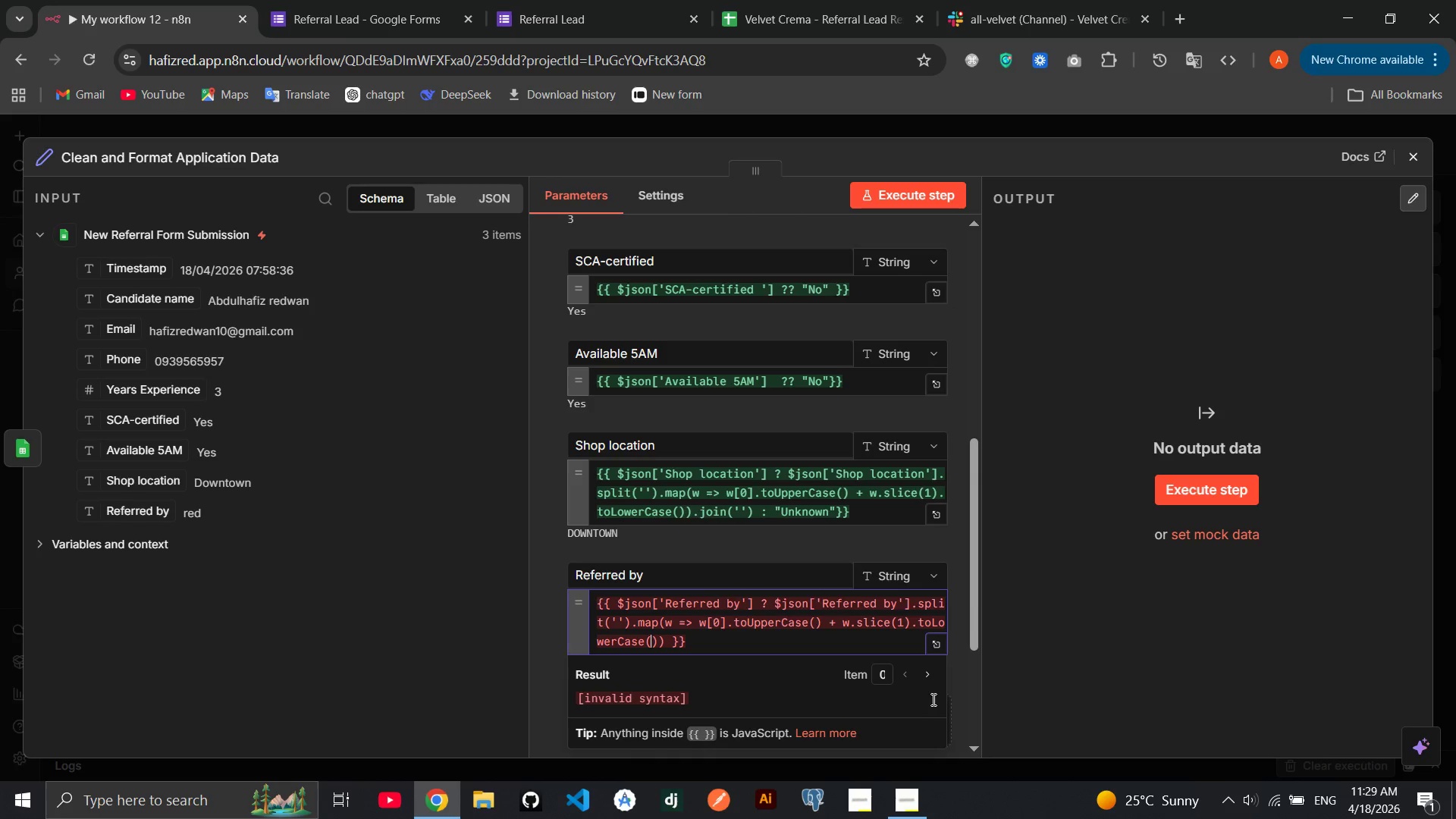 
key(ArrowRight)
 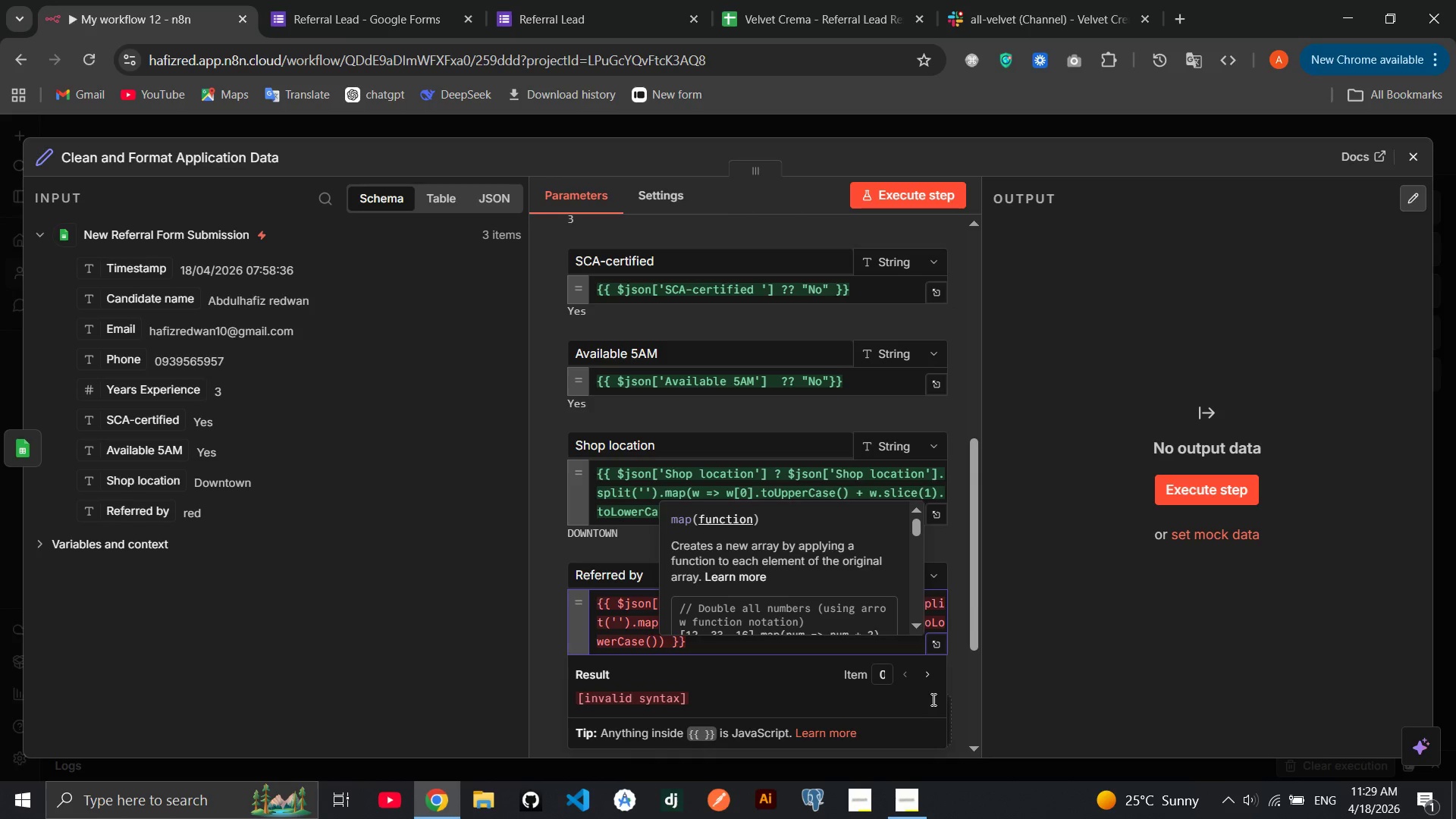 
key(ArrowRight)
 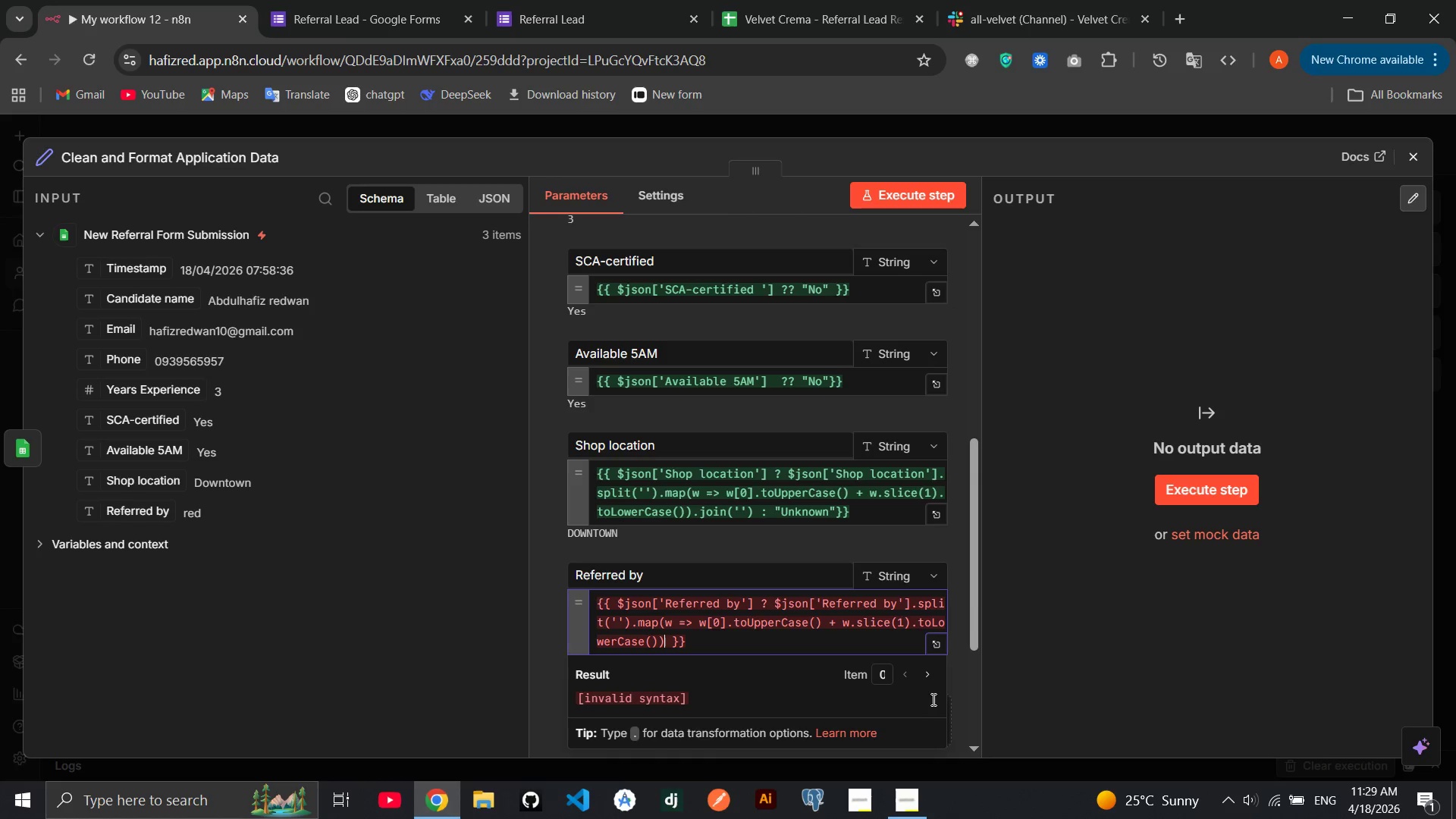 
key(ArrowLeft)
 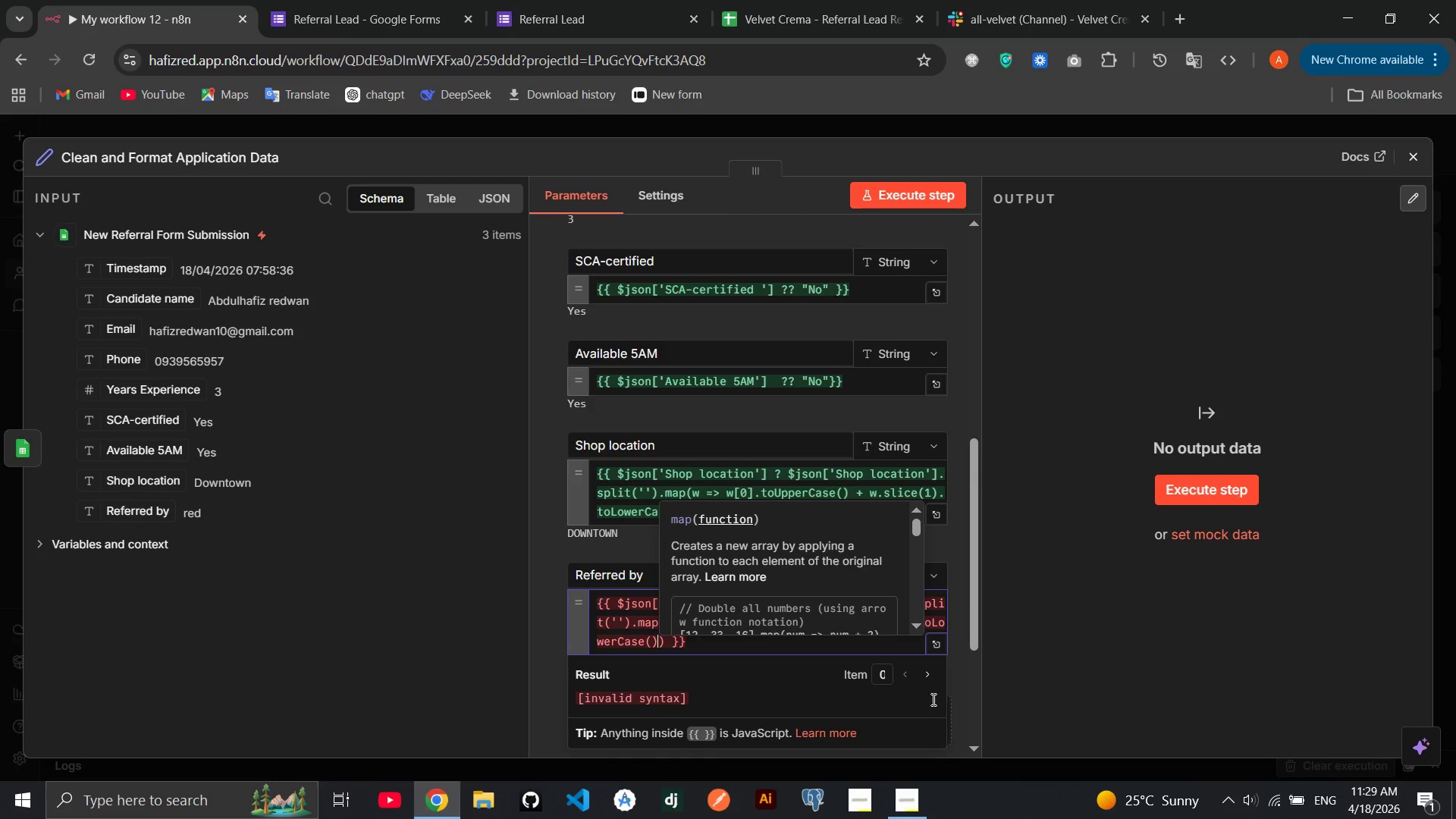 
key(Period)
 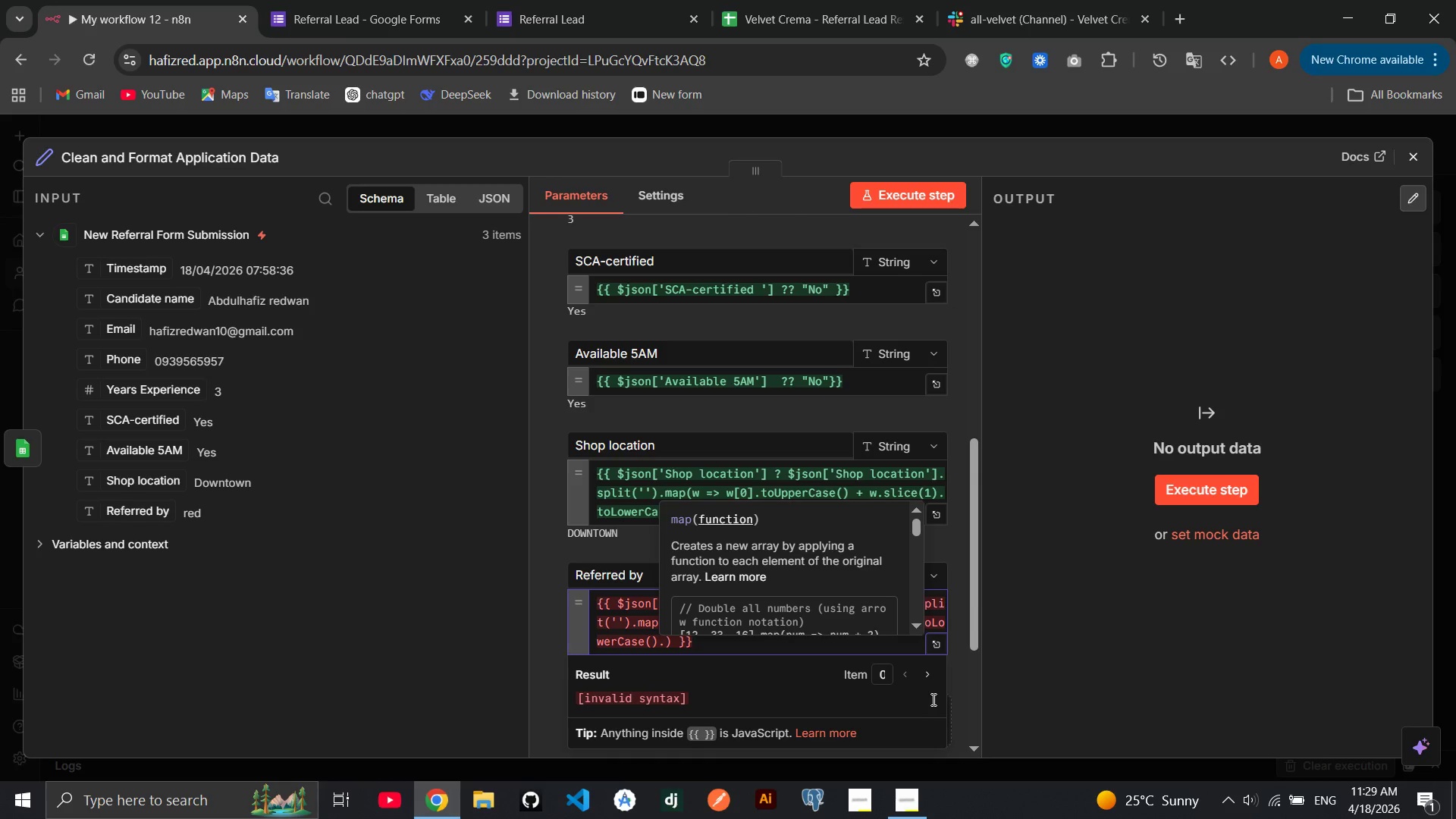 
key(Backspace)
 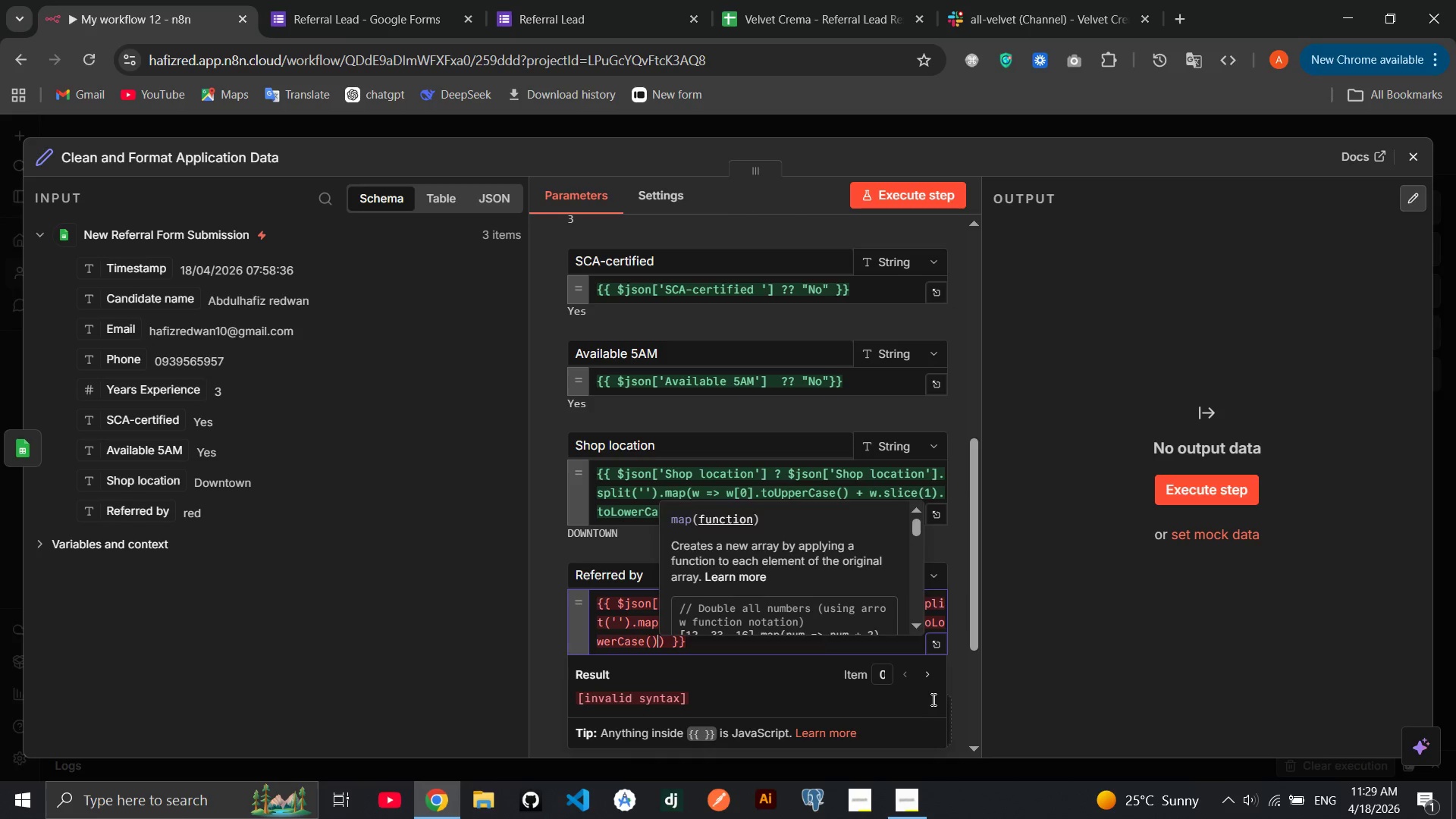 
key(ArrowRight)
 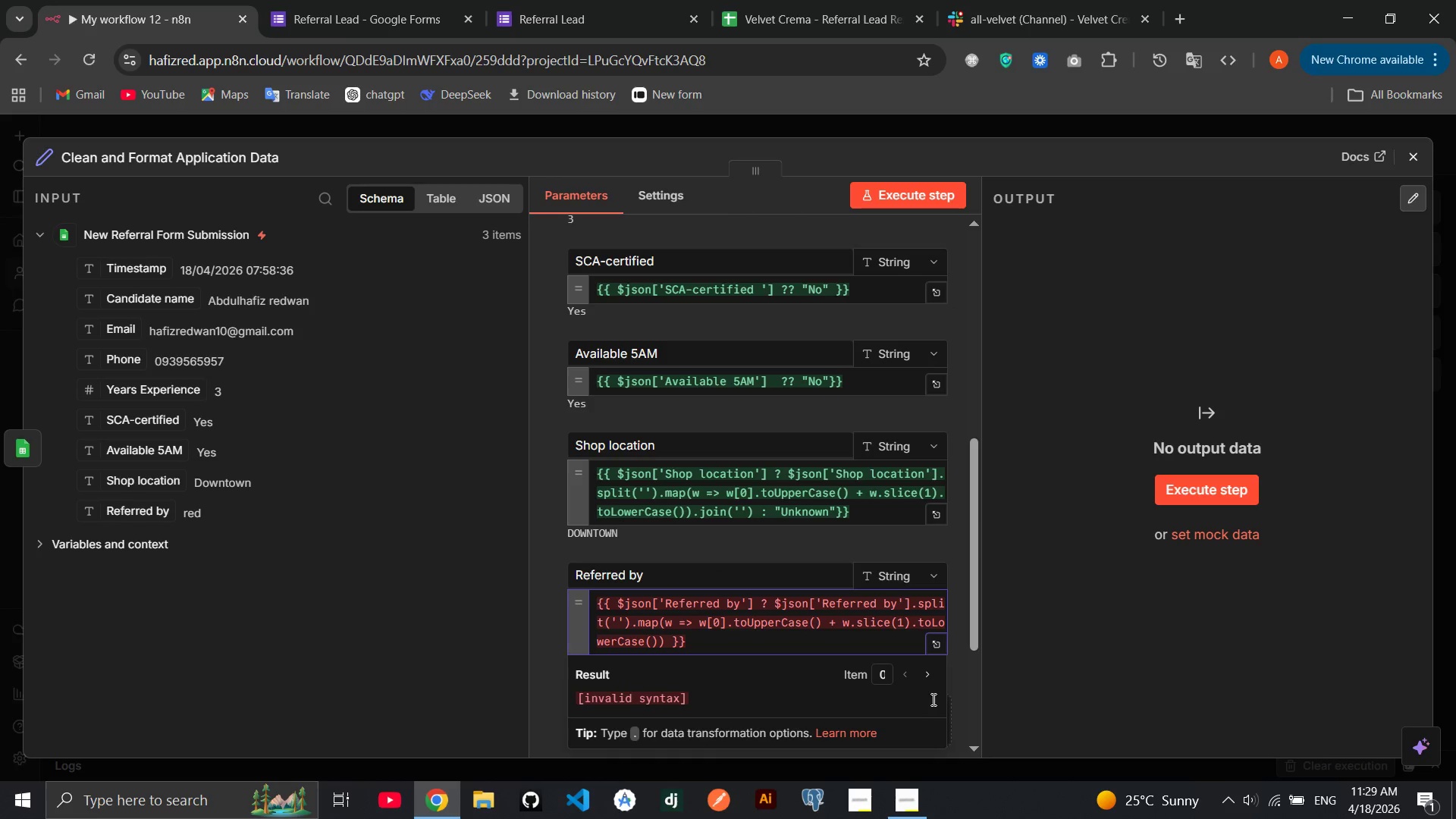 
type(.join(')
 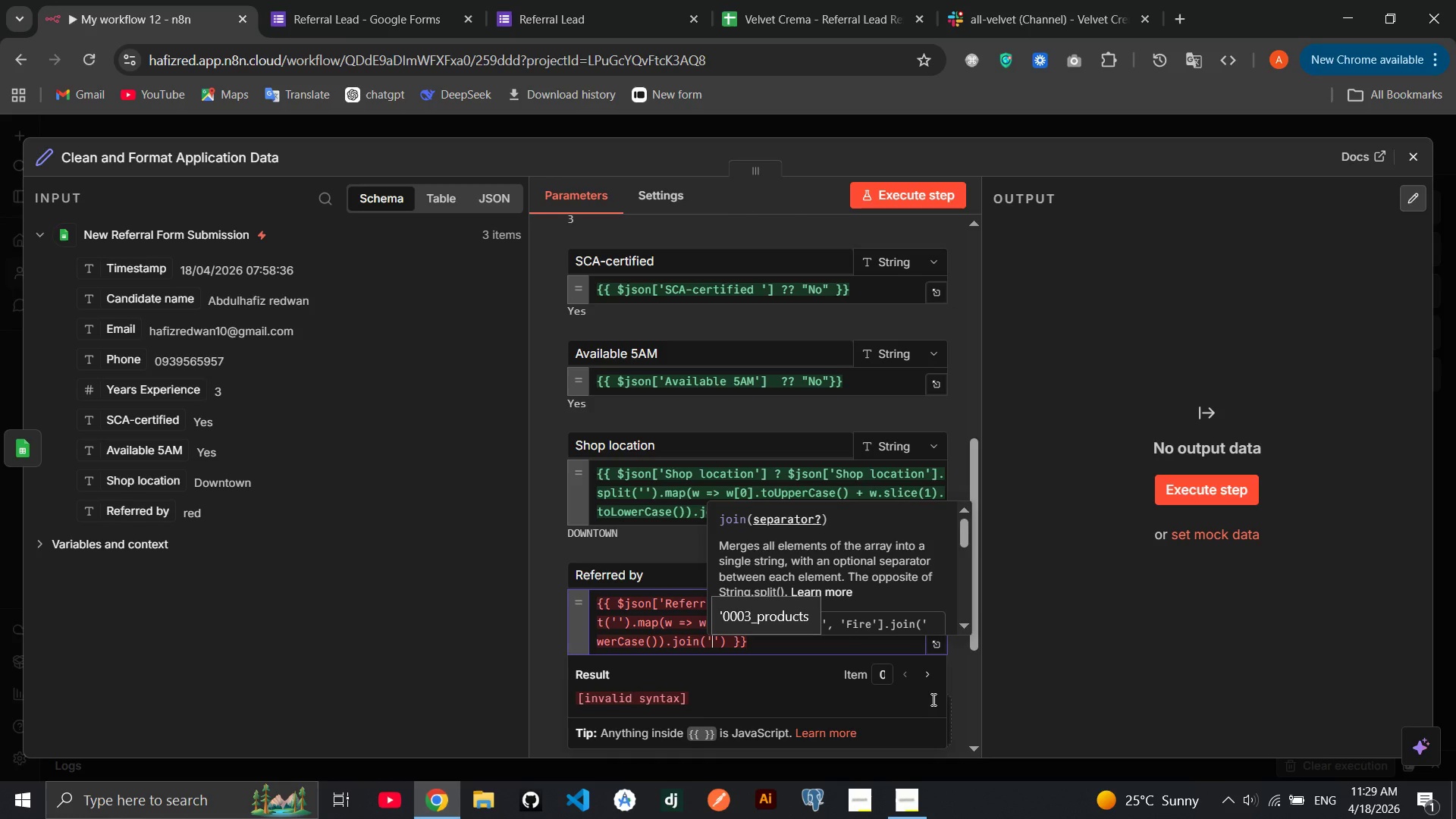 
key(ArrowRight)
 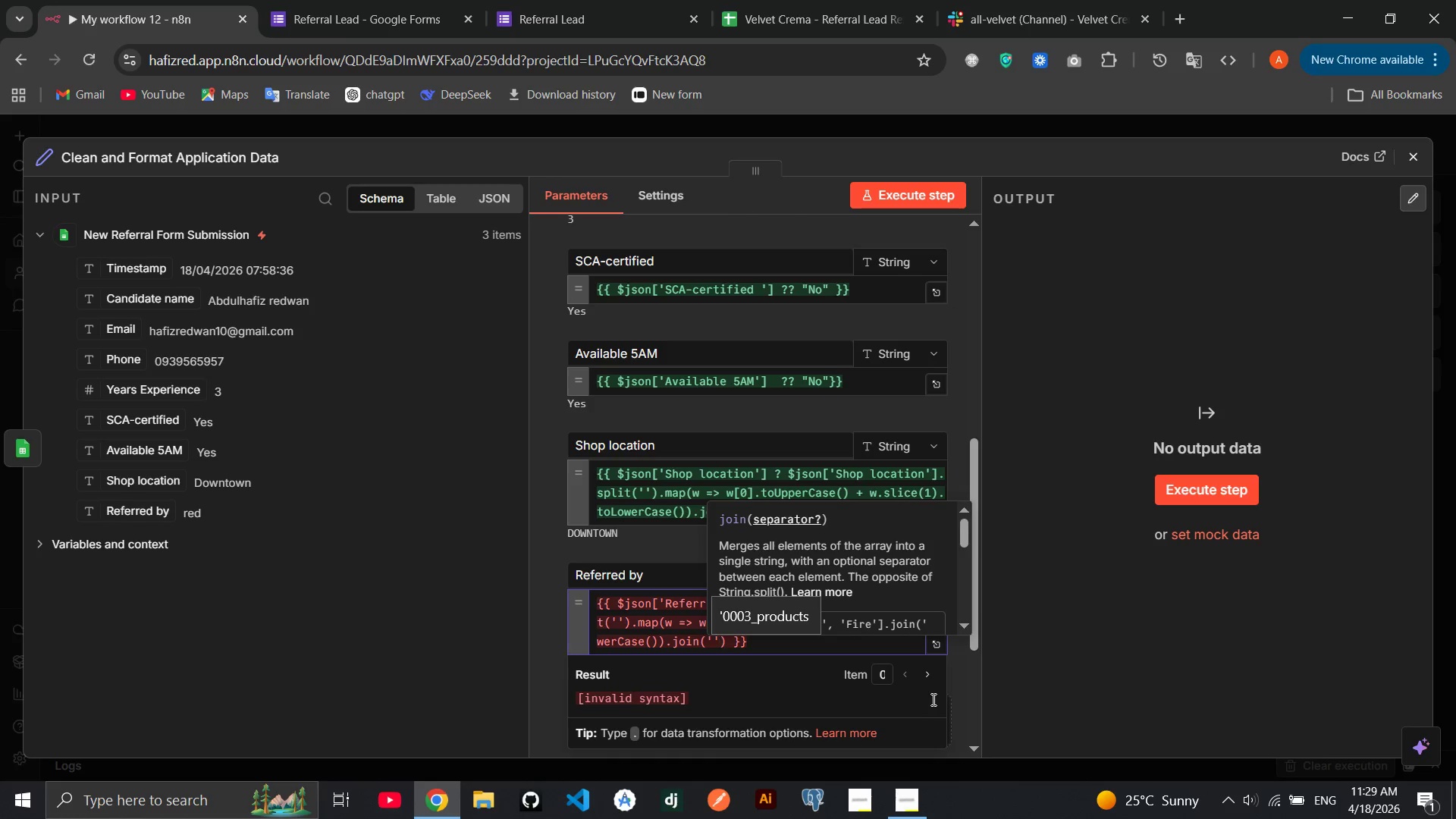 
key(ArrowRight)
 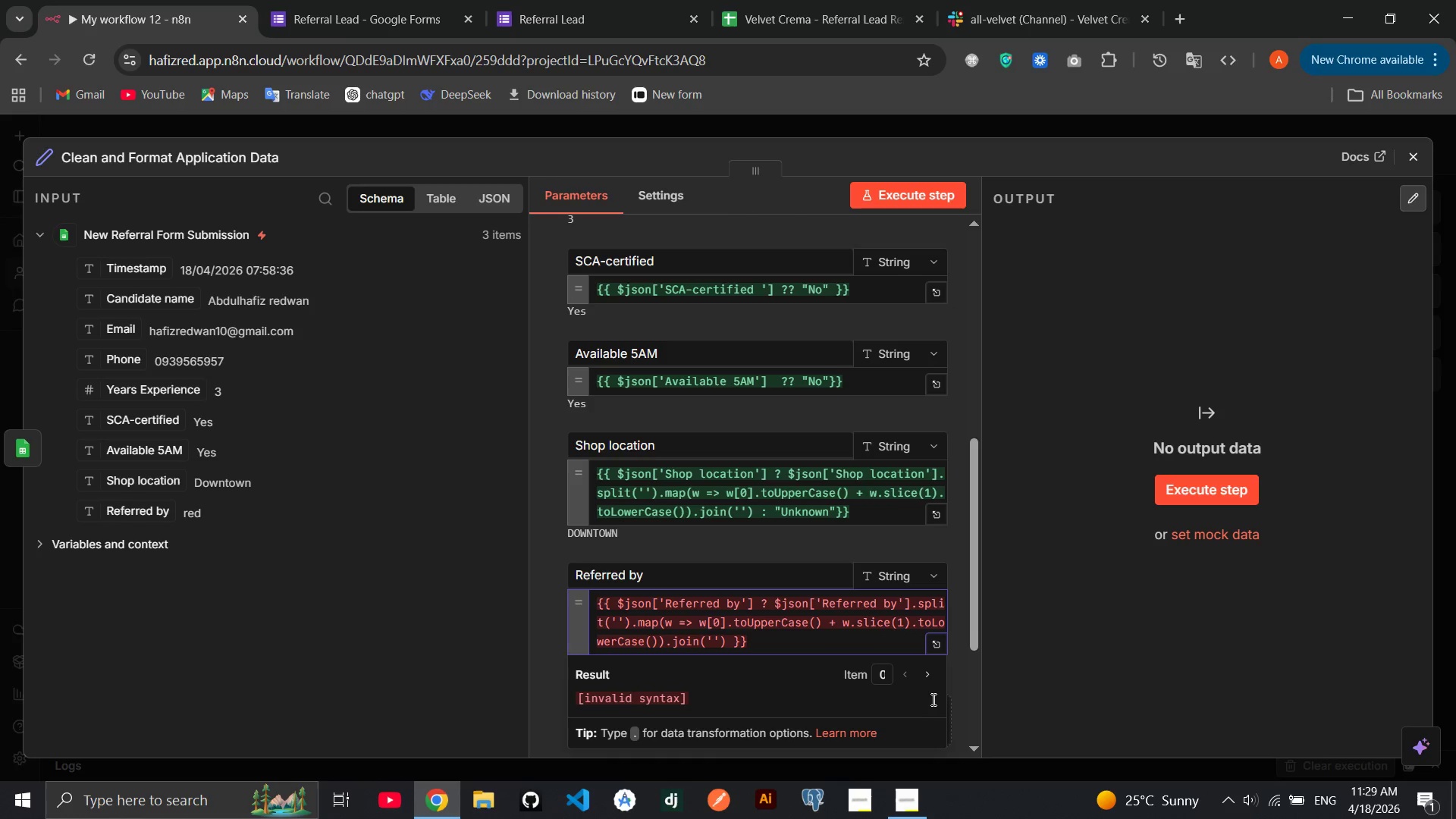 
type(: "Unknown)
 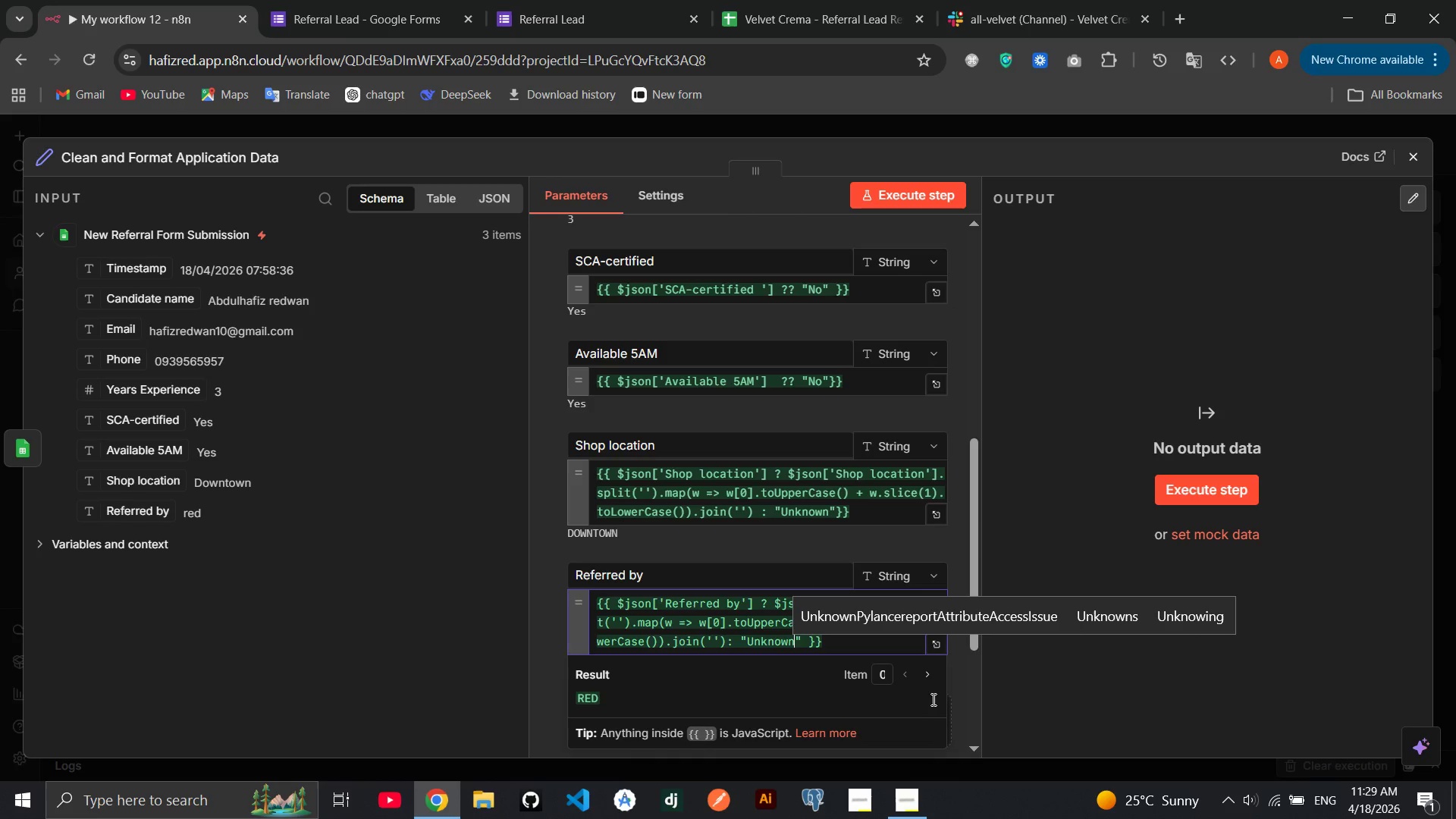 
left_click([849, 639])
 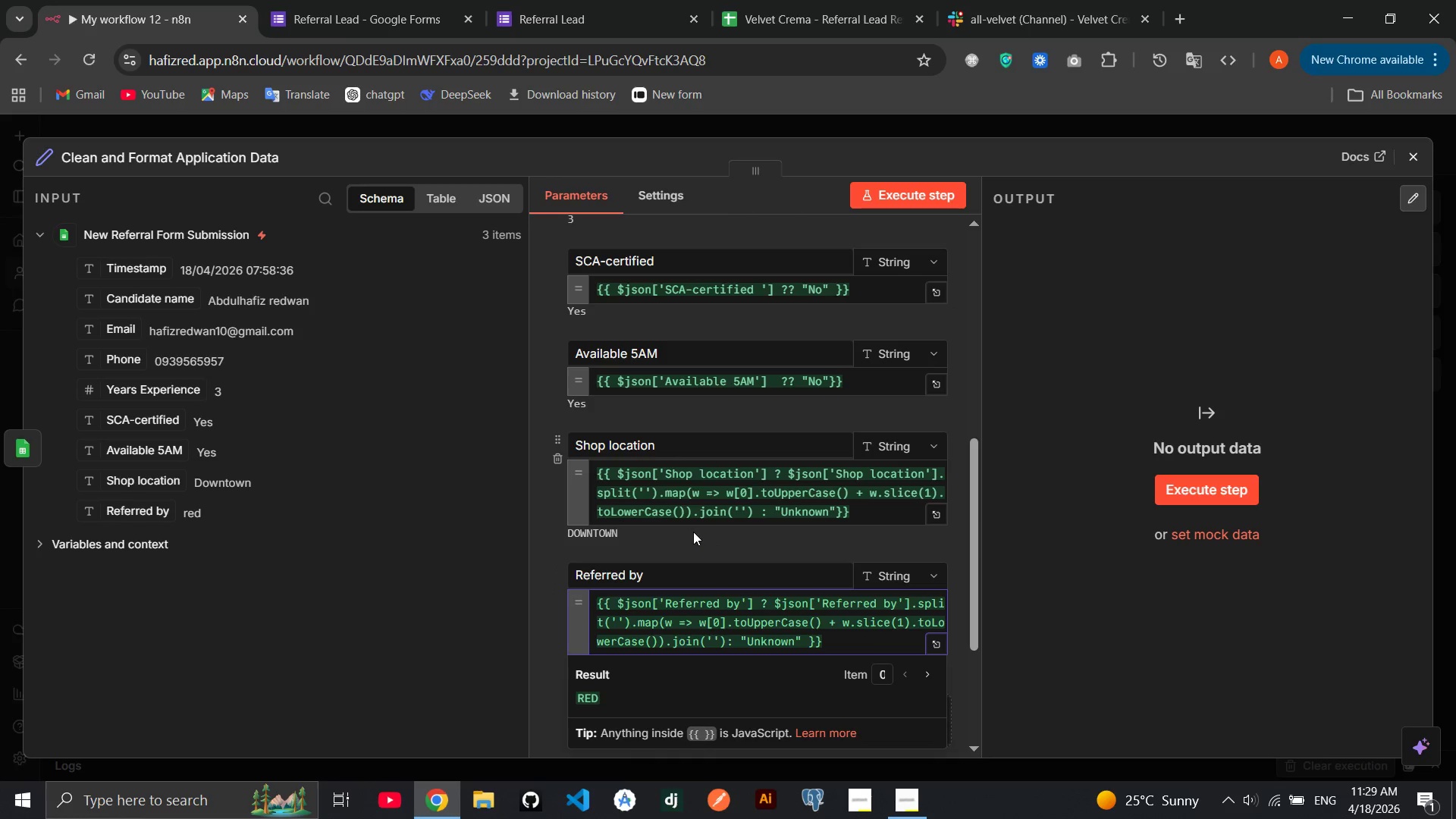 
left_click([674, 541])
 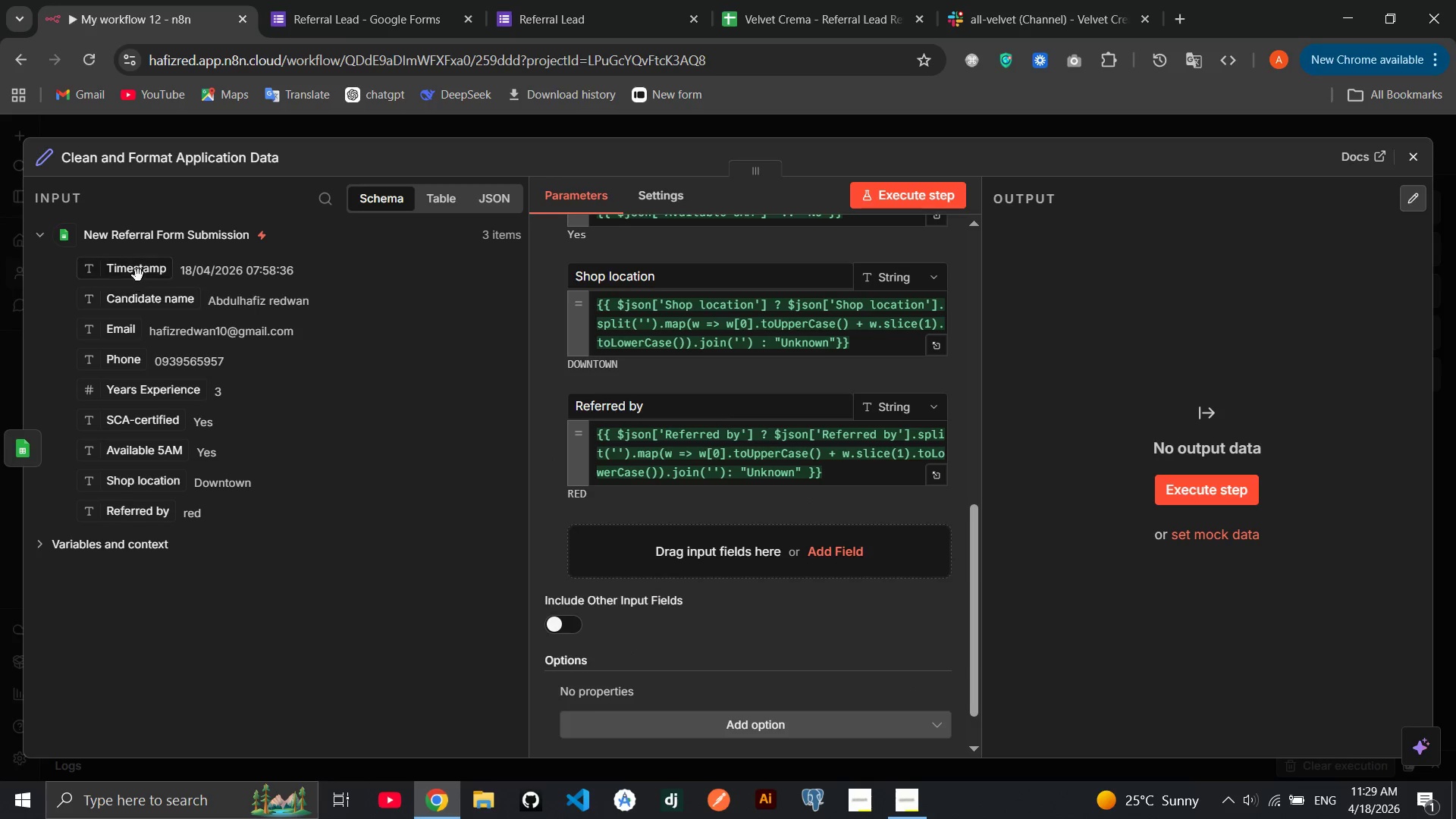 
left_click_drag(start_coordinate=[133, 268], to_coordinate=[614, 553])
 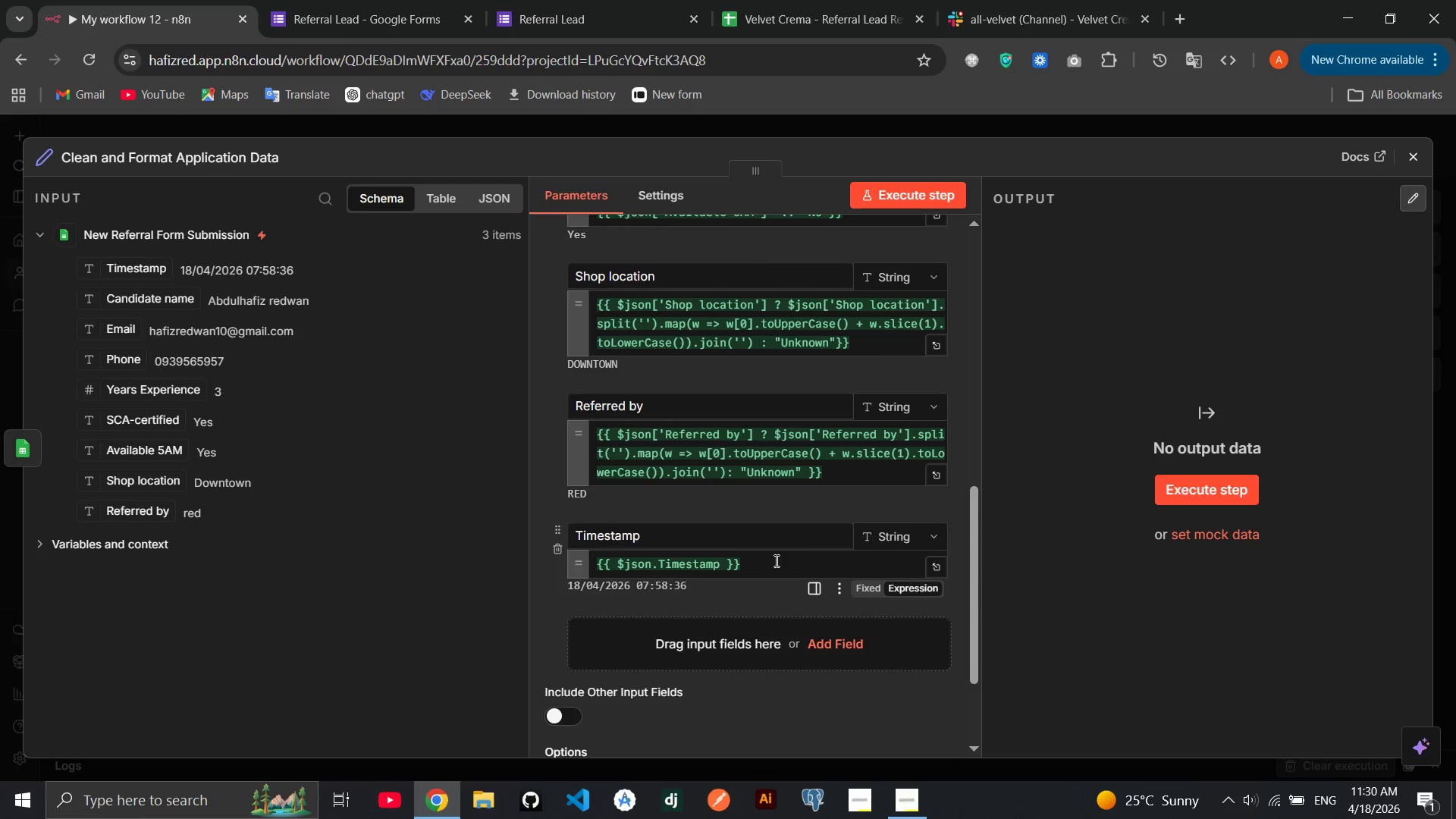 
wait(8.11)
 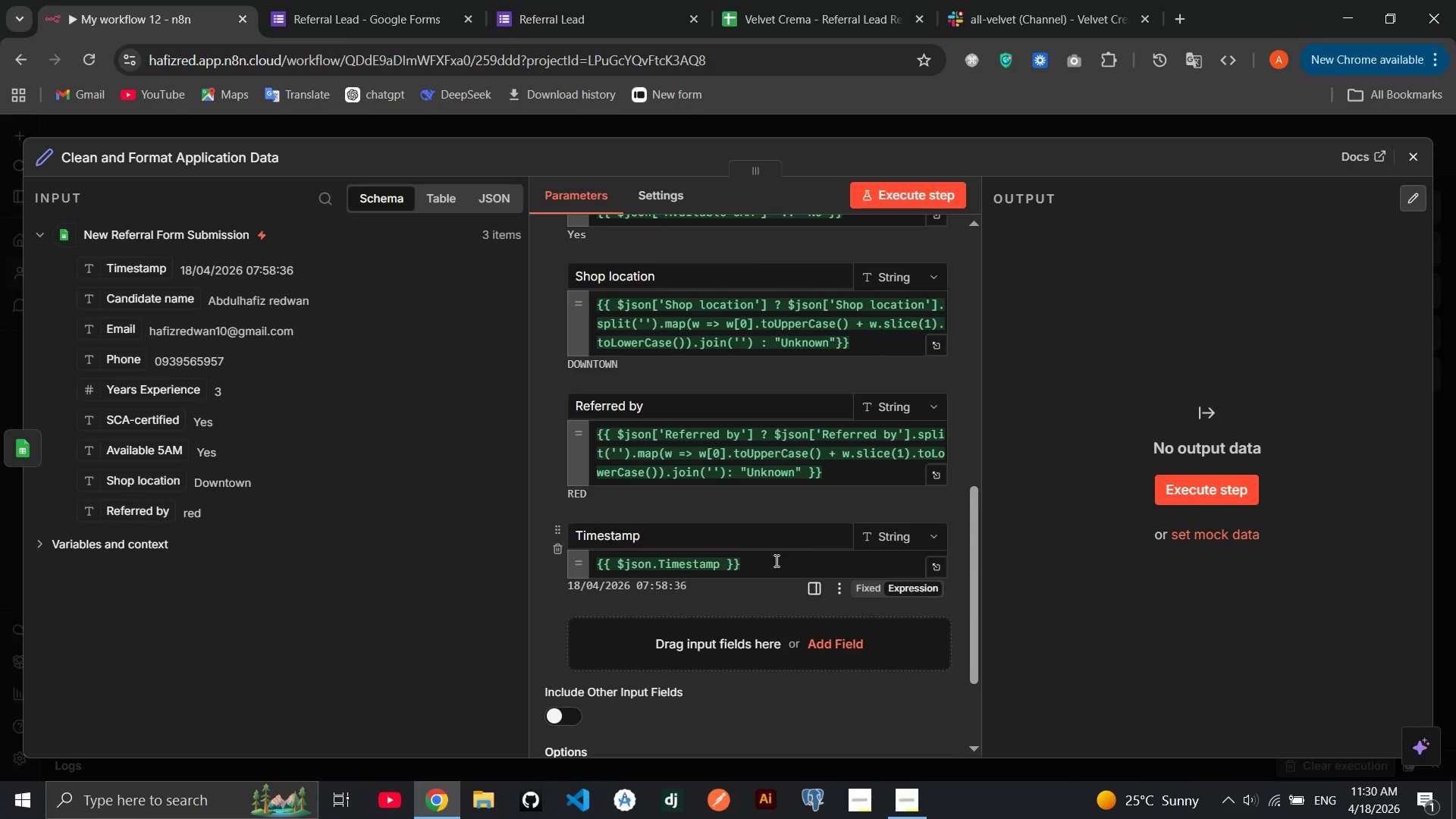 
double_click([739, 567])
 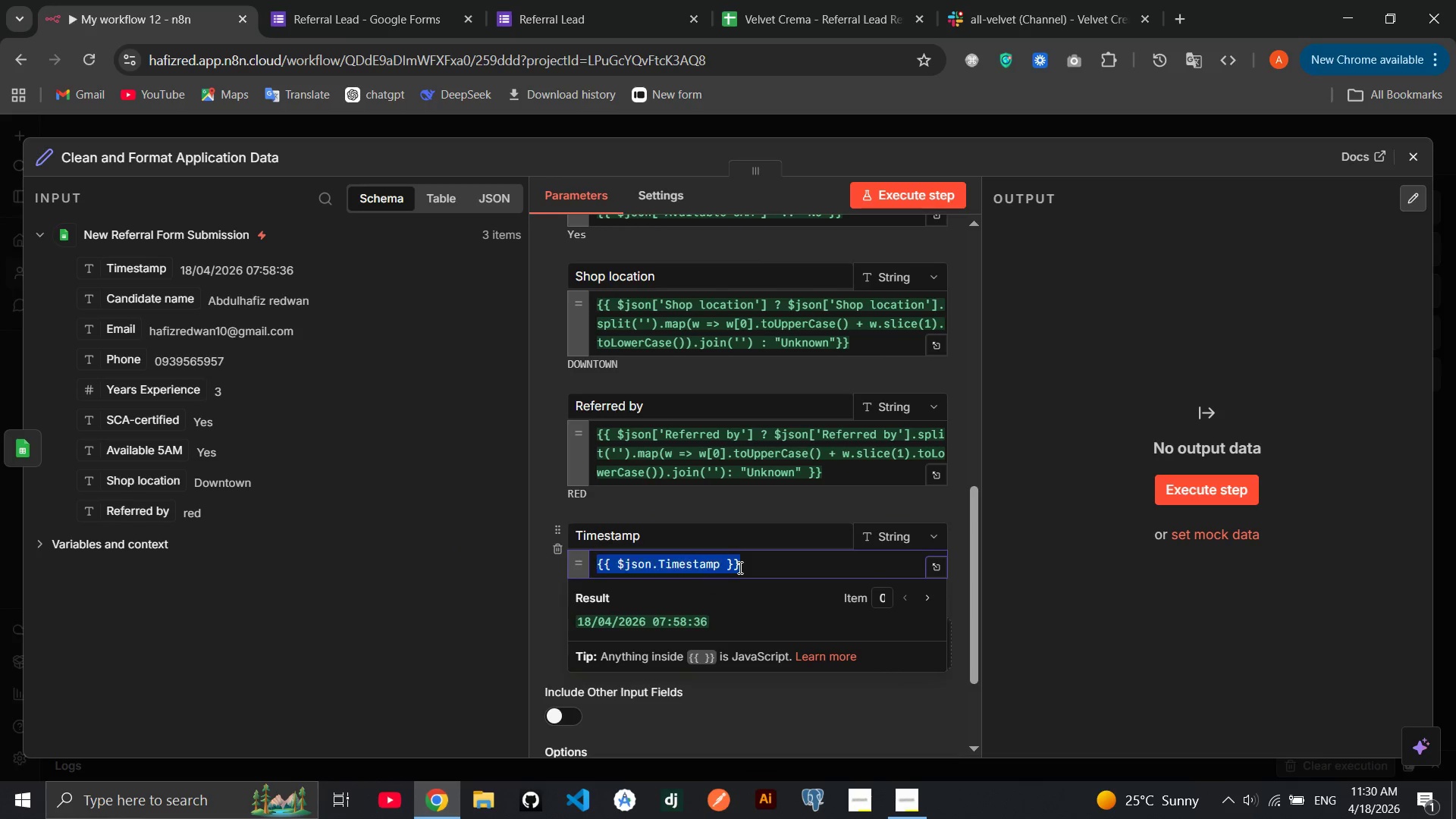 
triple_click([739, 567])
 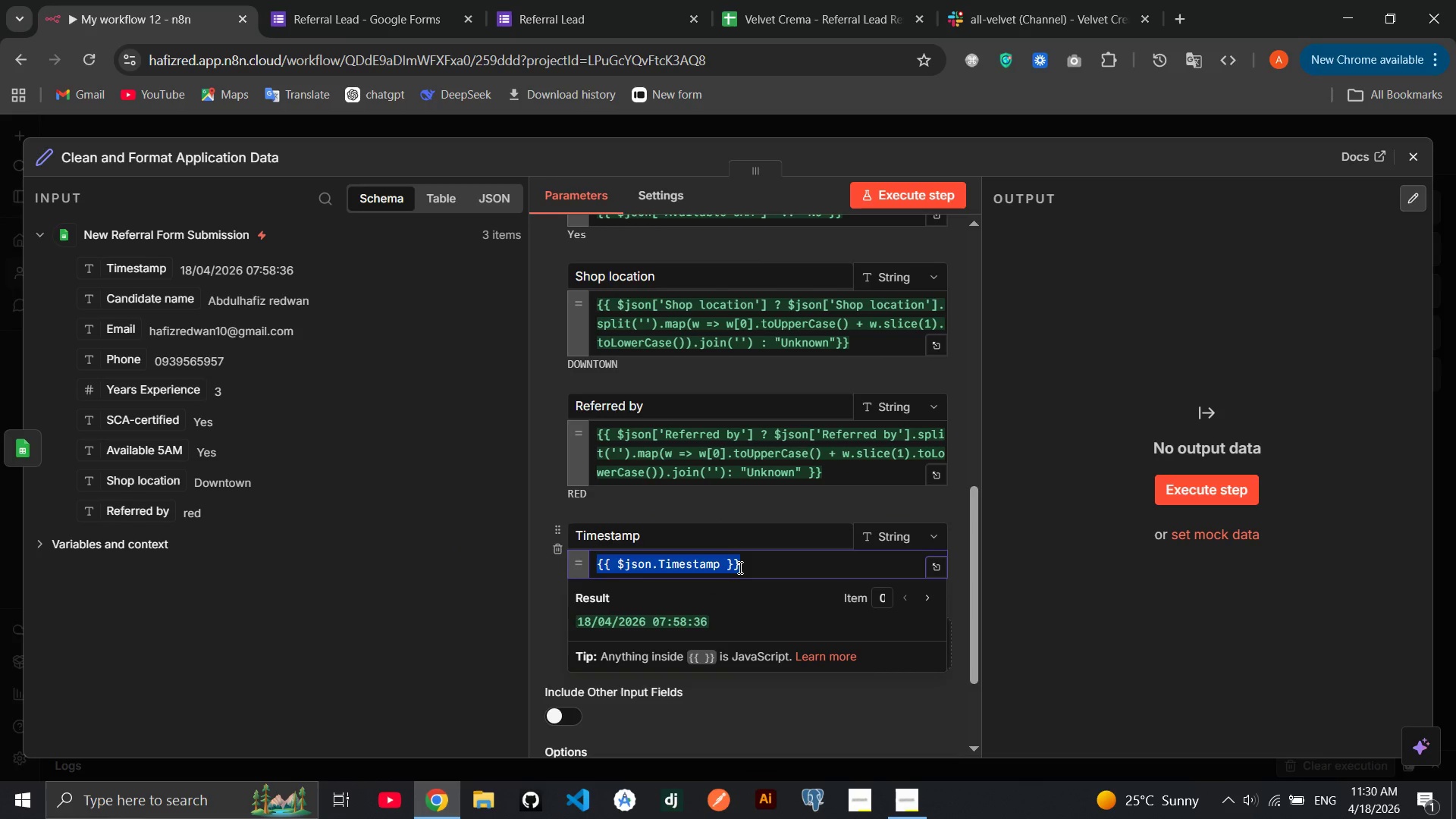 
key(Backspace)
 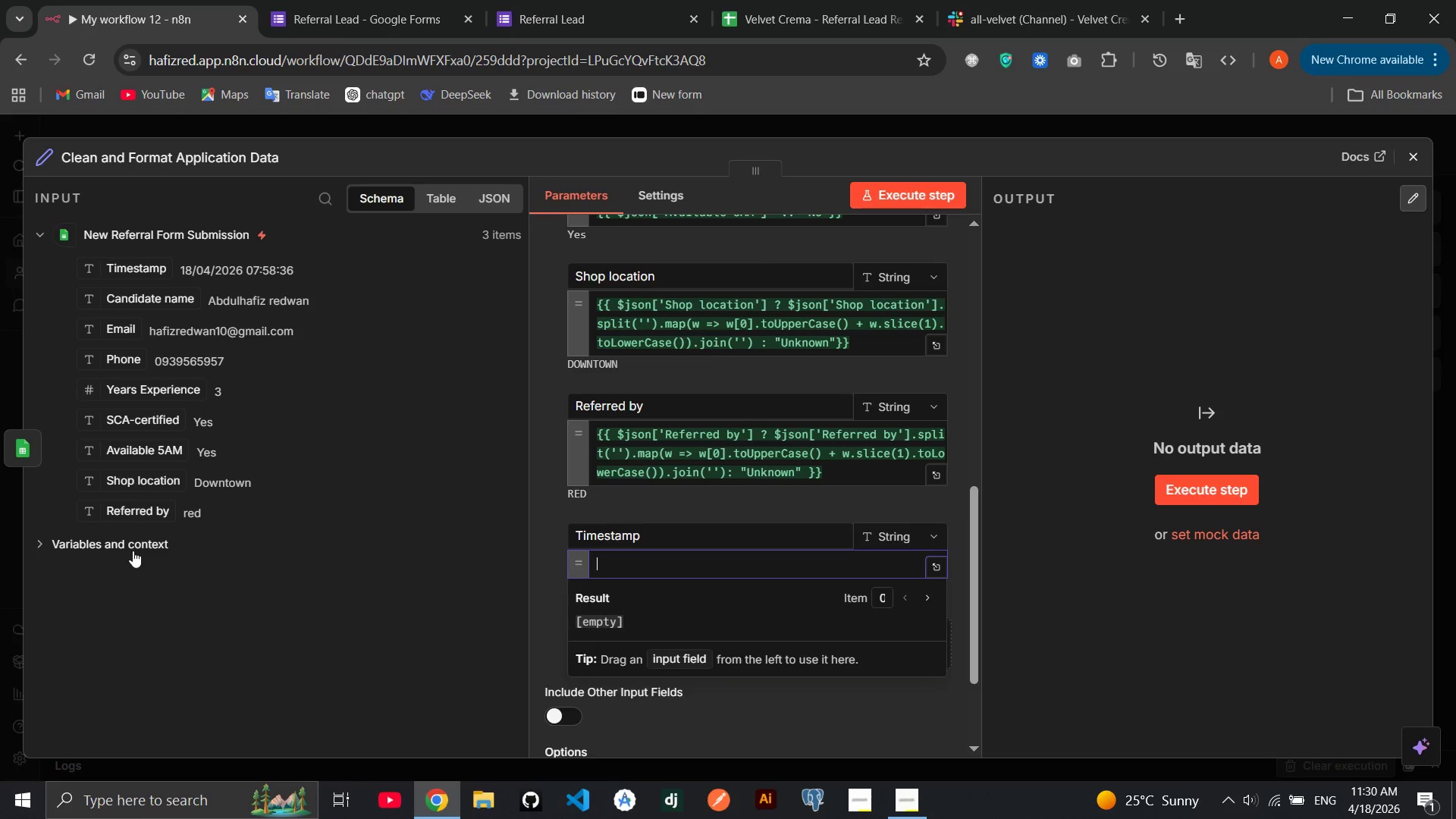 
left_click([124, 544])
 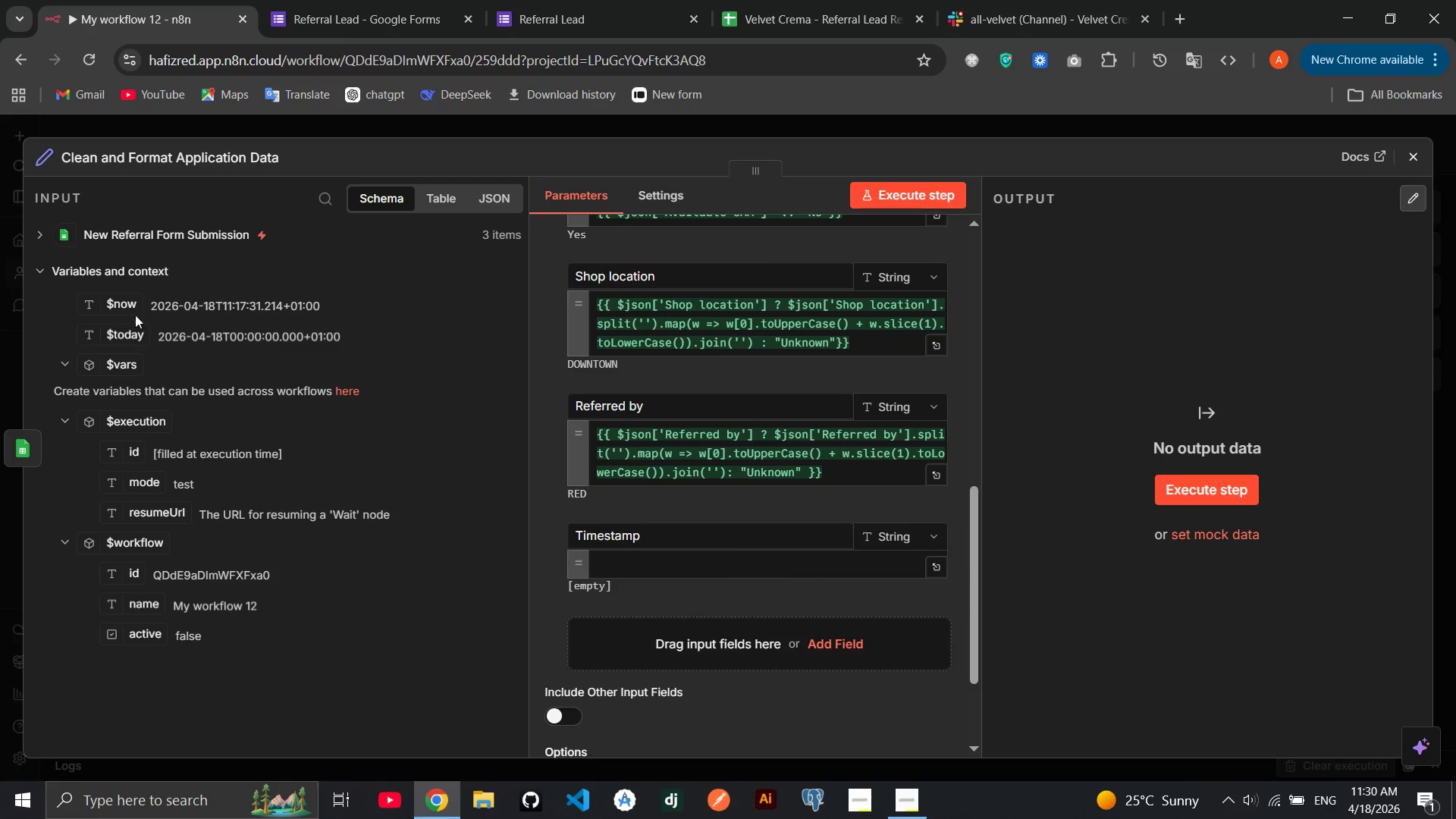 
left_click_drag(start_coordinate=[130, 306], to_coordinate=[633, 577])
 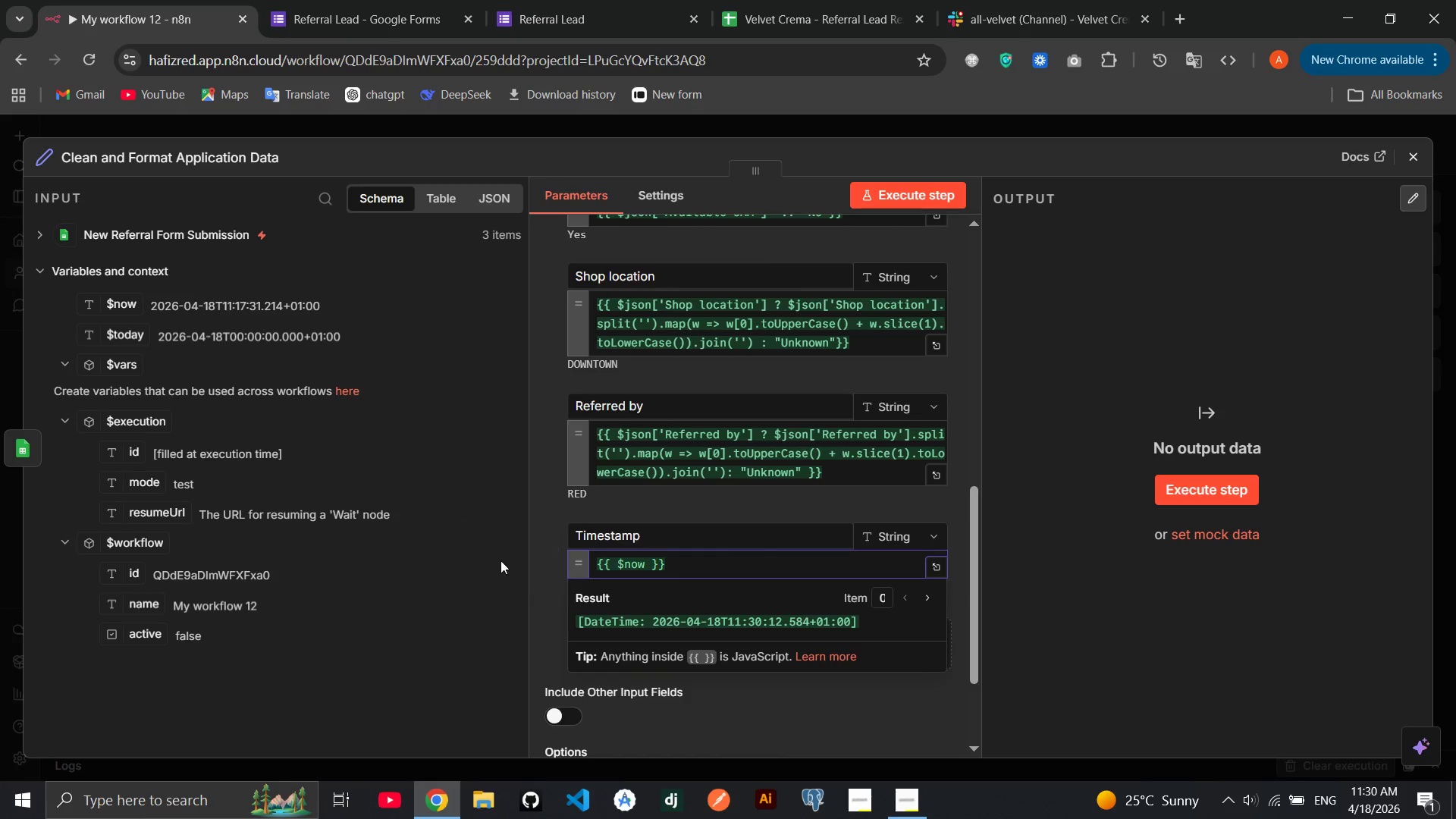 
left_click([462, 534])
 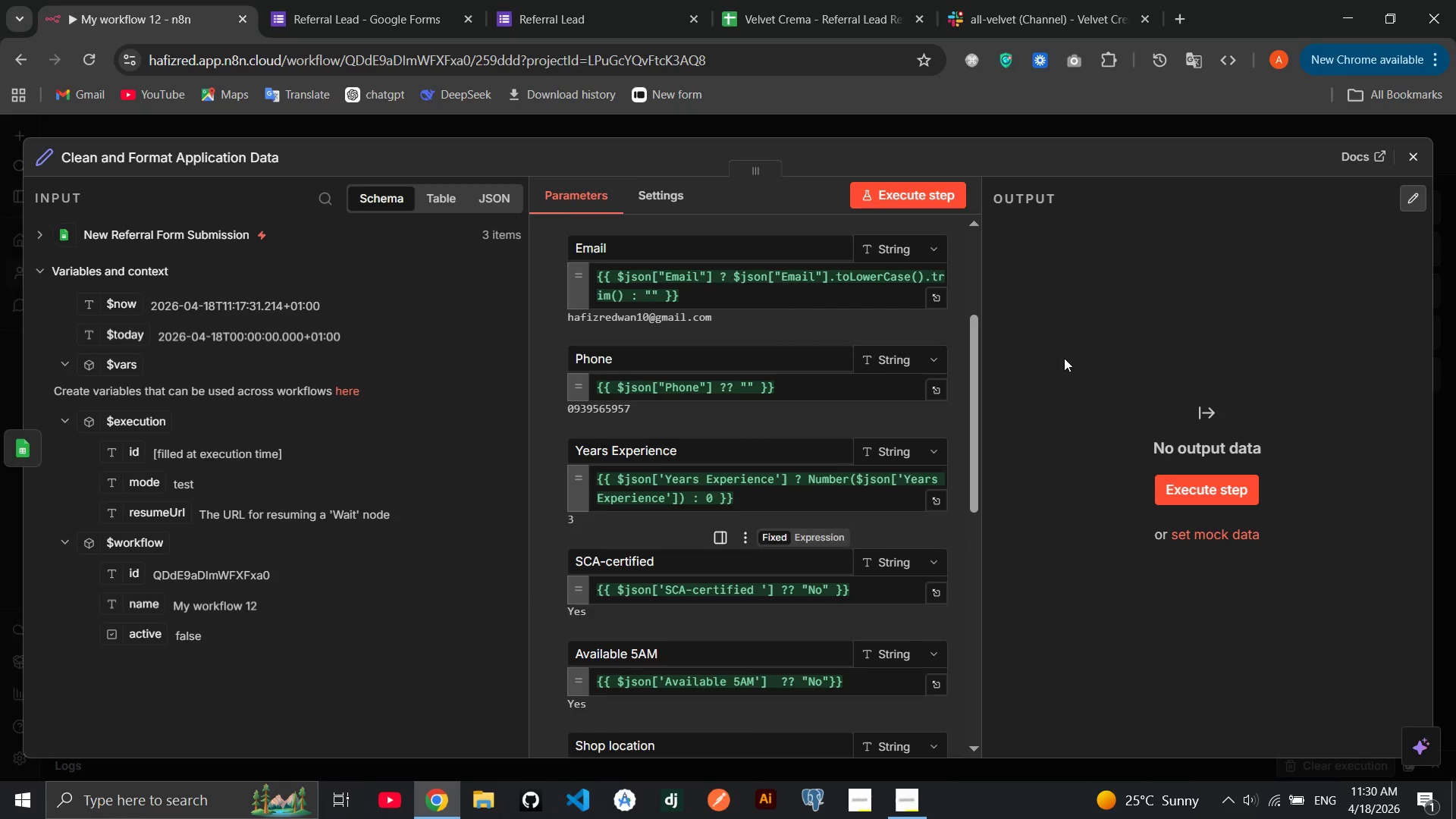 
left_click([1178, 479])
 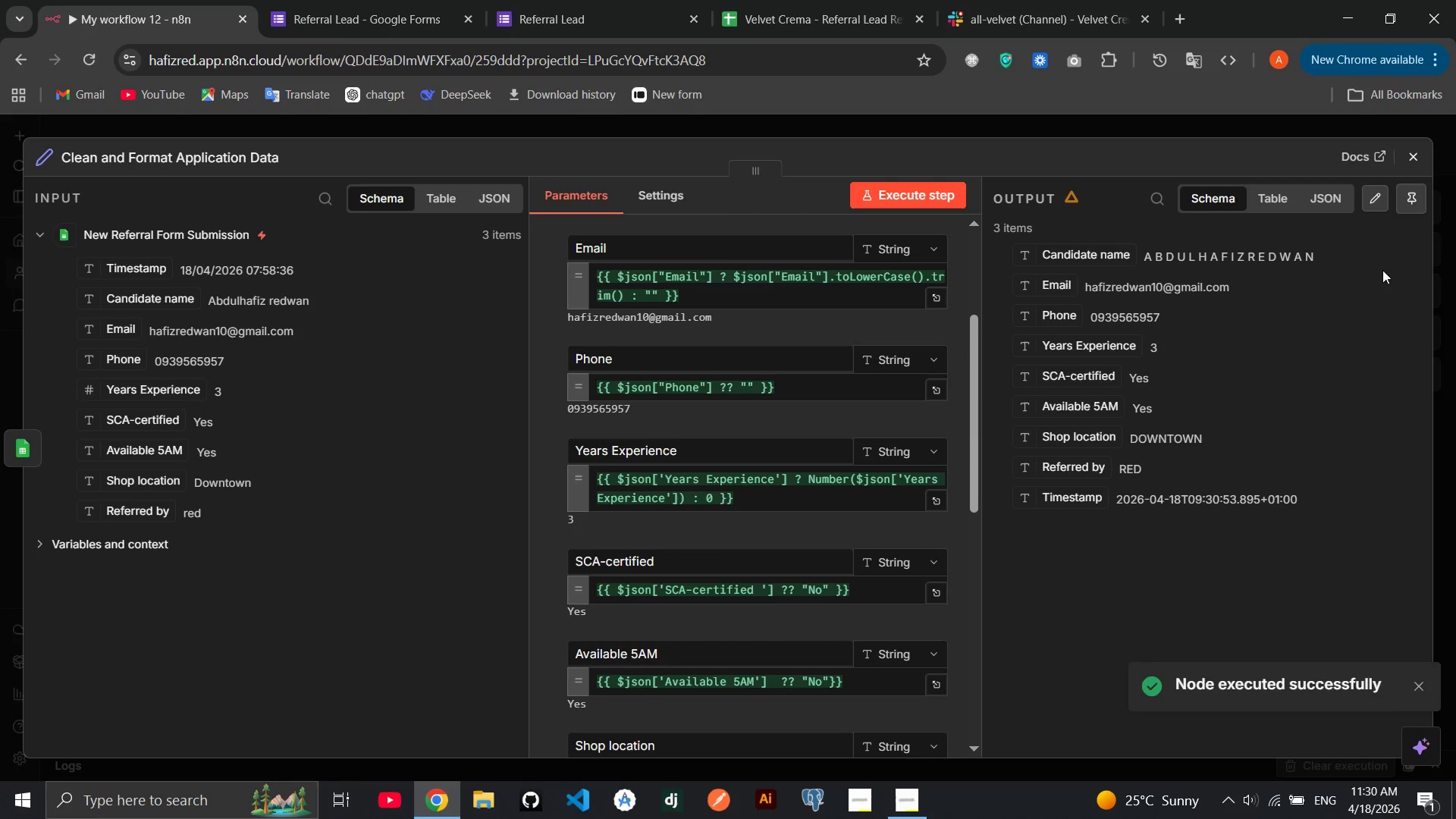 
left_click([1411, 157])
 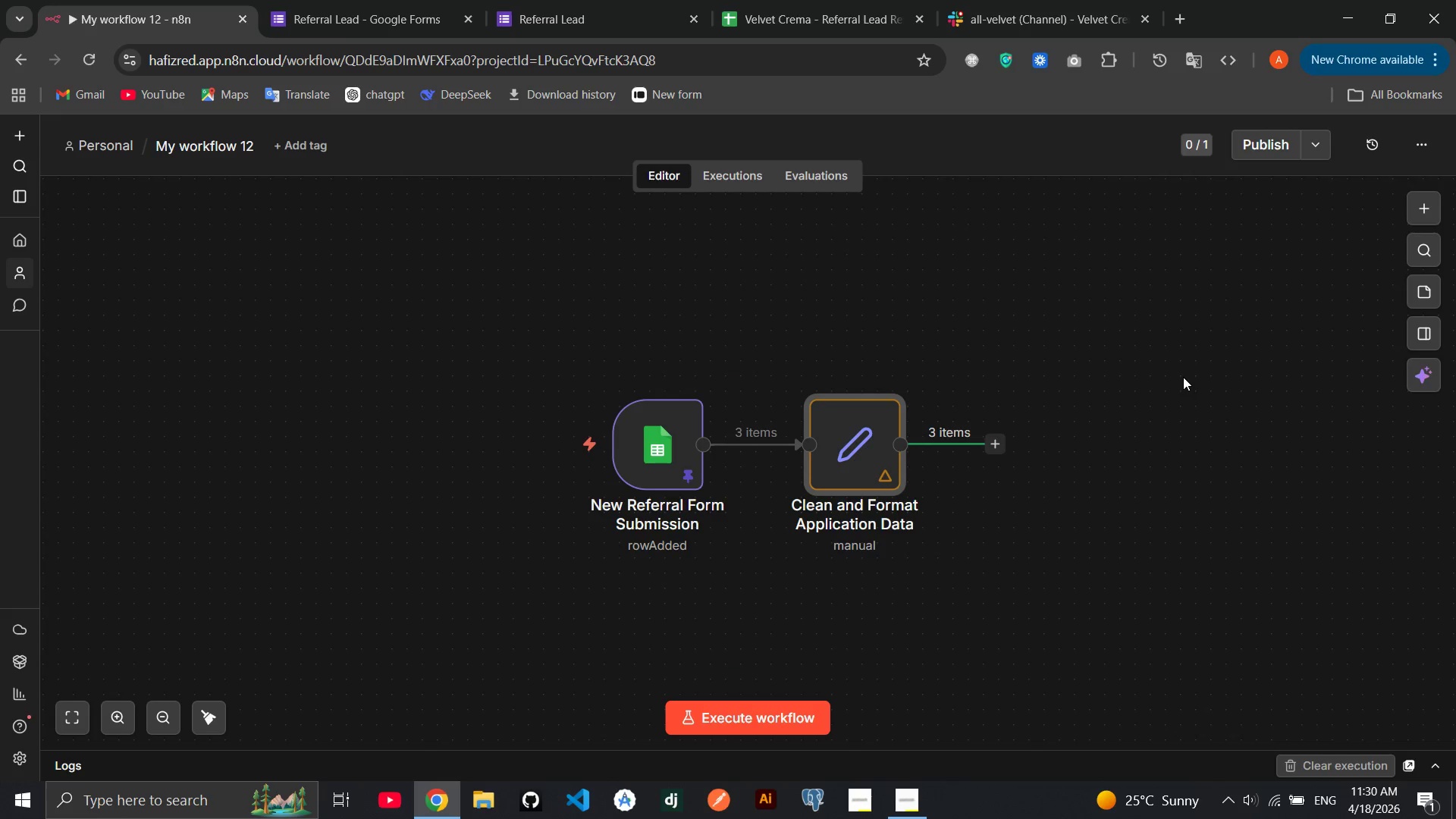 
left_click([996, 448])
 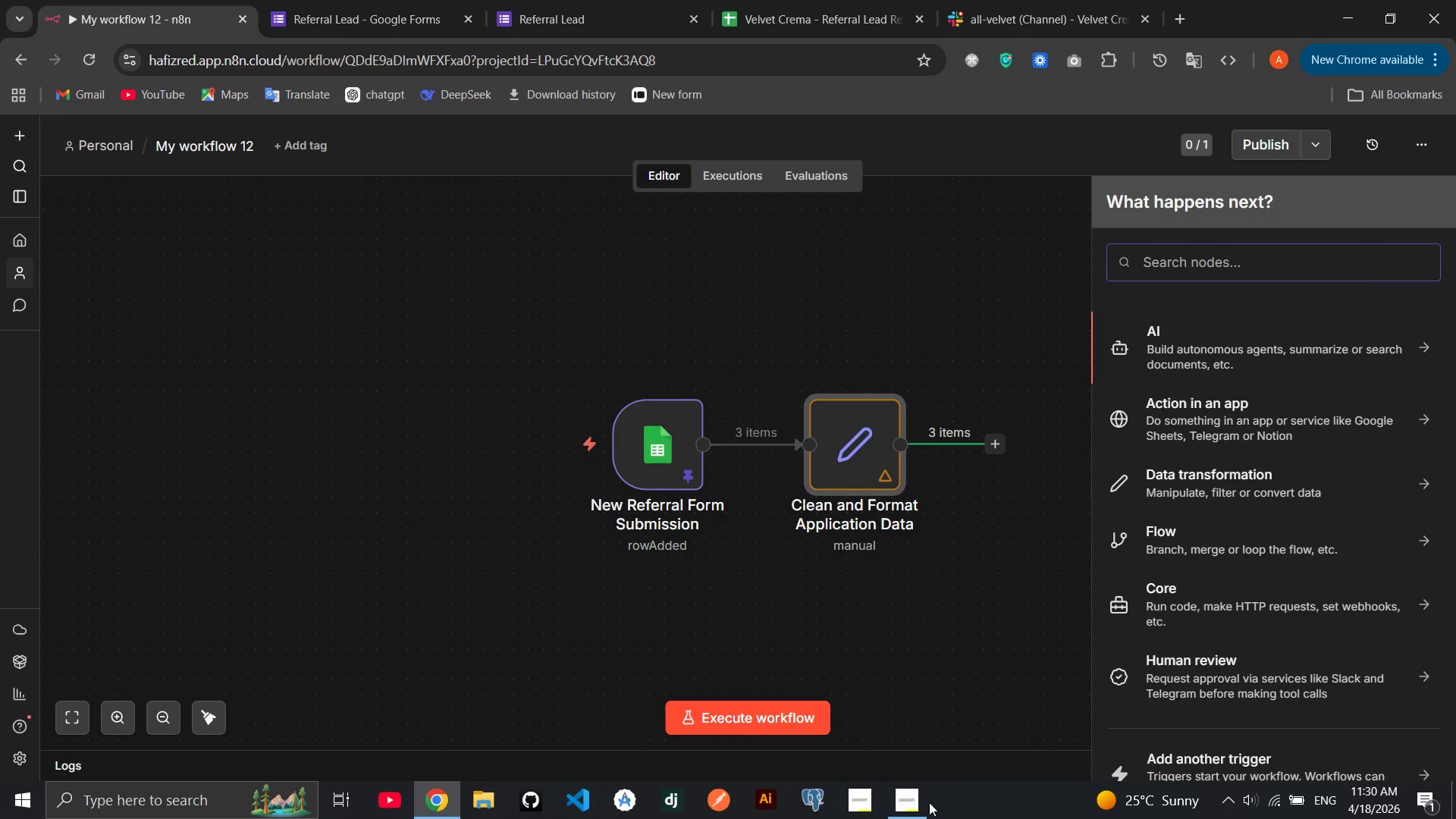 
left_click([918, 818])